 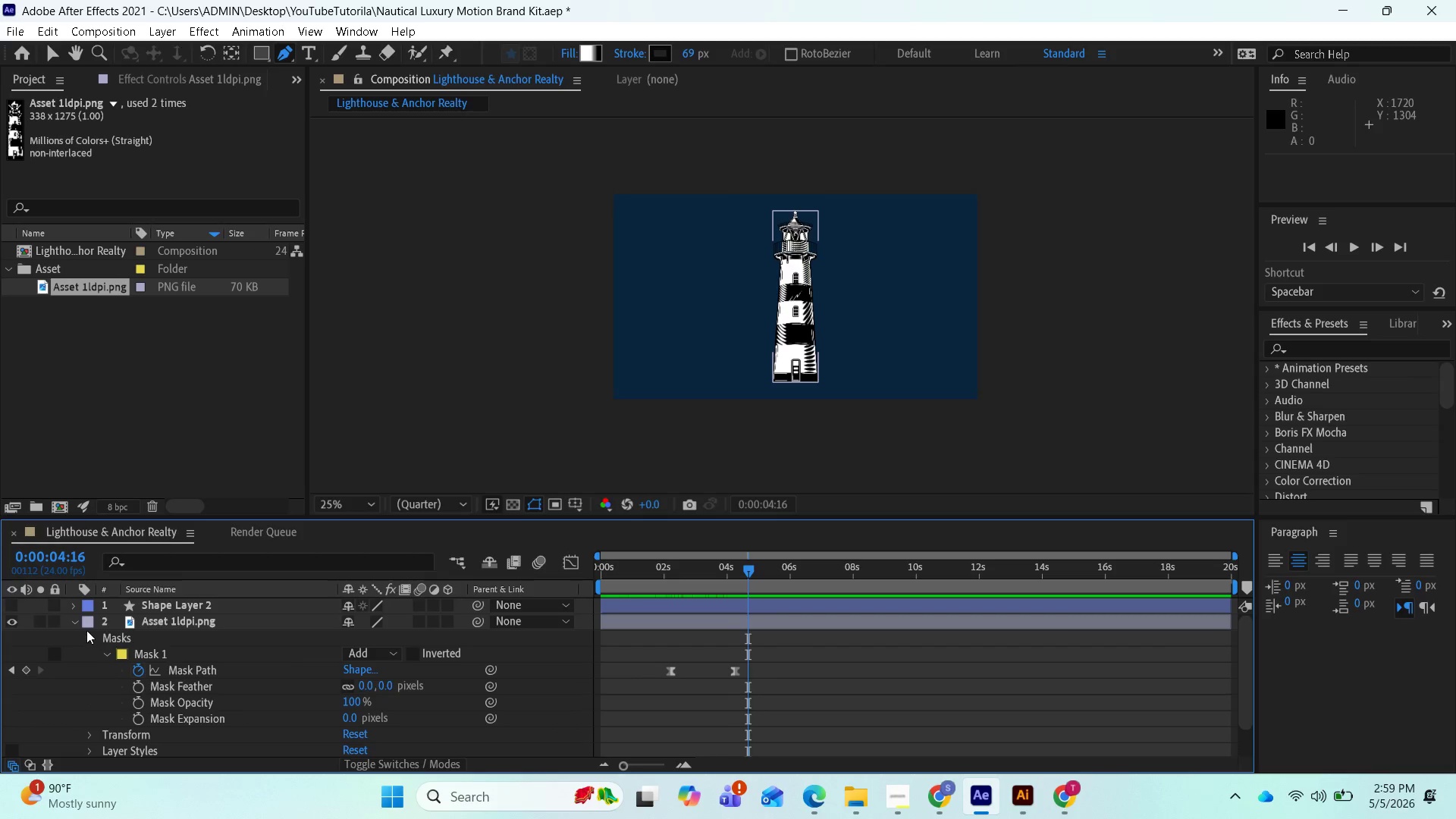 
left_click([73, 619])
 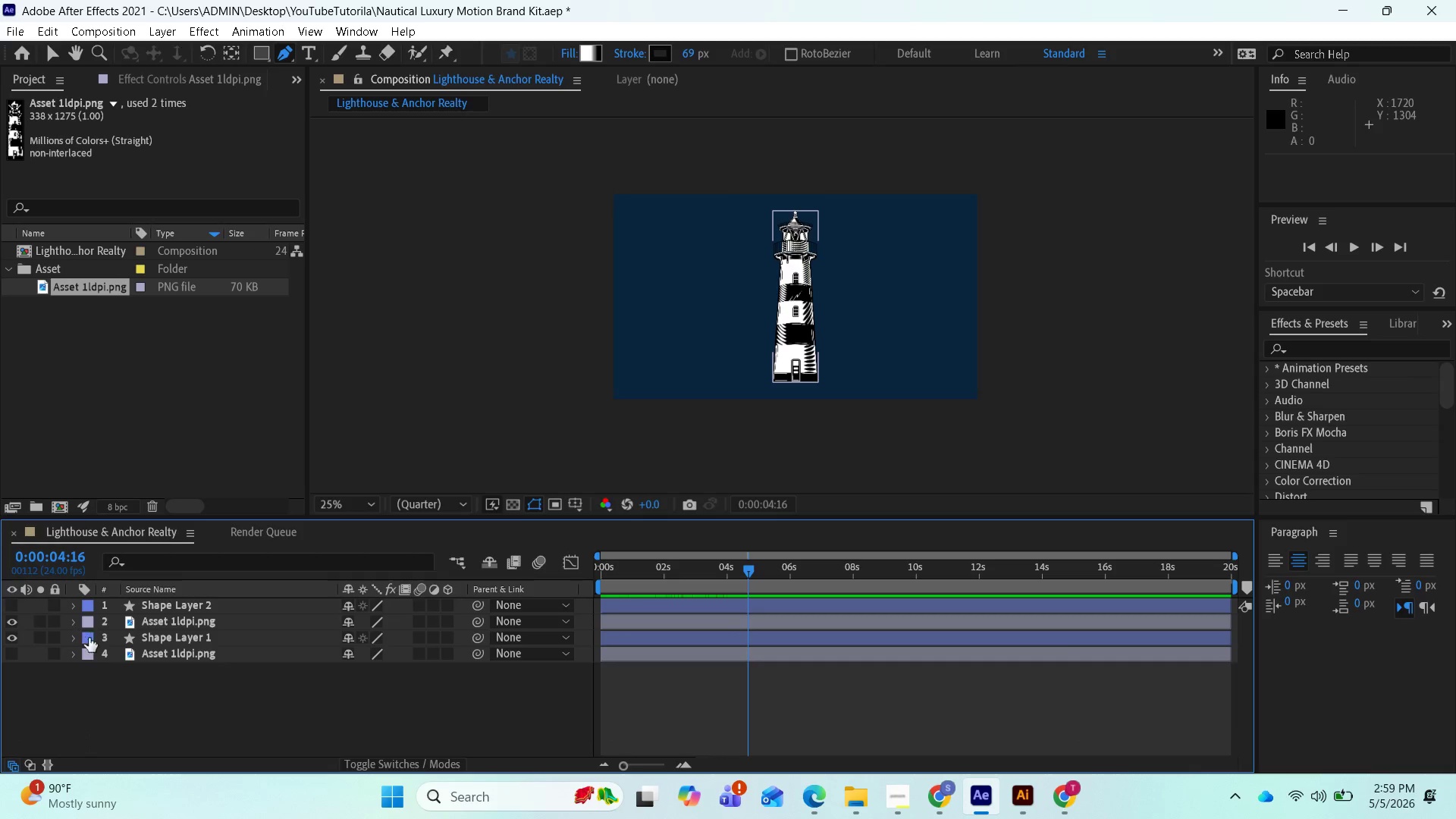 
mouse_move([126, 704])
 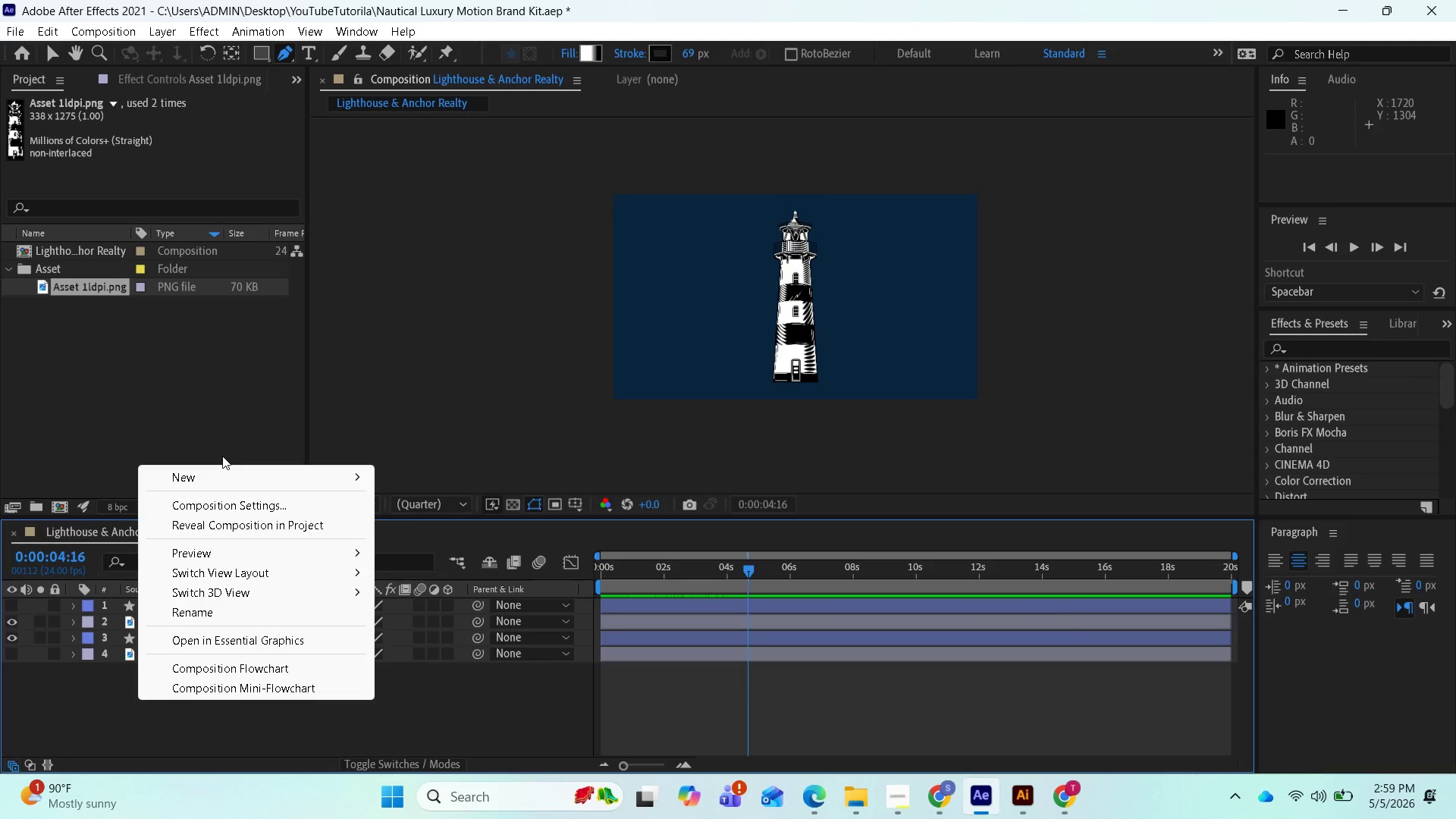 
wait(8.51)
 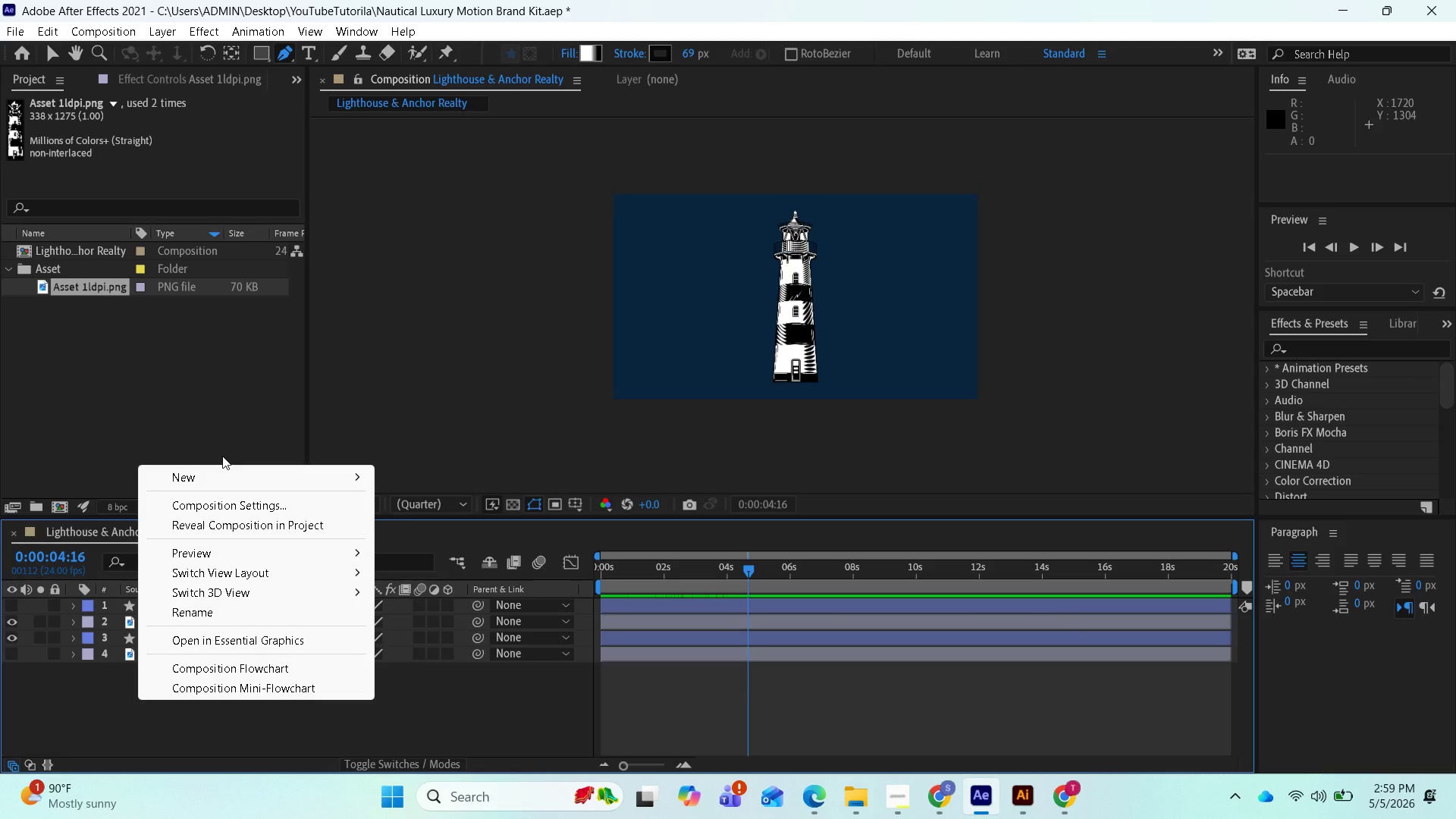 
left_click_drag(start_coordinate=[801, 799], to_coordinate=[804, 813])
 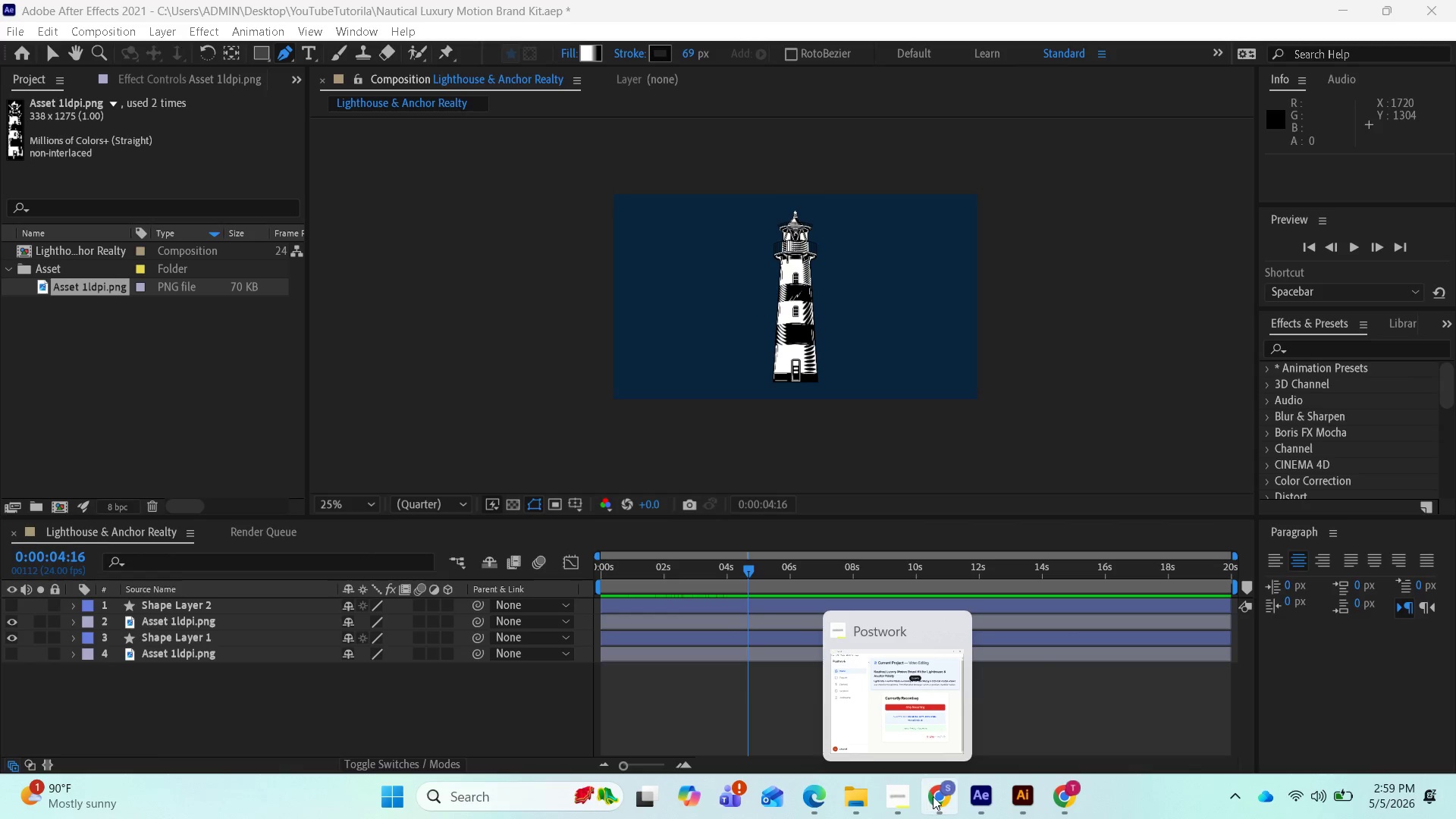 
left_click([933, 795])
 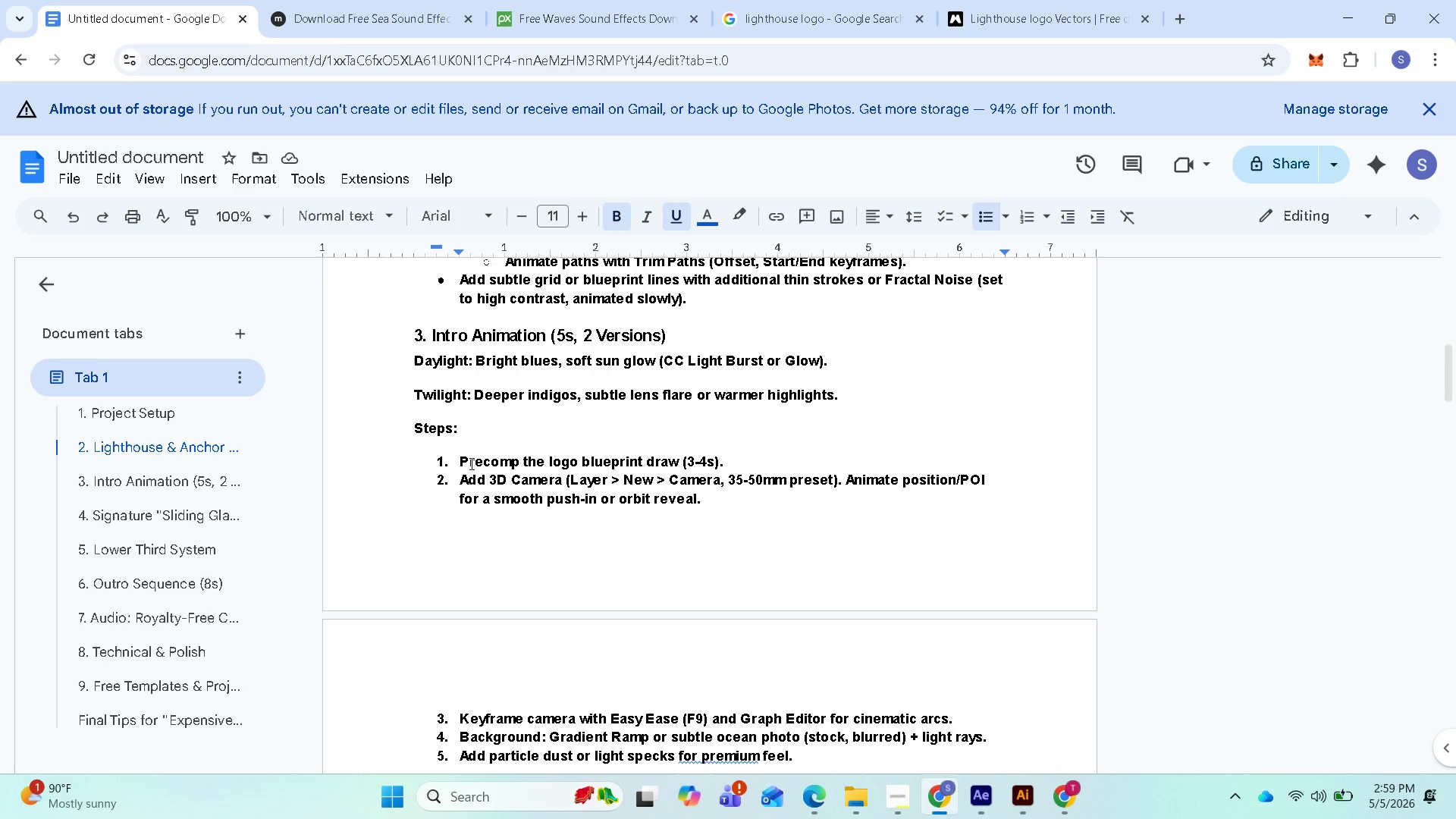 
left_click_drag(start_coordinate=[455, 458], to_coordinate=[616, 469])
 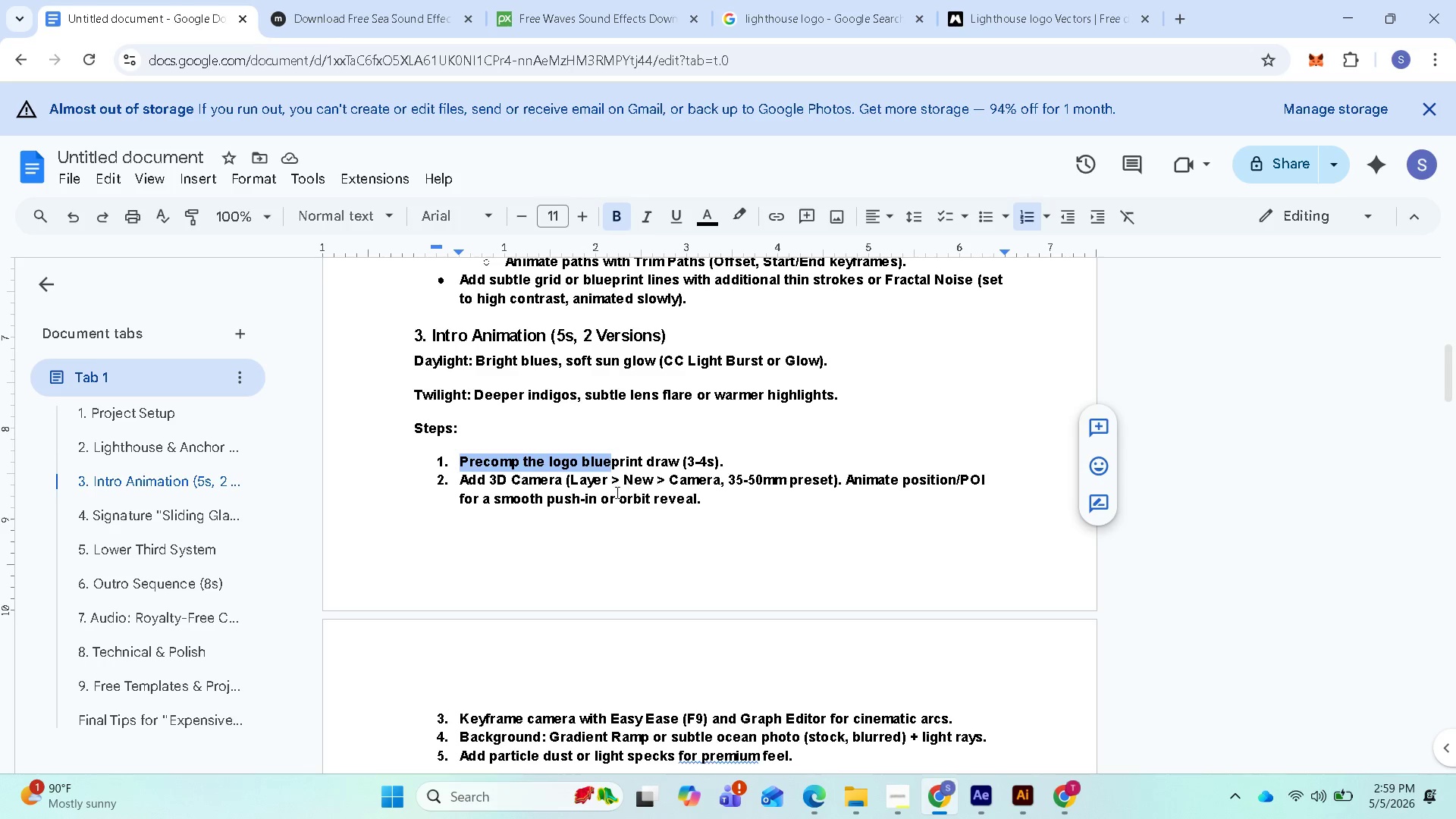 
scroll: coordinate [525, 494], scroll_direction: up, amount: 1.0
 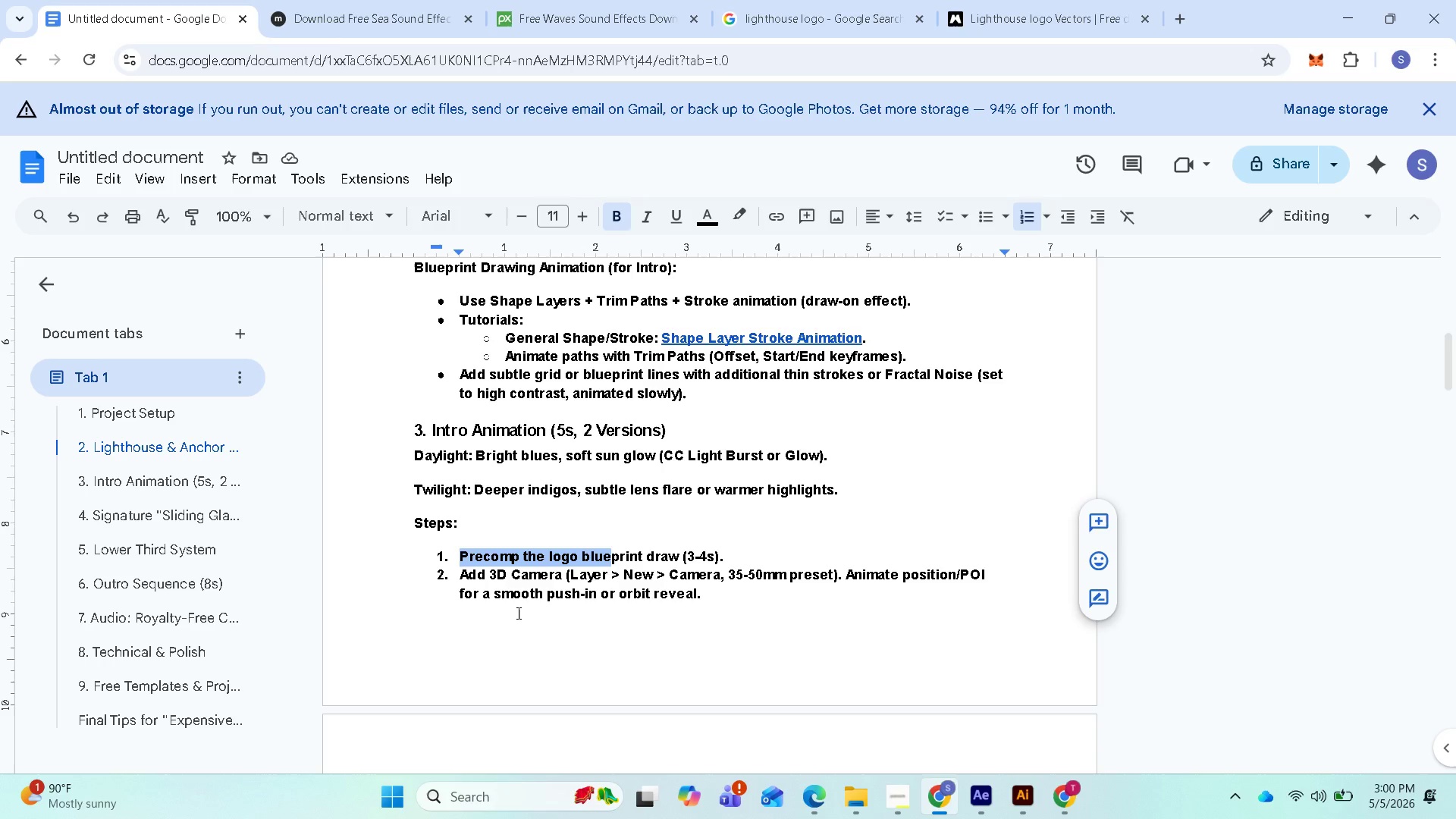 
wait(27.7)
 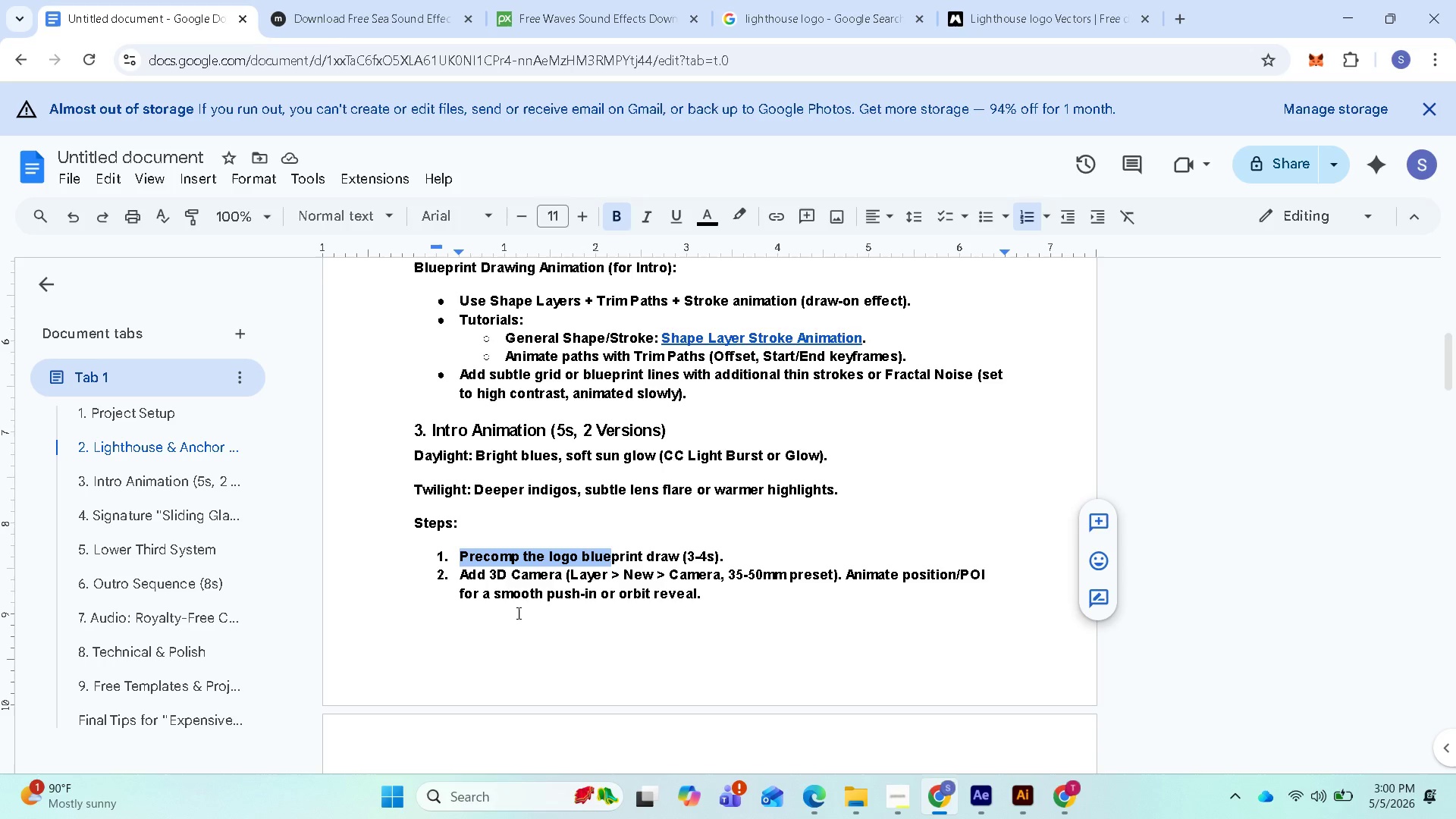 
left_click([519, 562])
 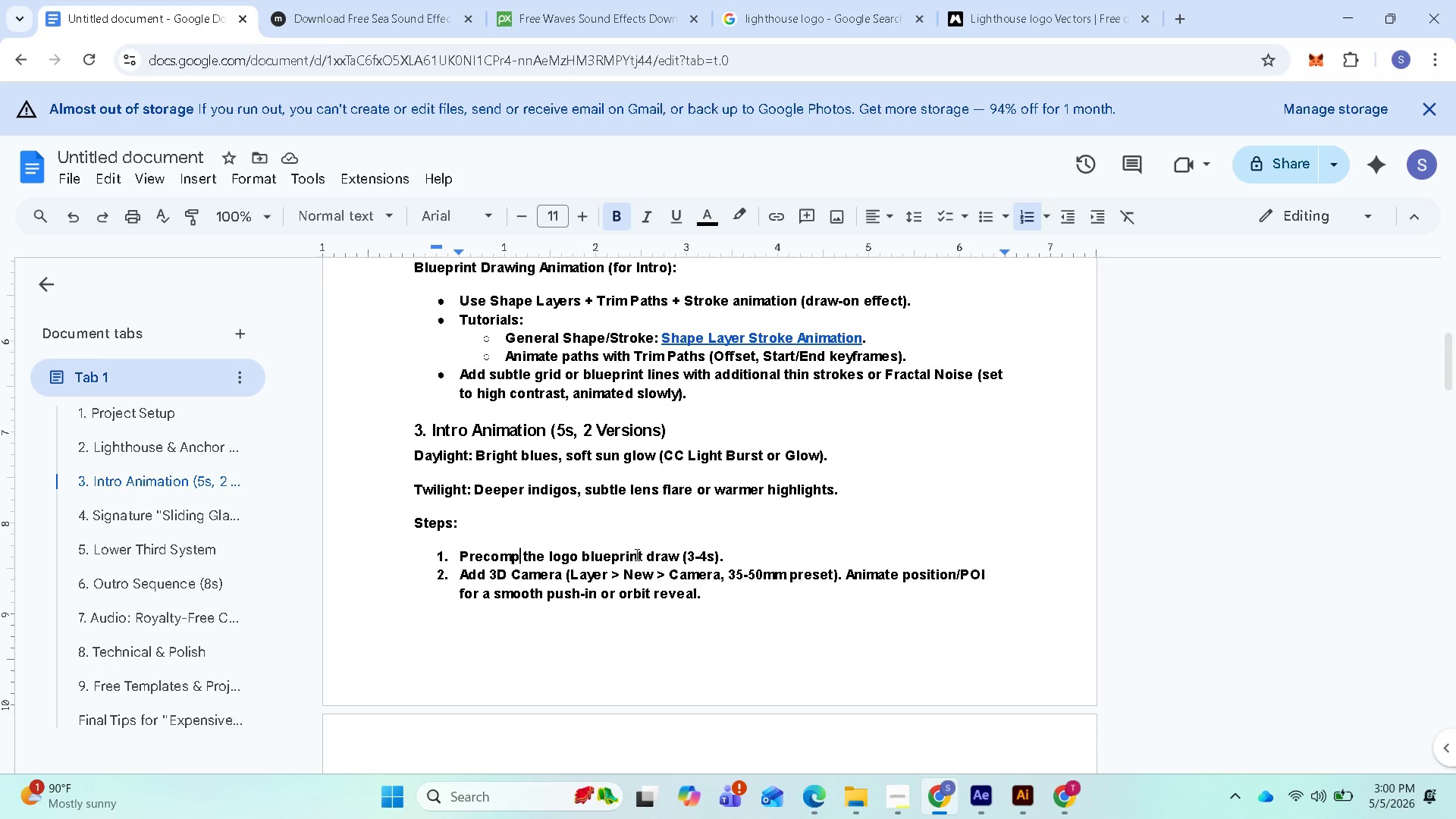 
wait(9.23)
 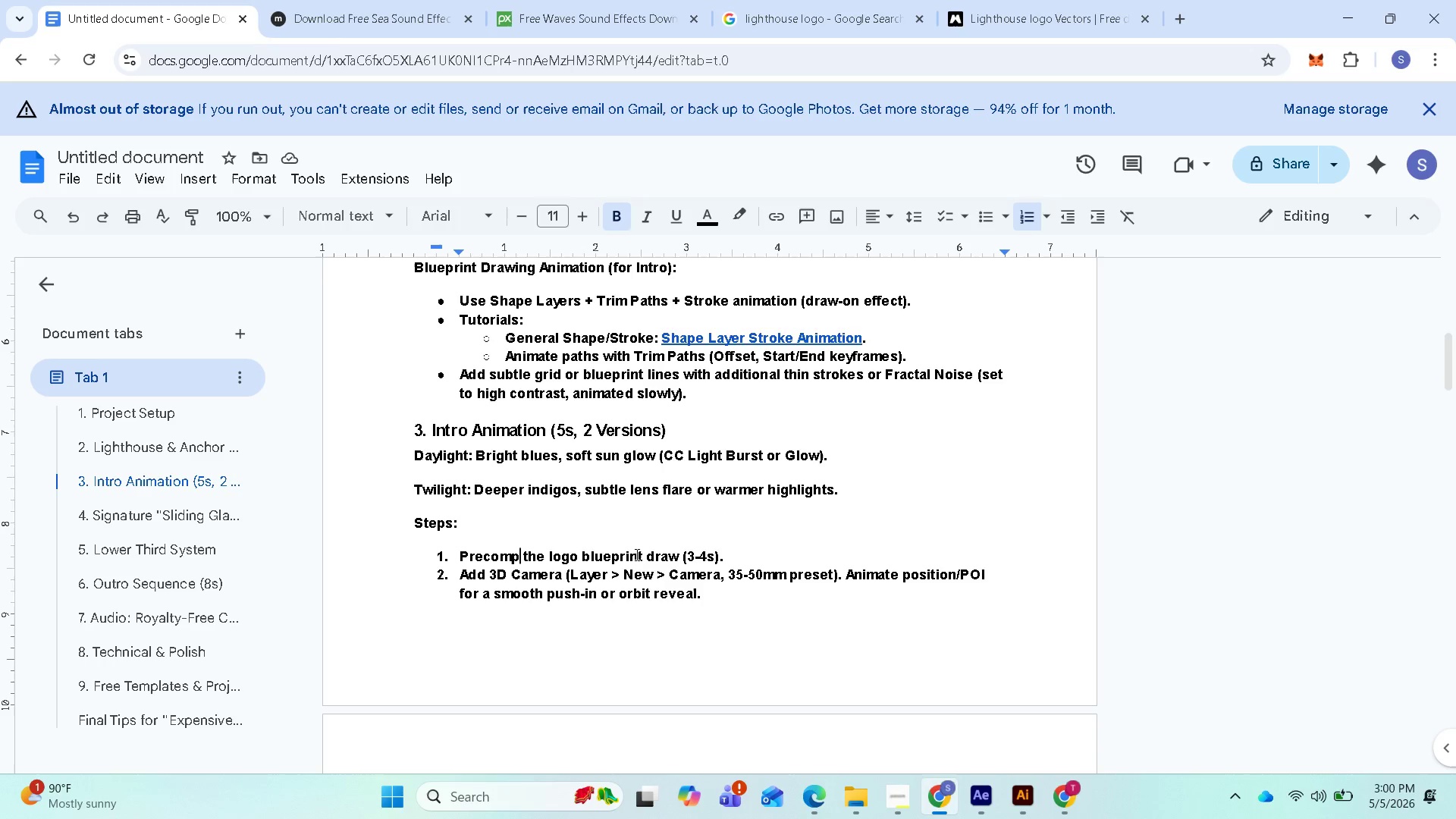 
scroll: coordinate [620, 522], scroll_direction: up, amount: 1.0
 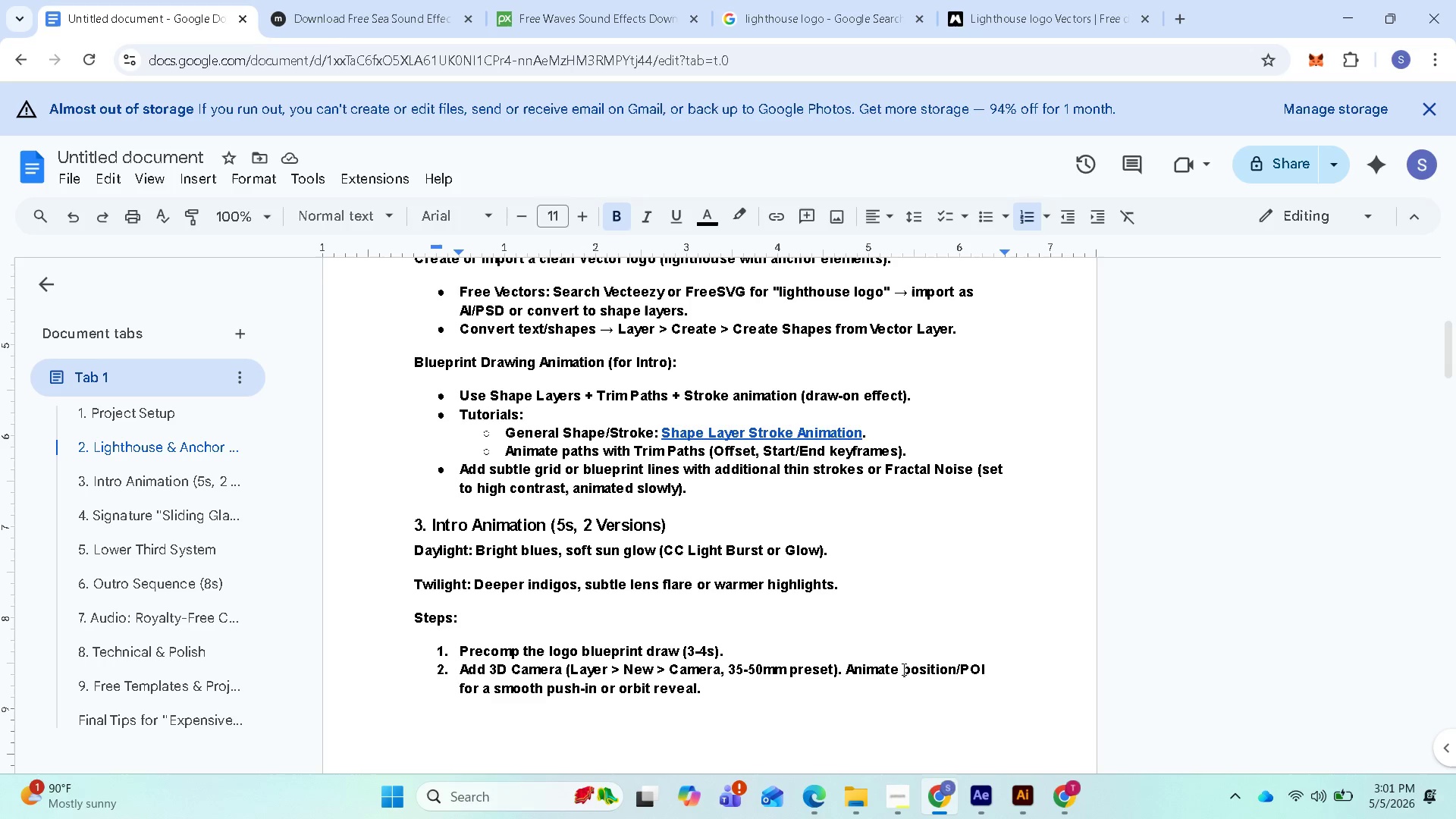 
wait(78.06)
 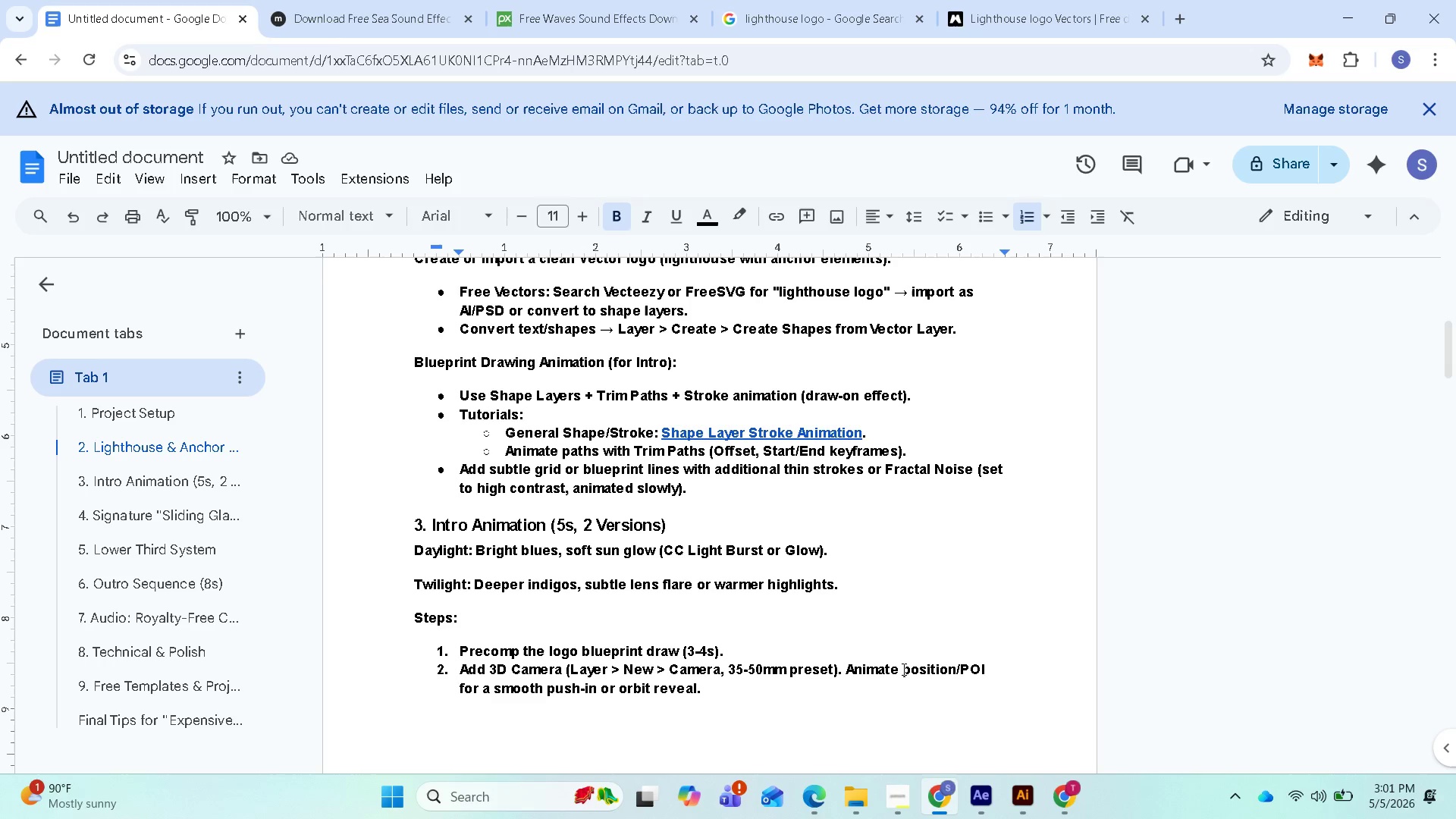 
left_click([991, 799])
 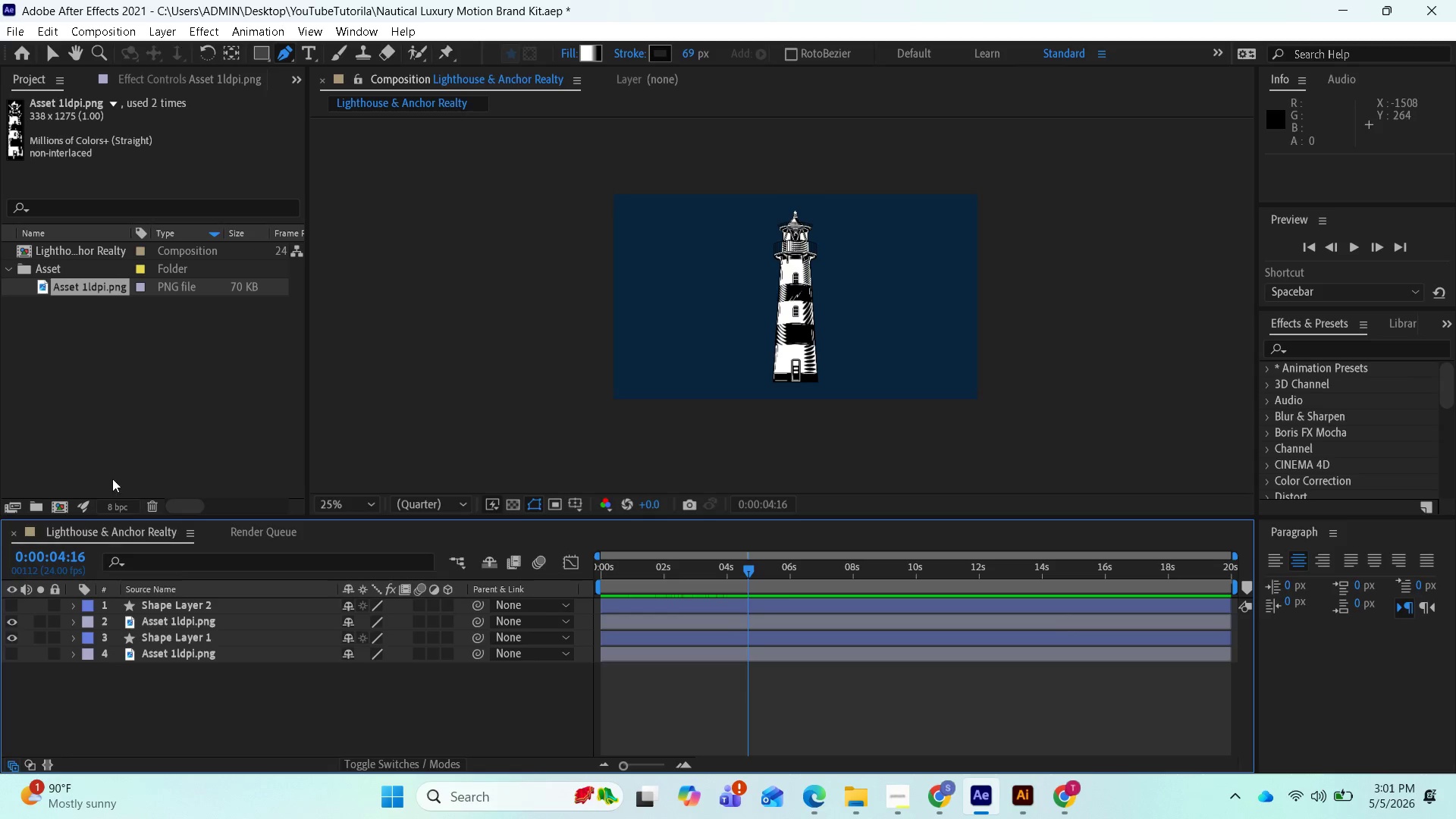 
wait(5.17)
 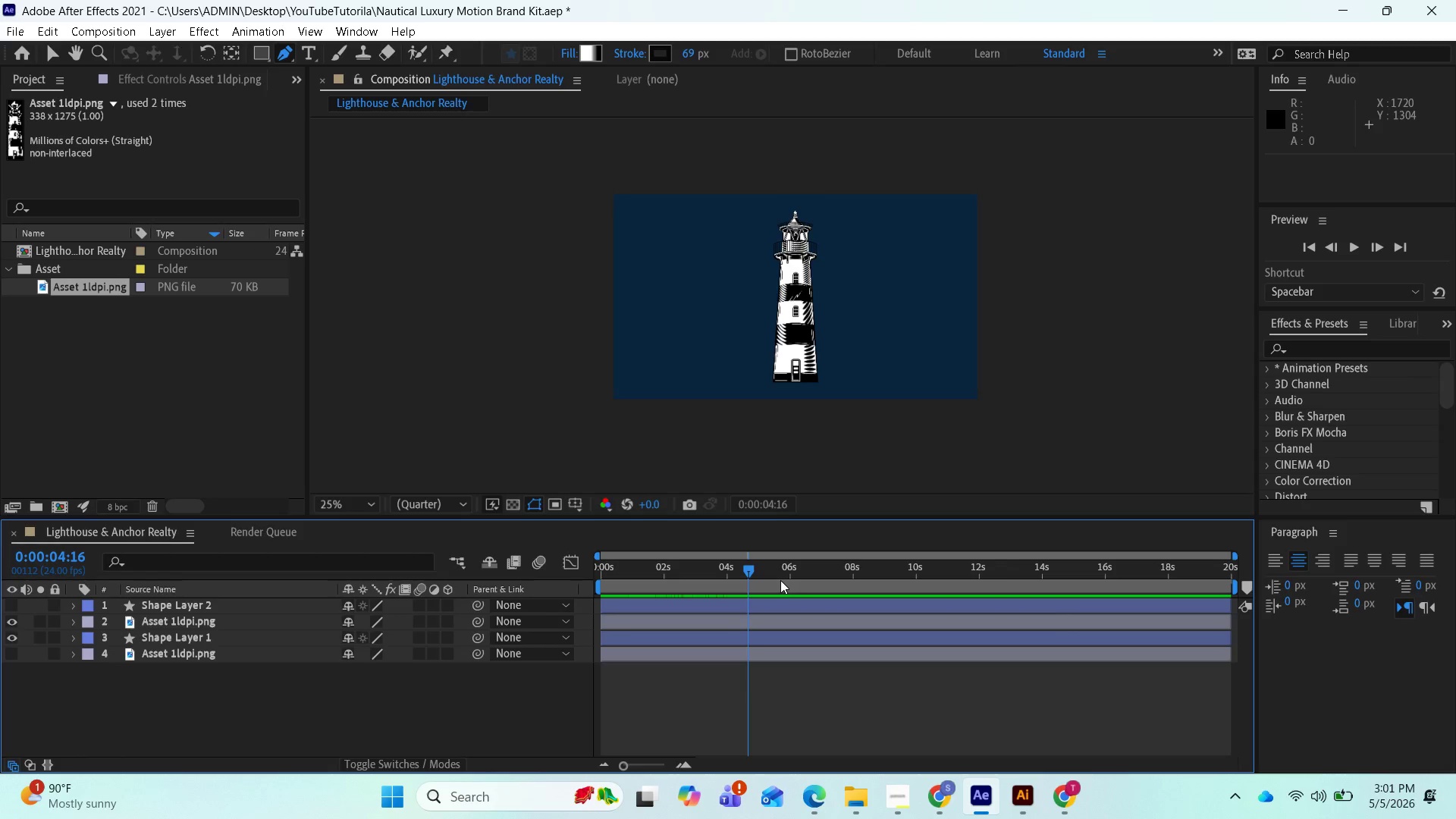 
right_click([118, 696])
 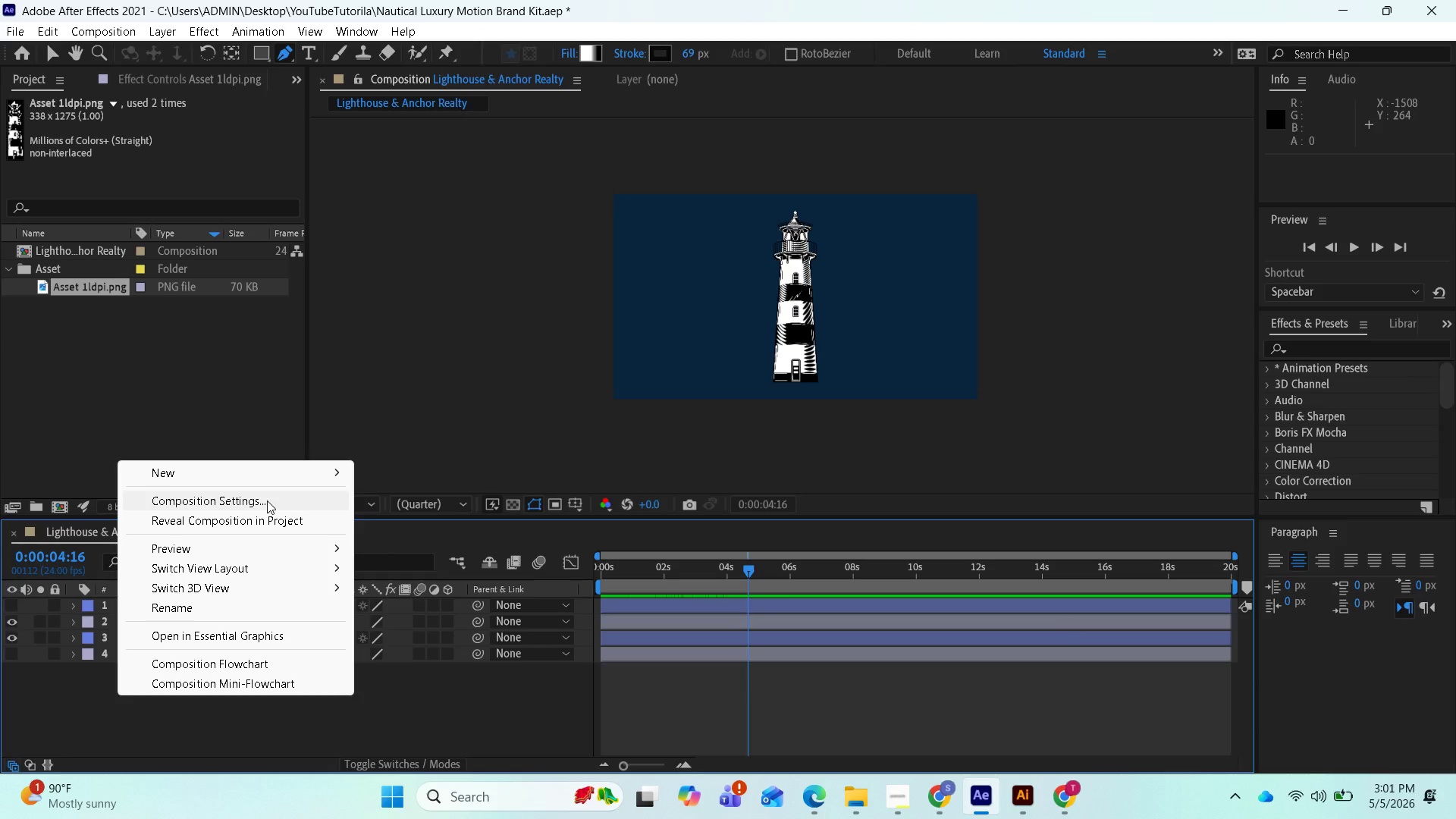 
mouse_move([267, 469])
 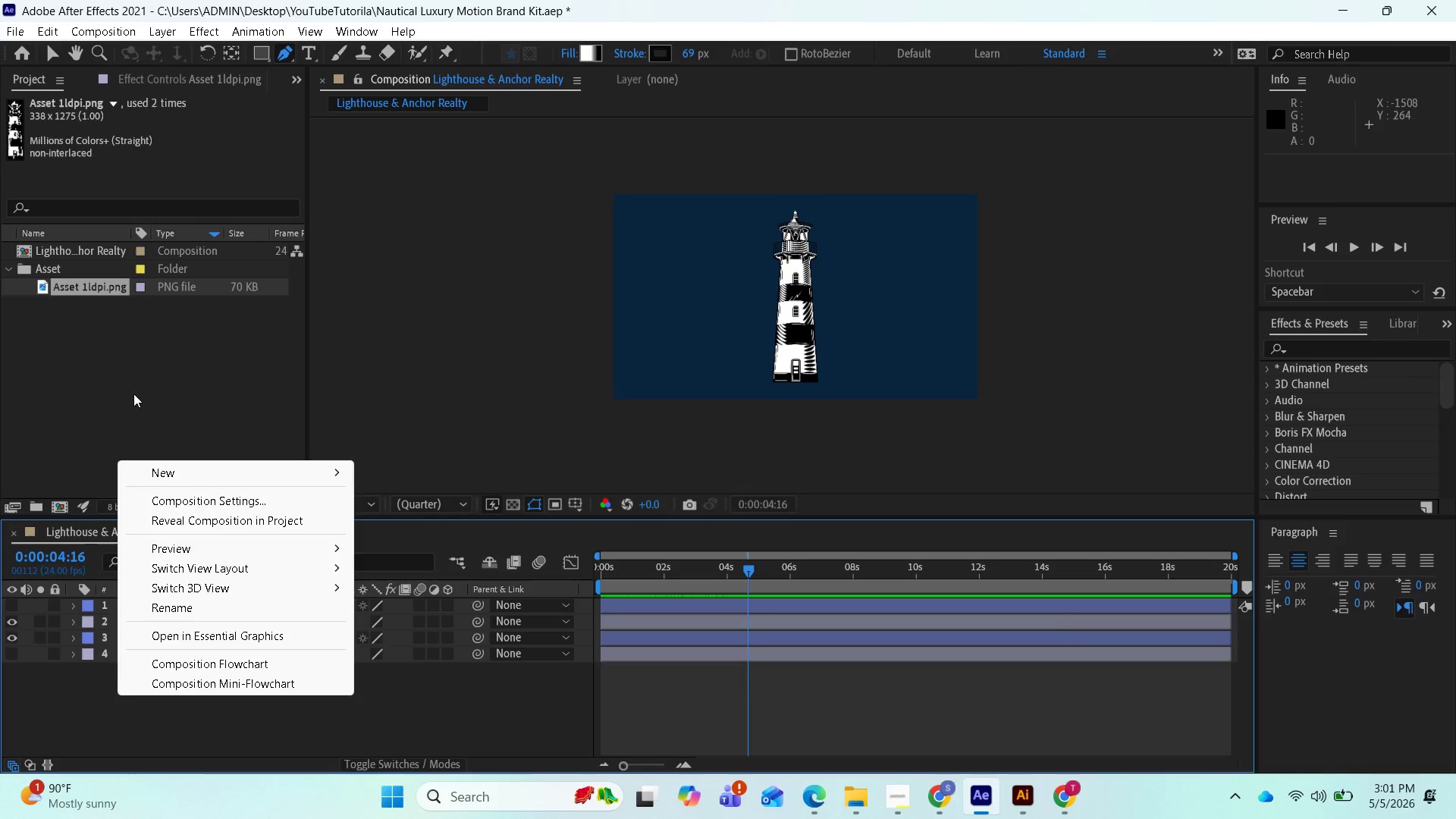 
right_click([133, 394])
 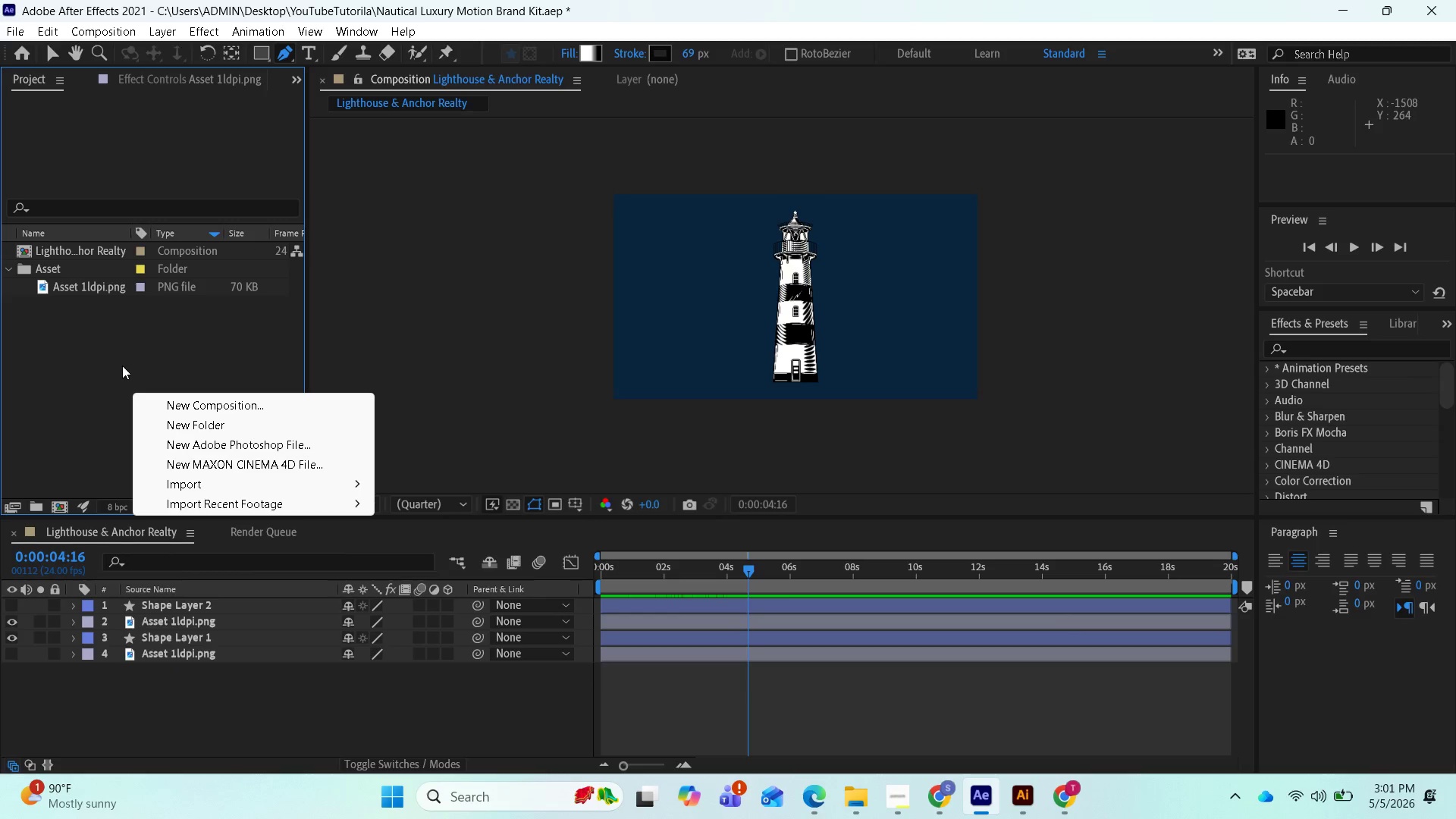 
mouse_move([97, 372])
 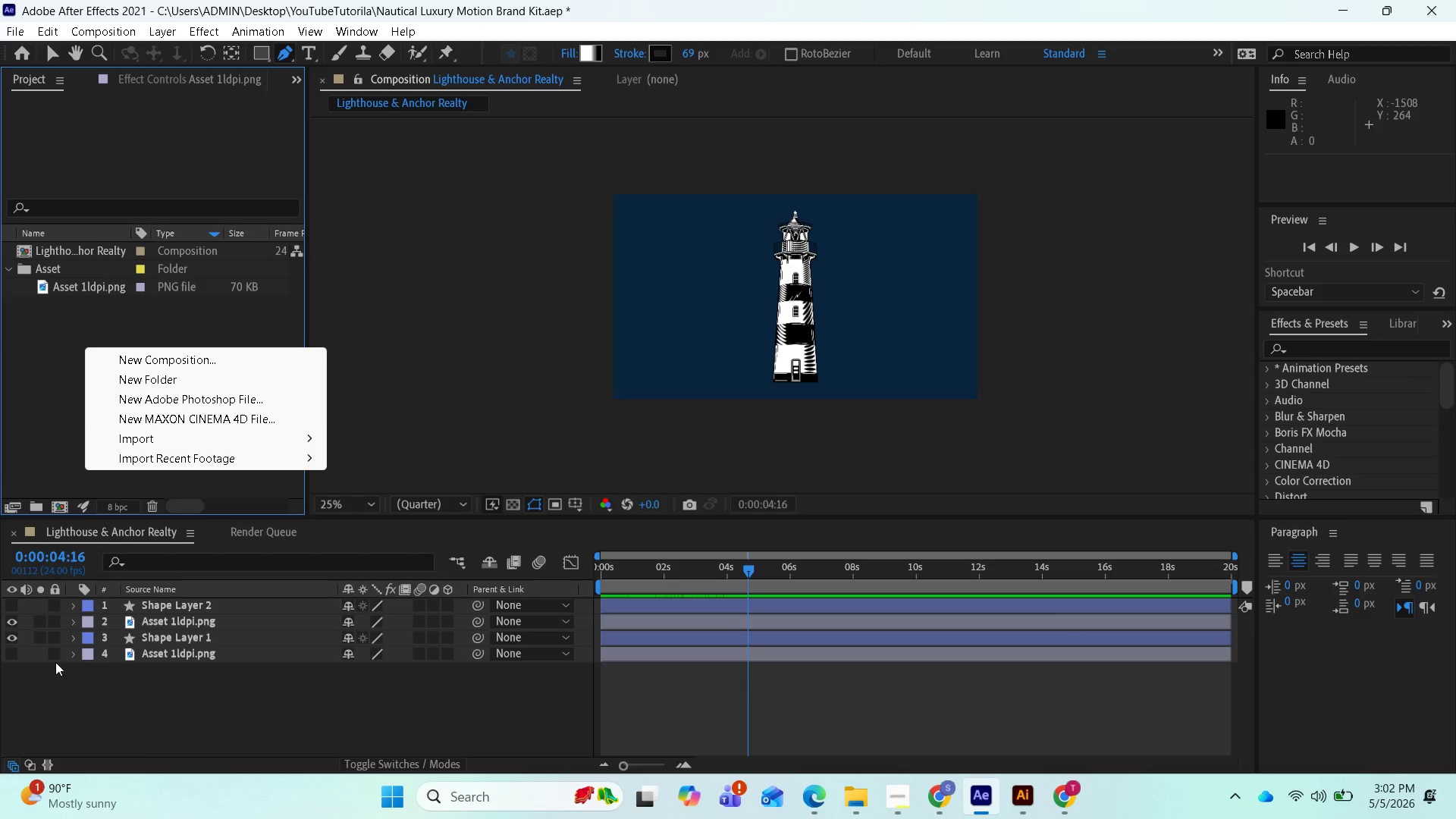 
left_click([12, 651])
 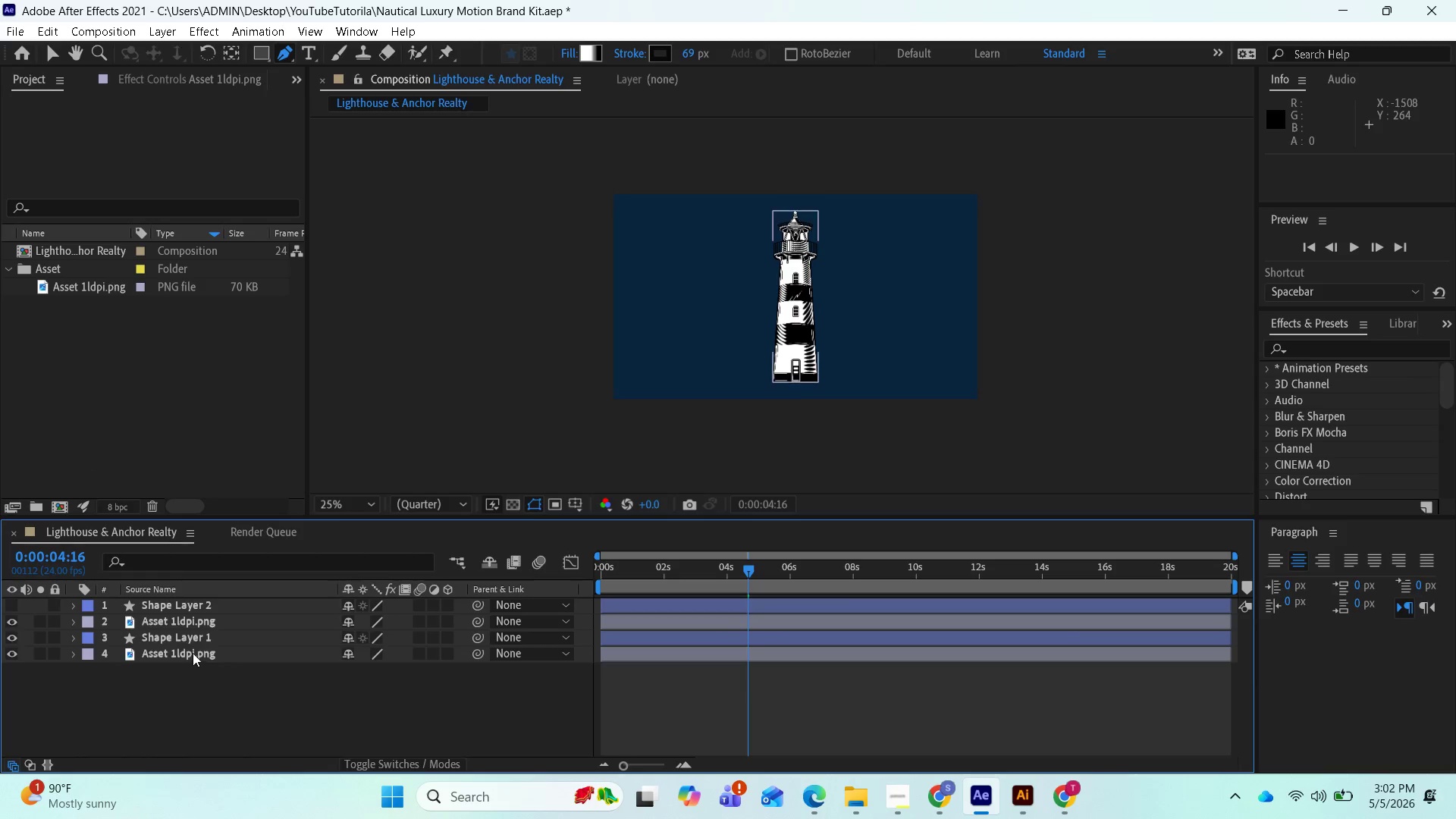 
right_click([193, 653])
 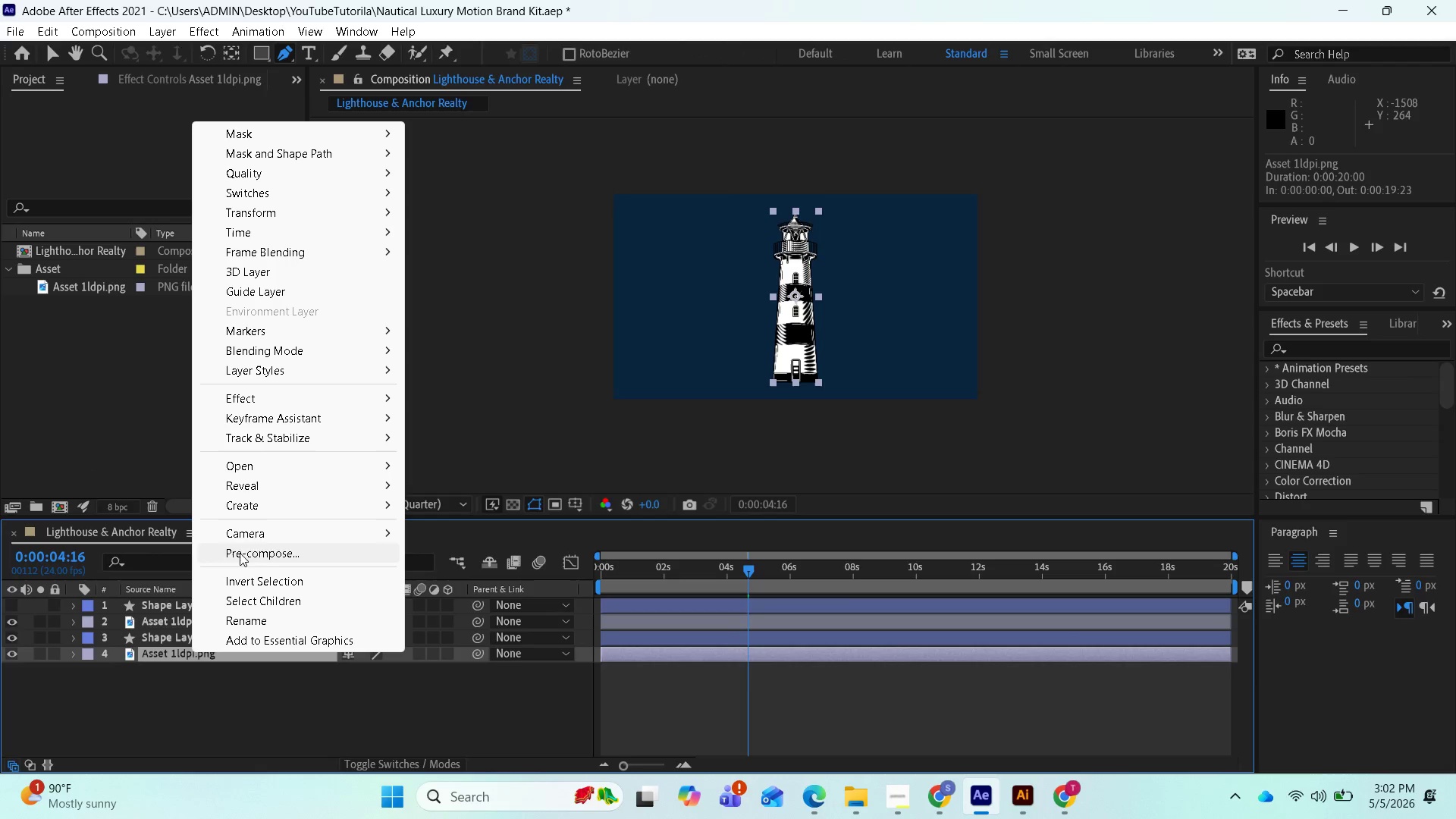 
left_click([254, 551])
 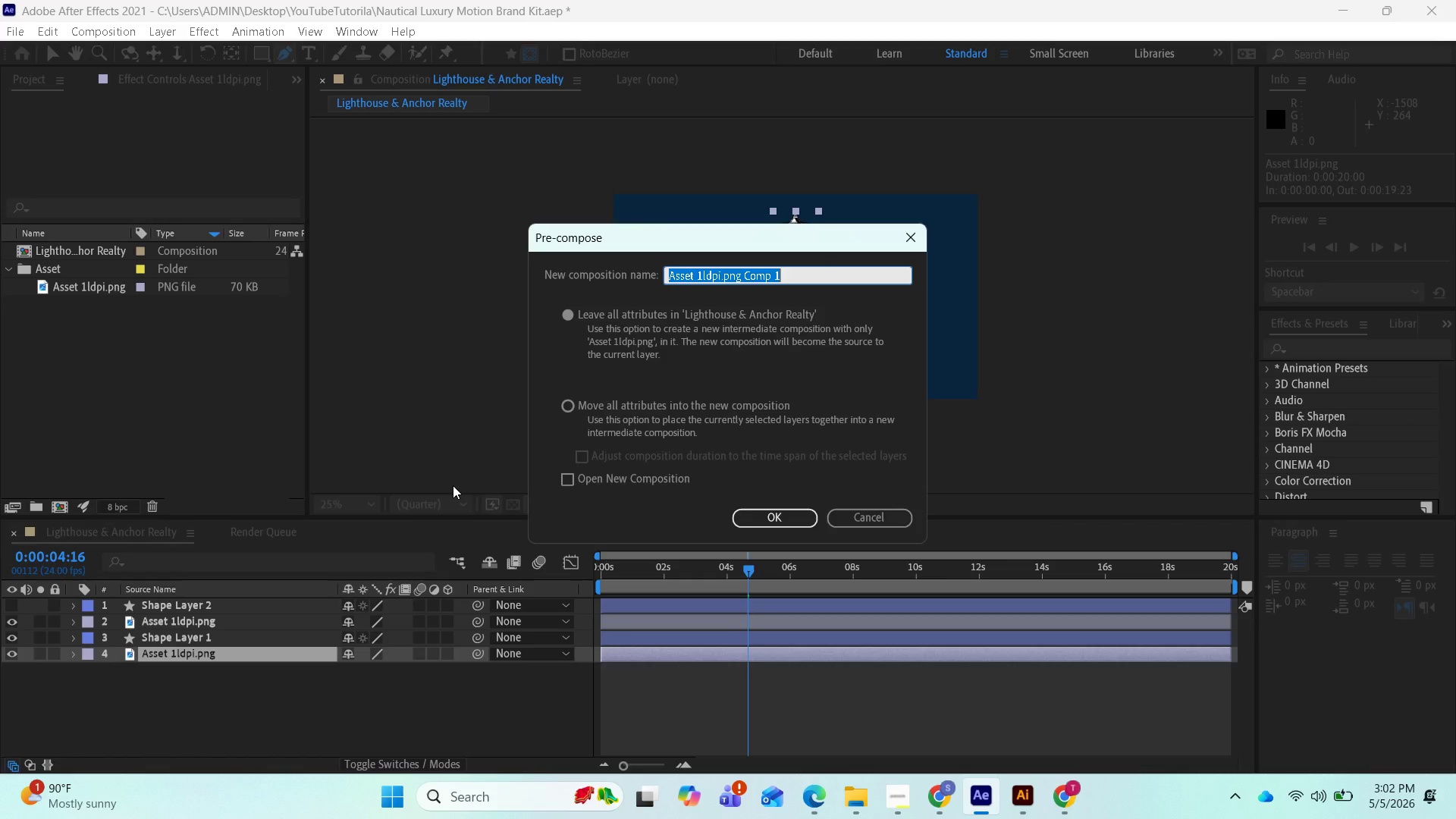 
wait(26.39)
 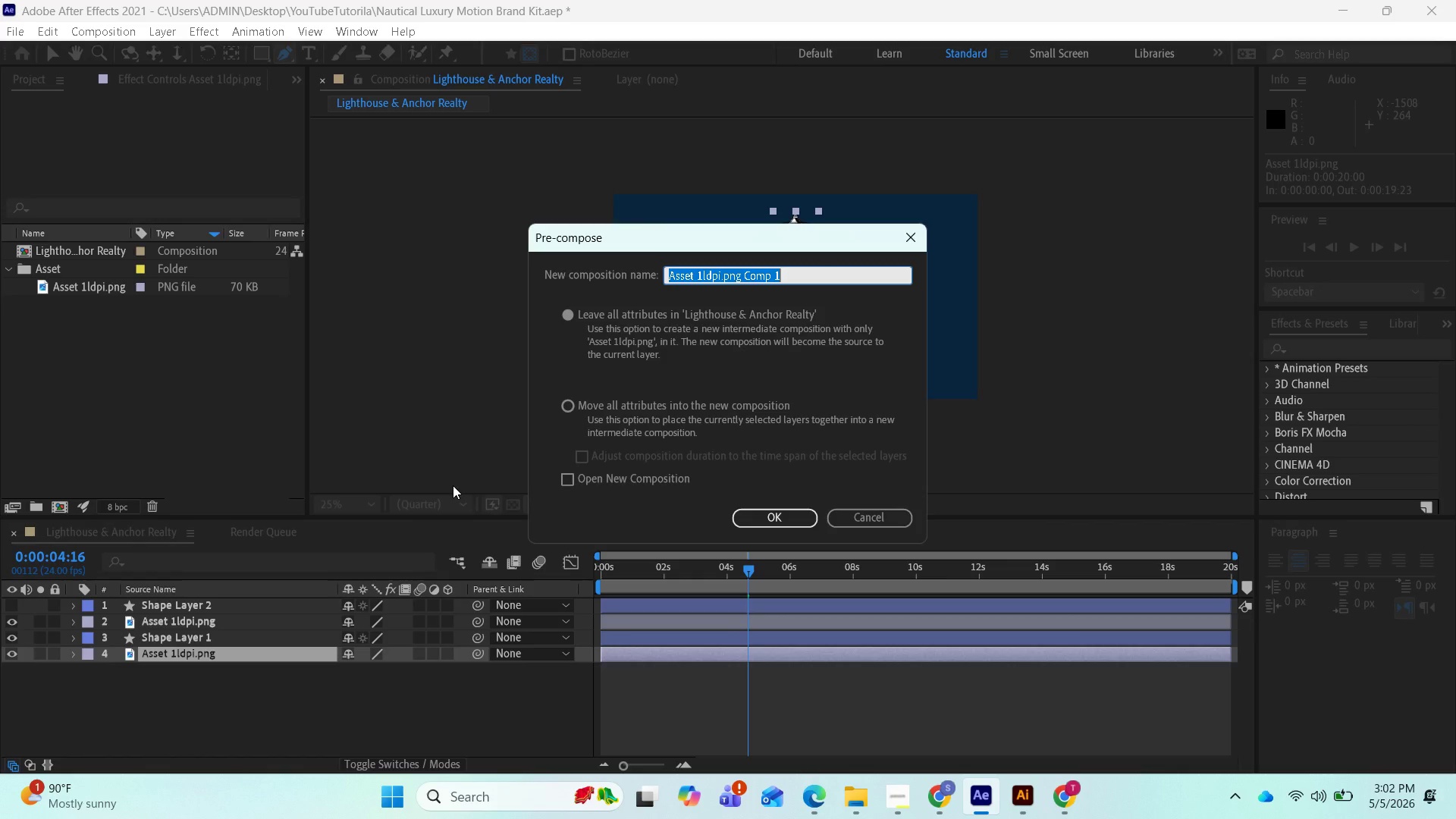 
left_click([569, 410])
 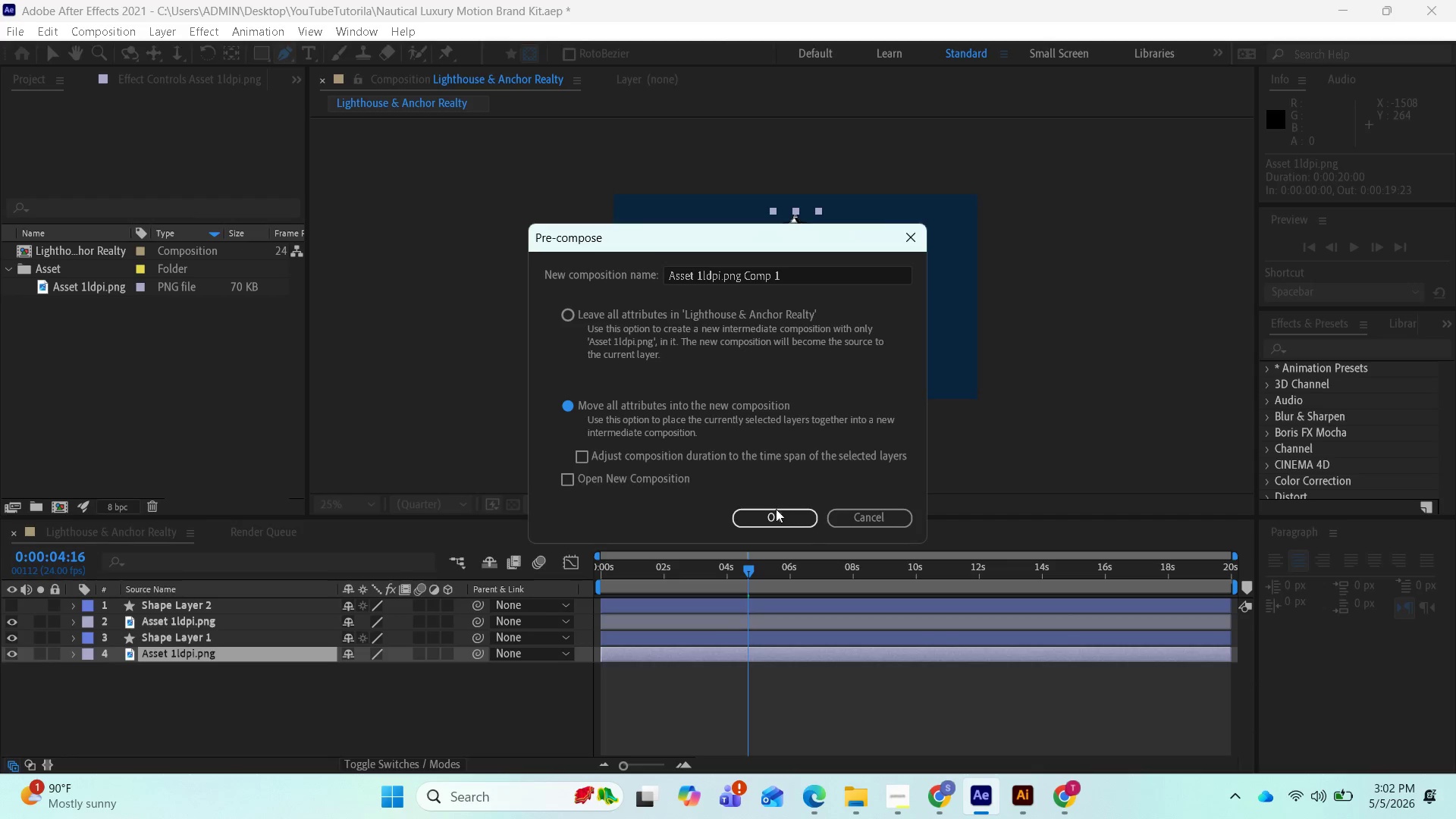 
left_click([792, 280])
 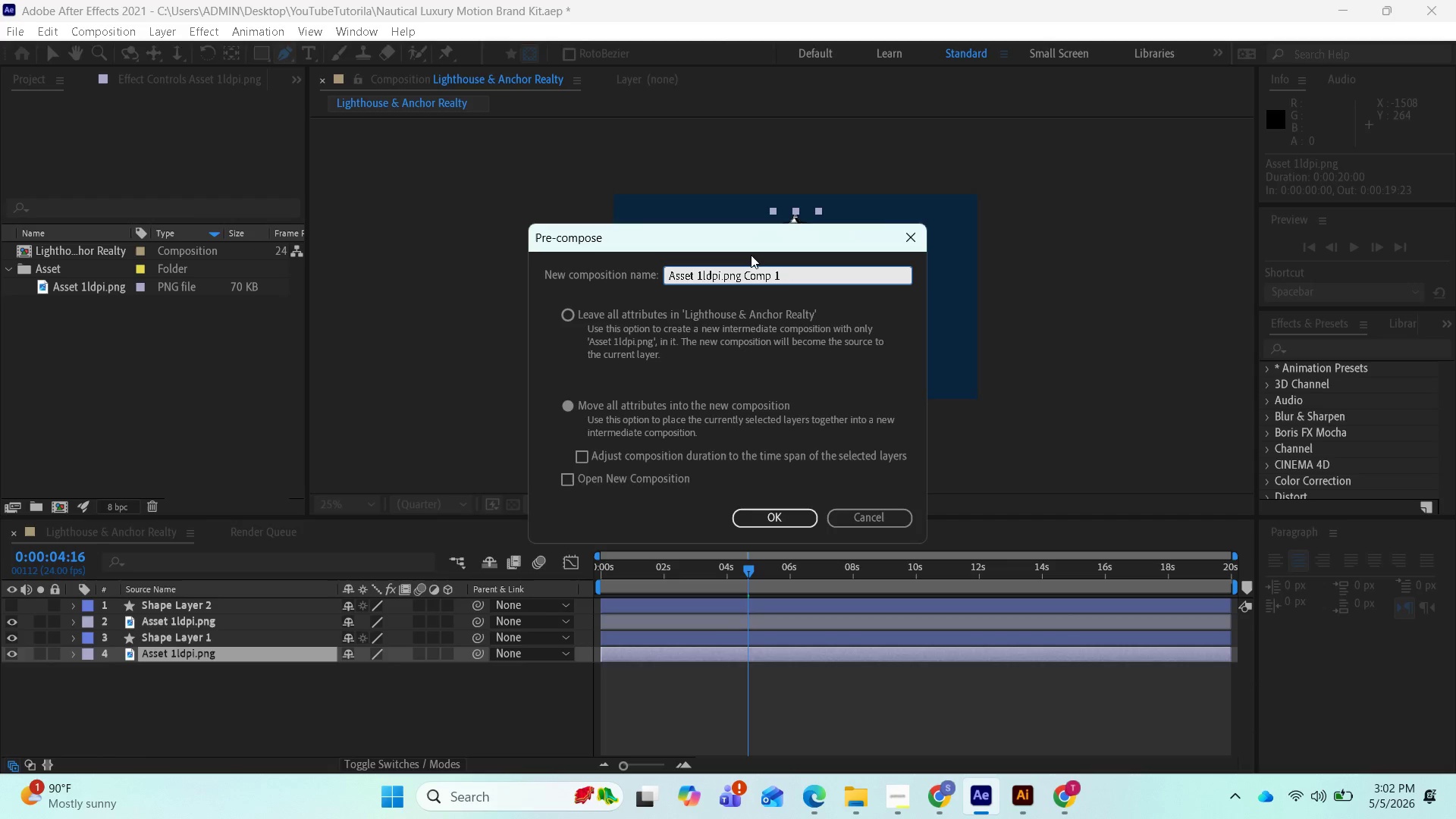 
hold_key(key=Backspace, duration=1.39)
 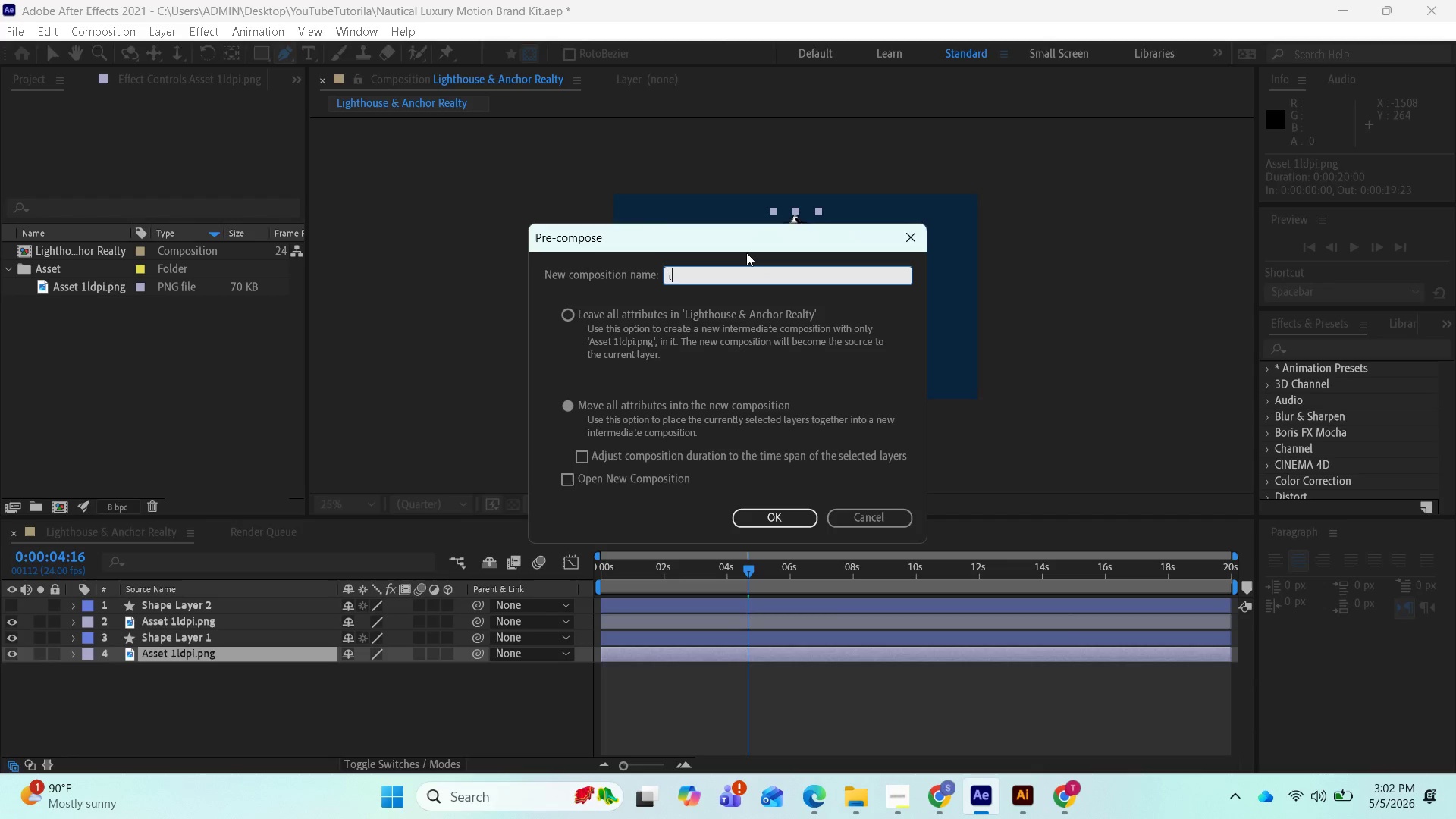 
type(logo)
 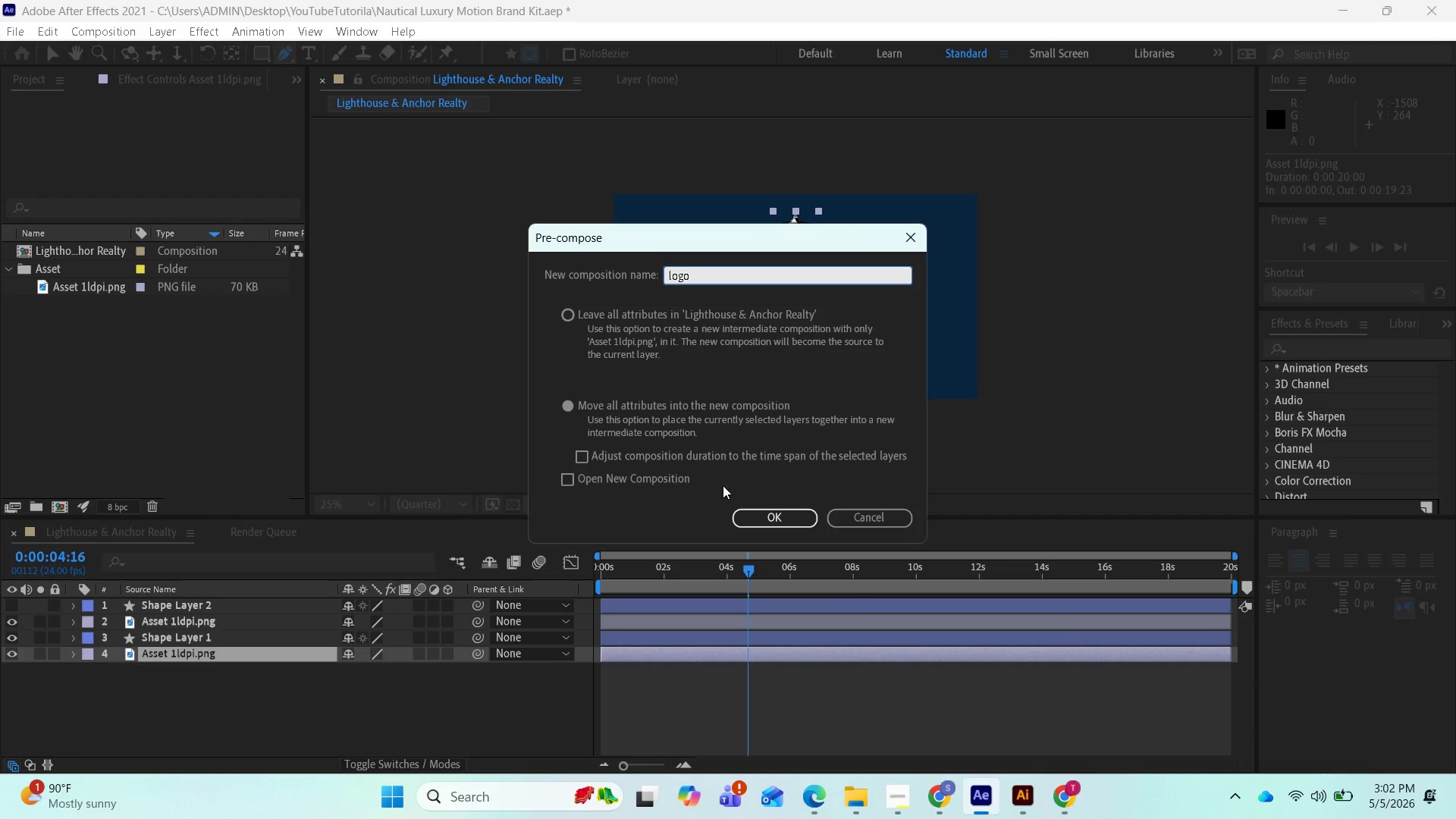 
wait(6.78)
 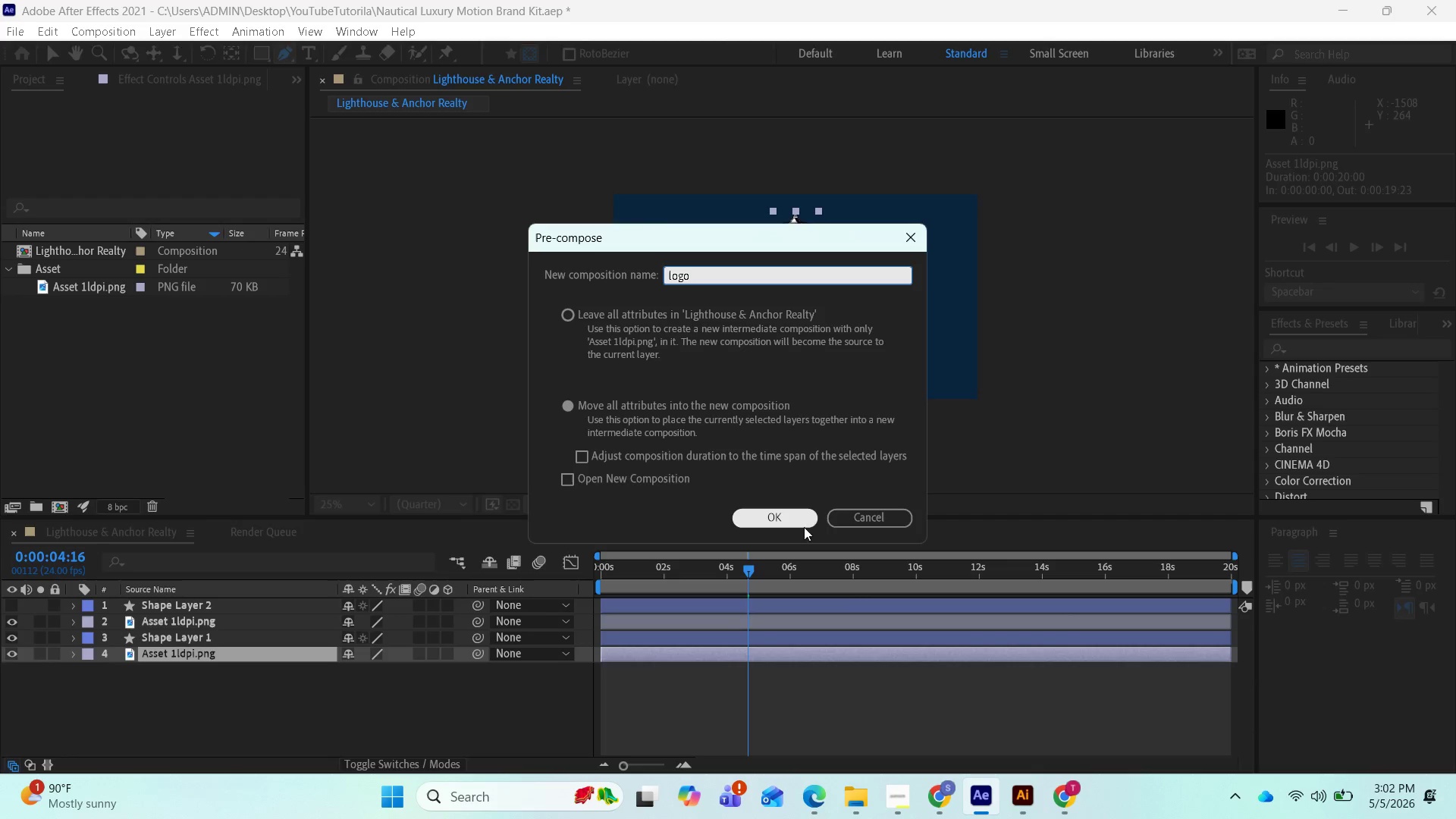 
left_click([784, 517])
 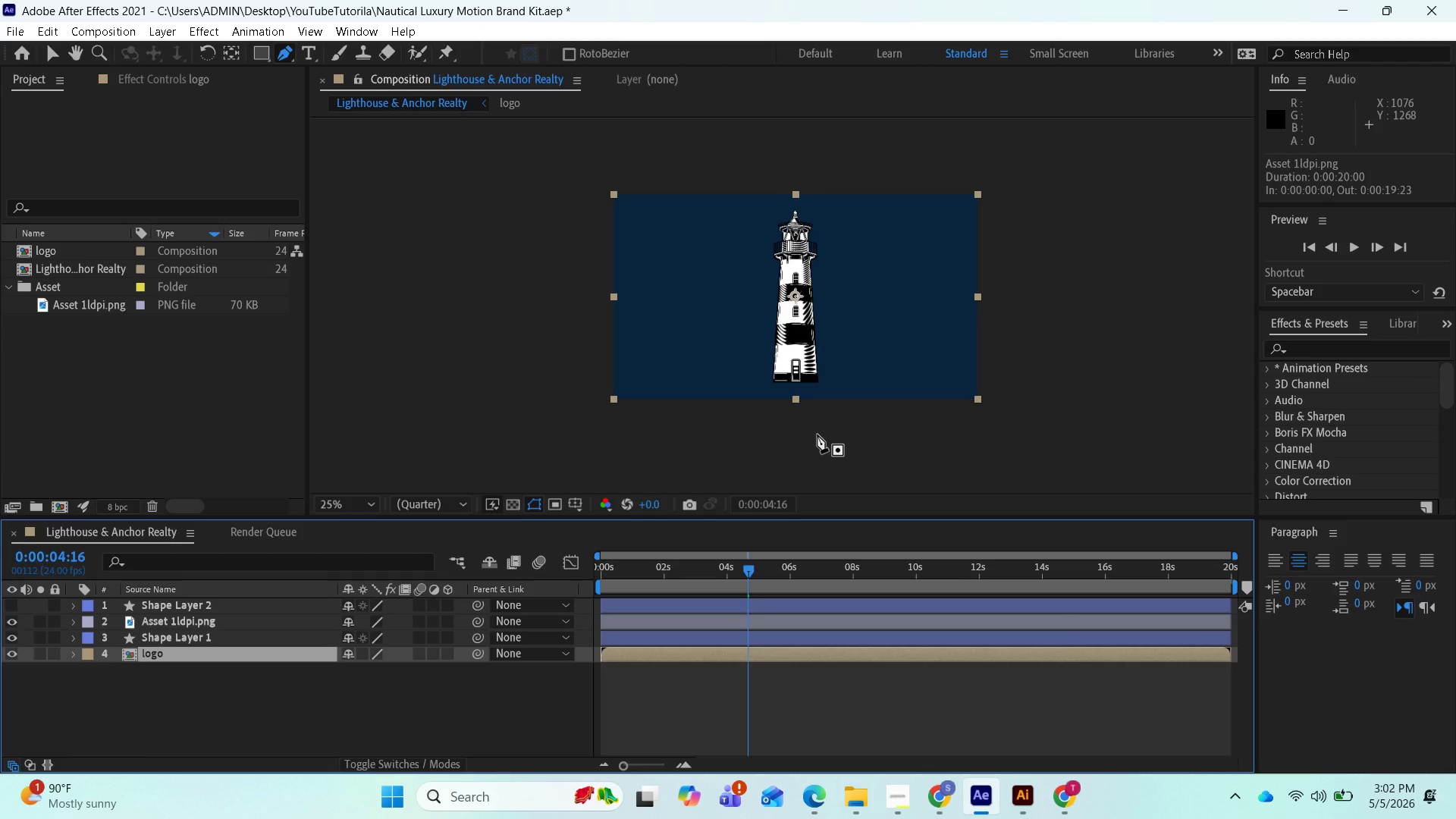 
wait(14.72)
 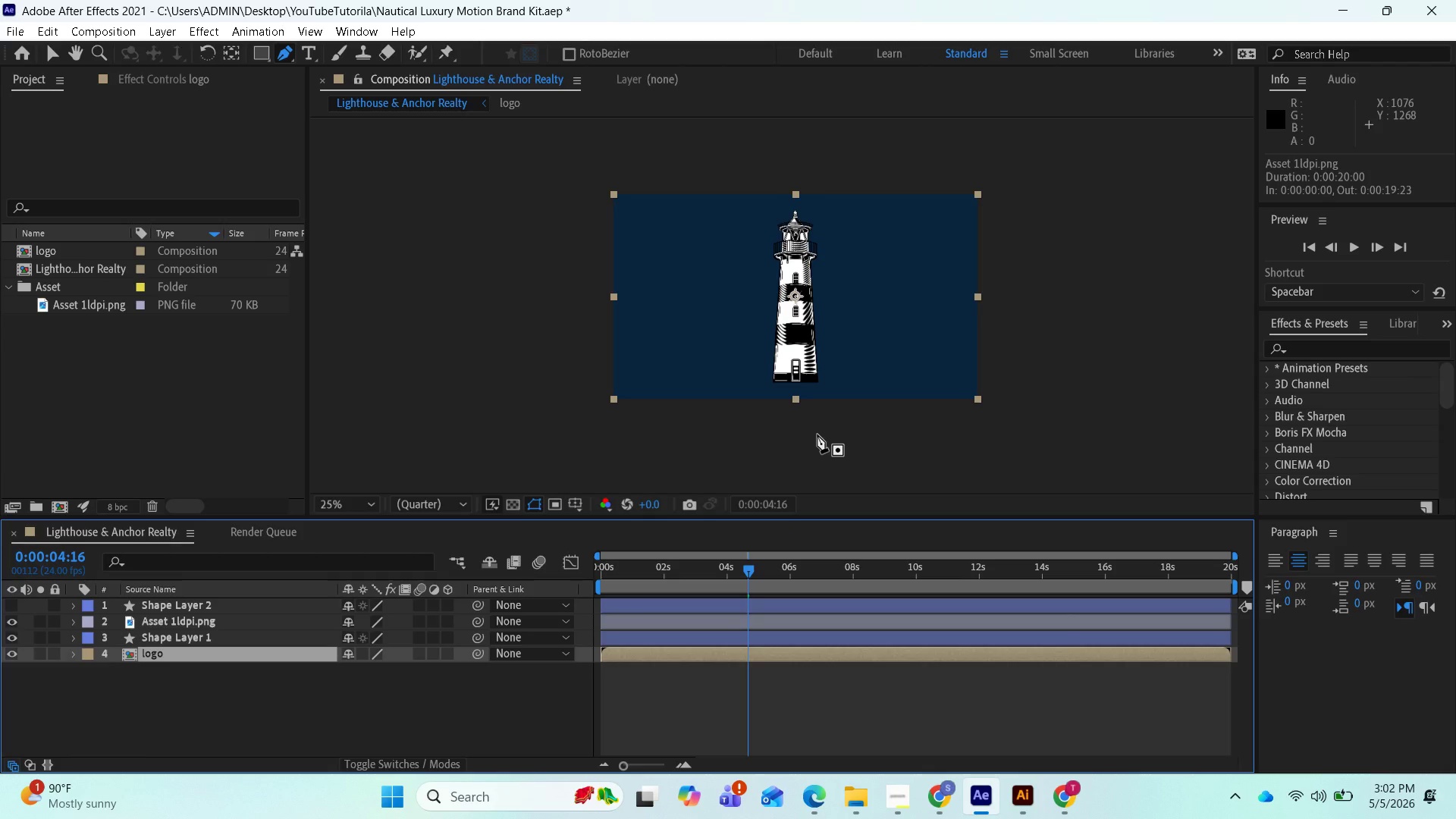 
left_click([334, 27])
 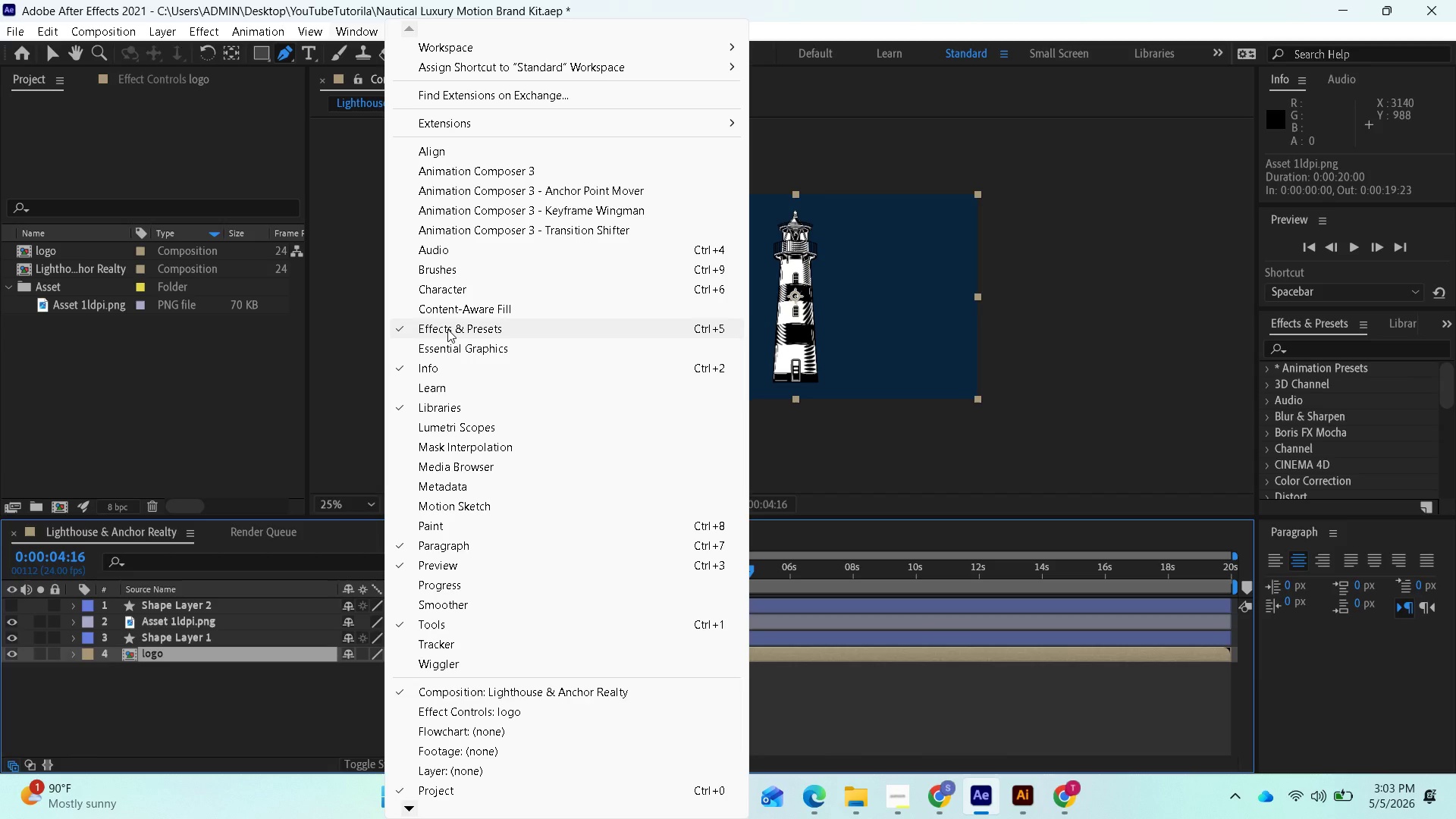 
left_click([447, 329])
 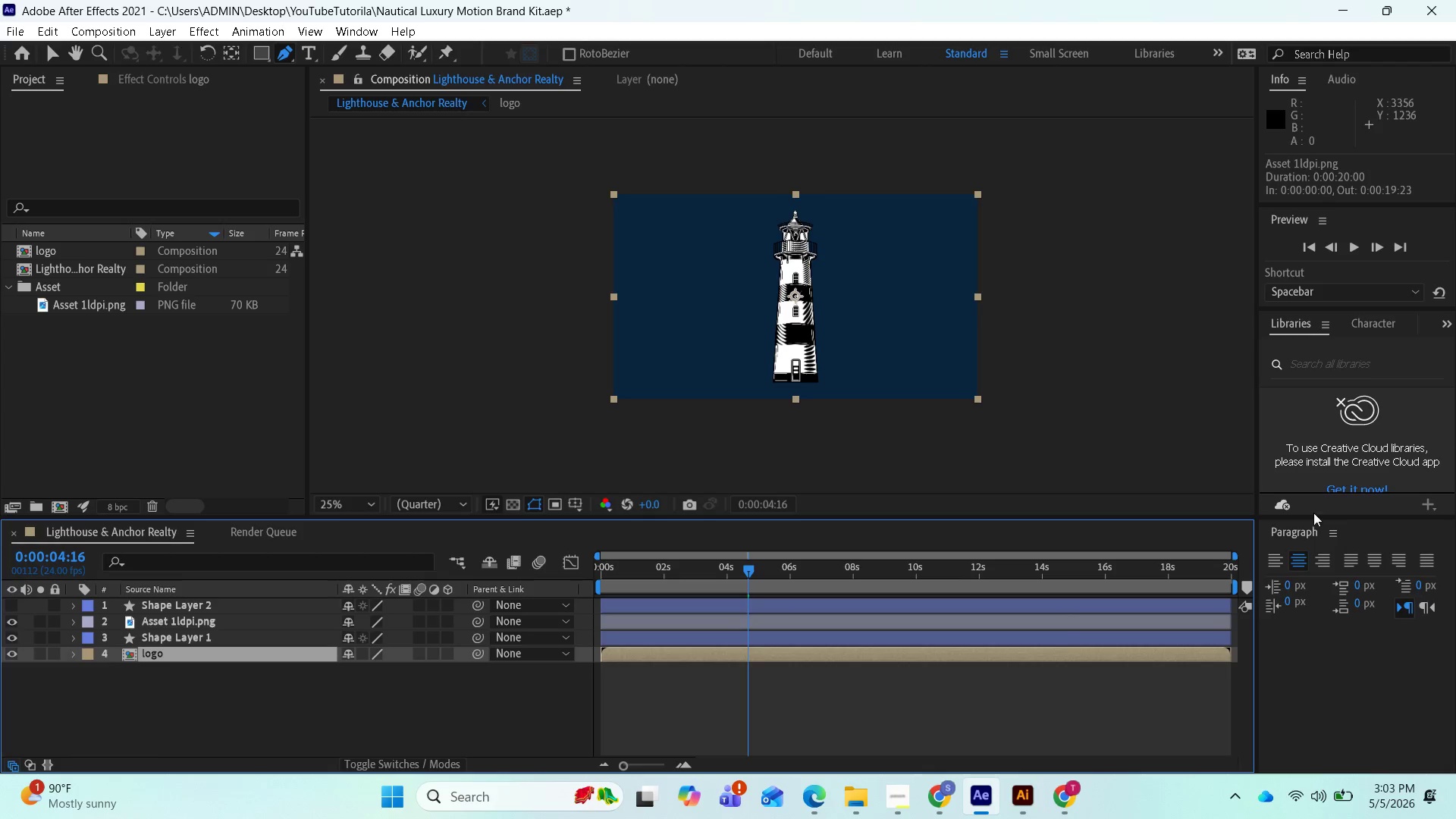 
scroll: coordinate [1322, 450], scroll_direction: up, amount: 1.0
 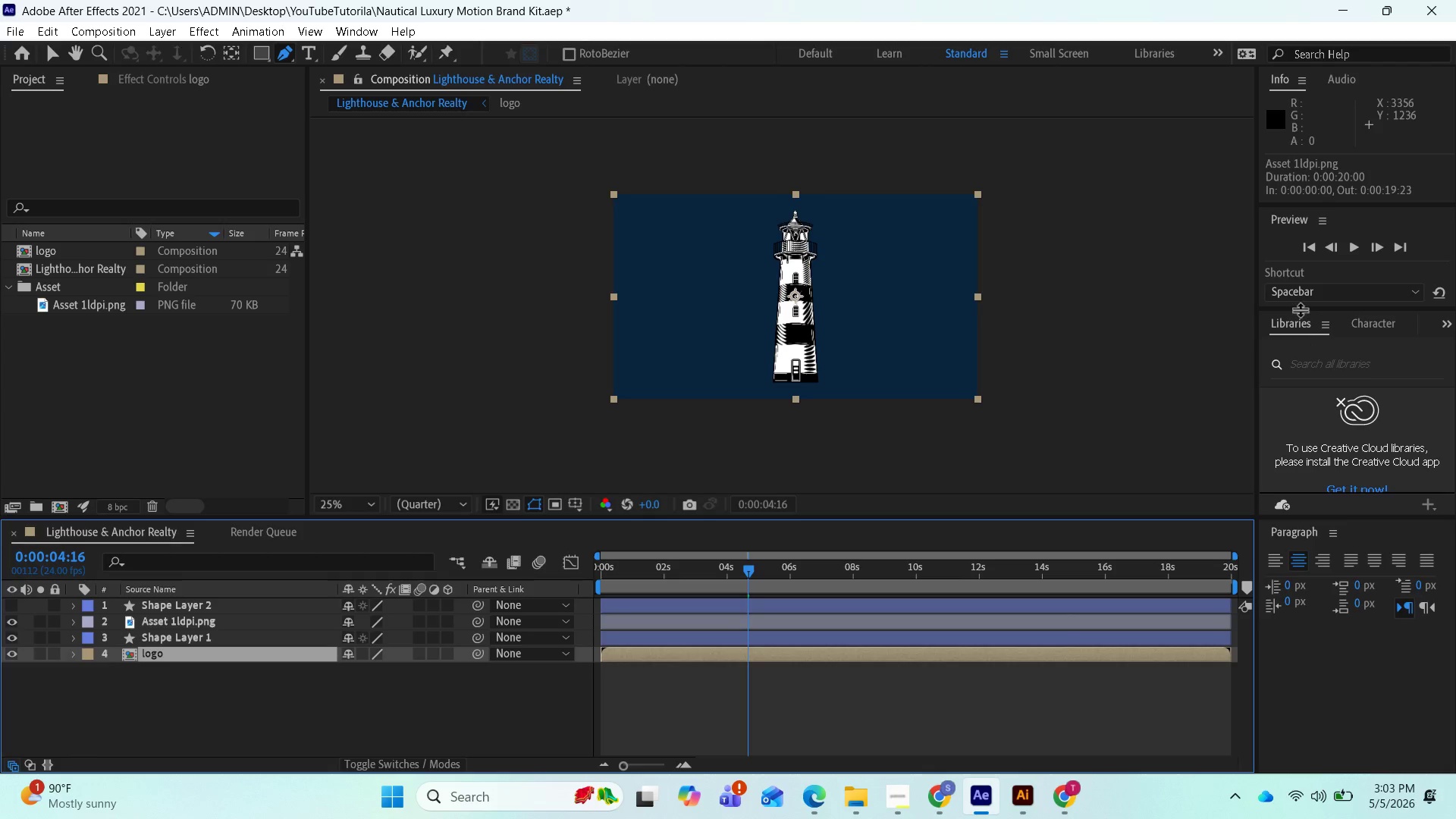 
scroll: coordinate [1299, 393], scroll_direction: down, amount: 1.0
 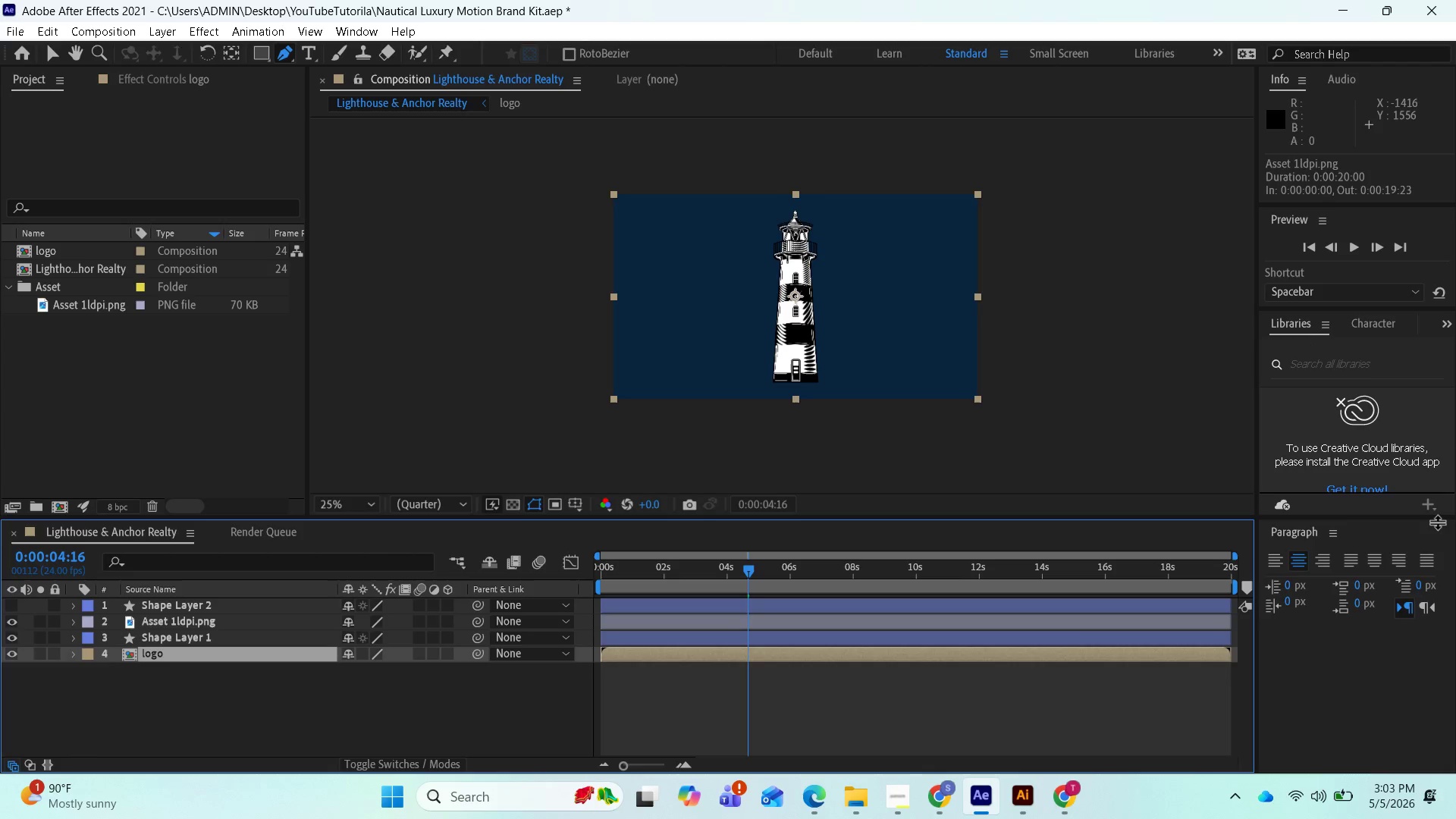 
scroll: coordinate [1365, 431], scroll_direction: none, amount: 0.0
 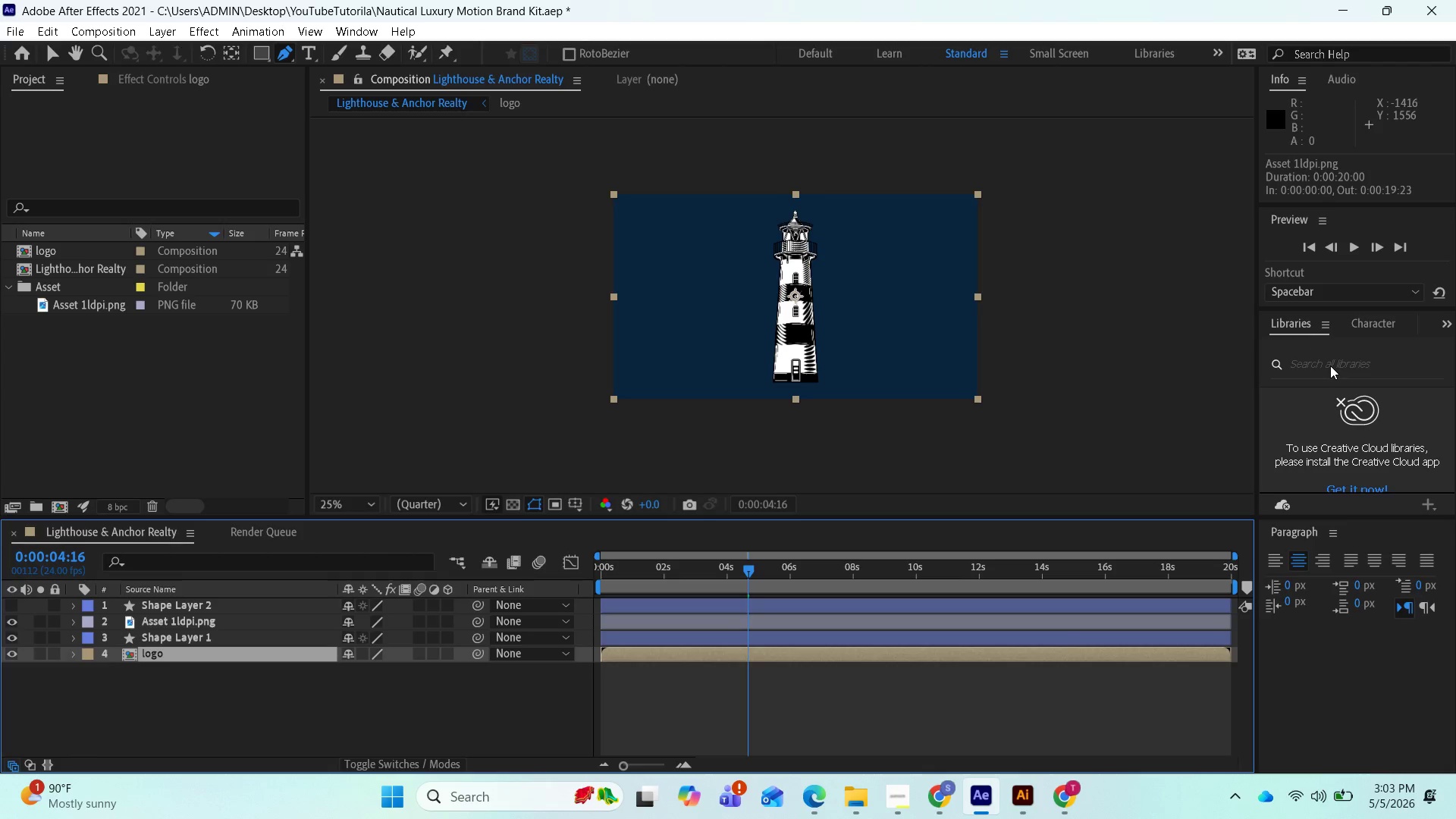 
left_click([1330, 365])
 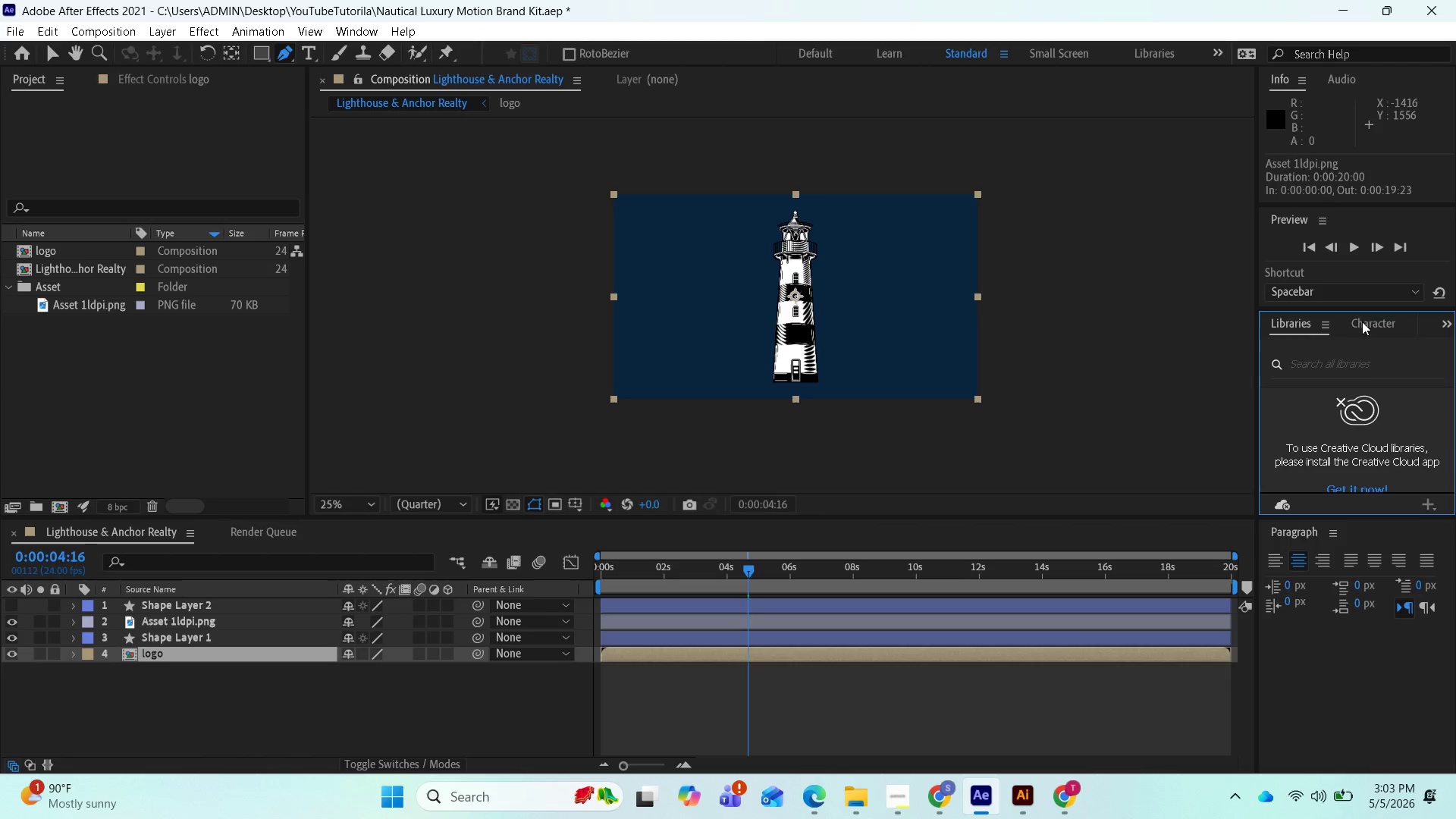 
scroll: coordinate [1386, 318], scroll_direction: down, amount: 3.0
 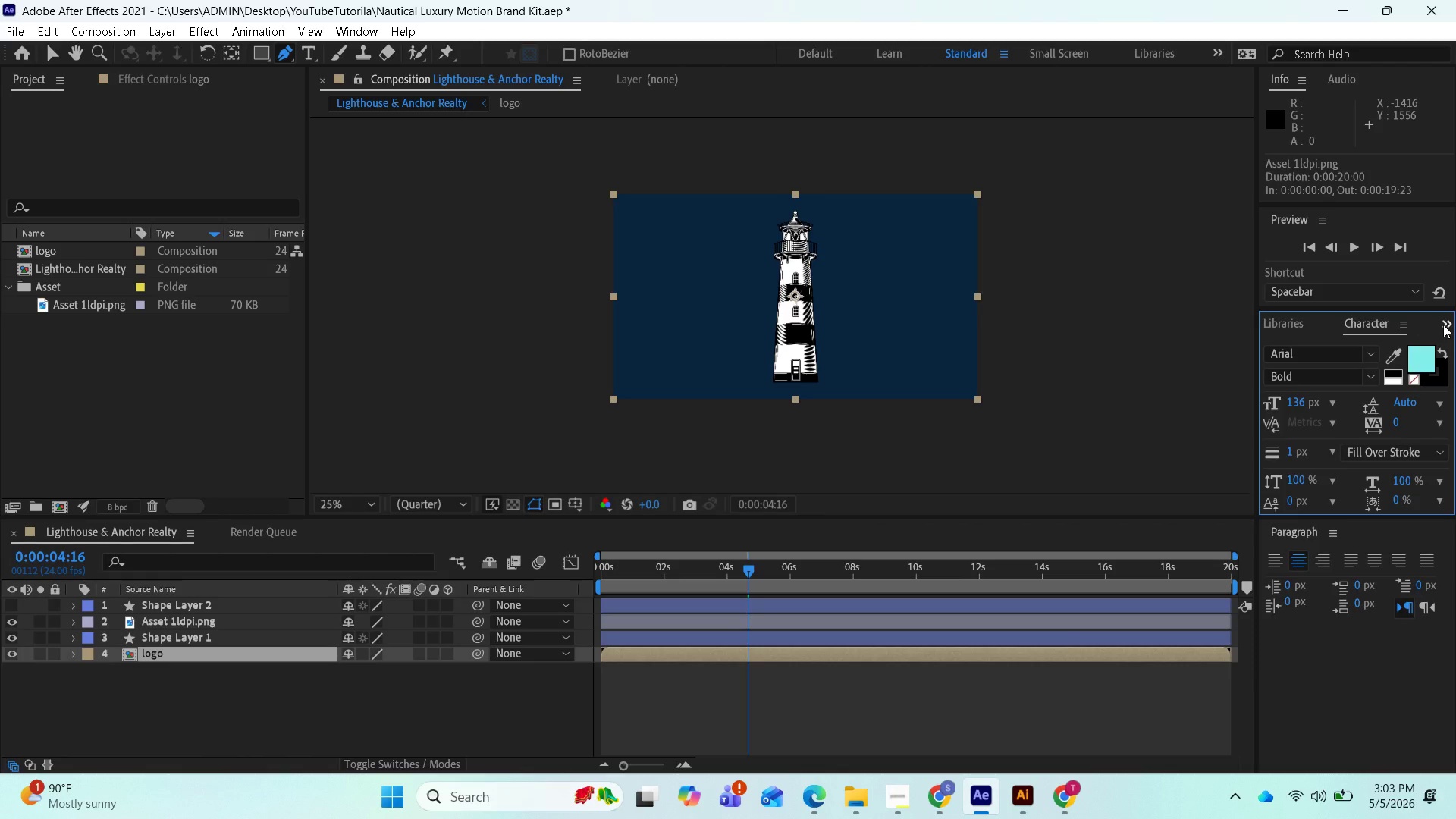 
left_click([1443, 325])
 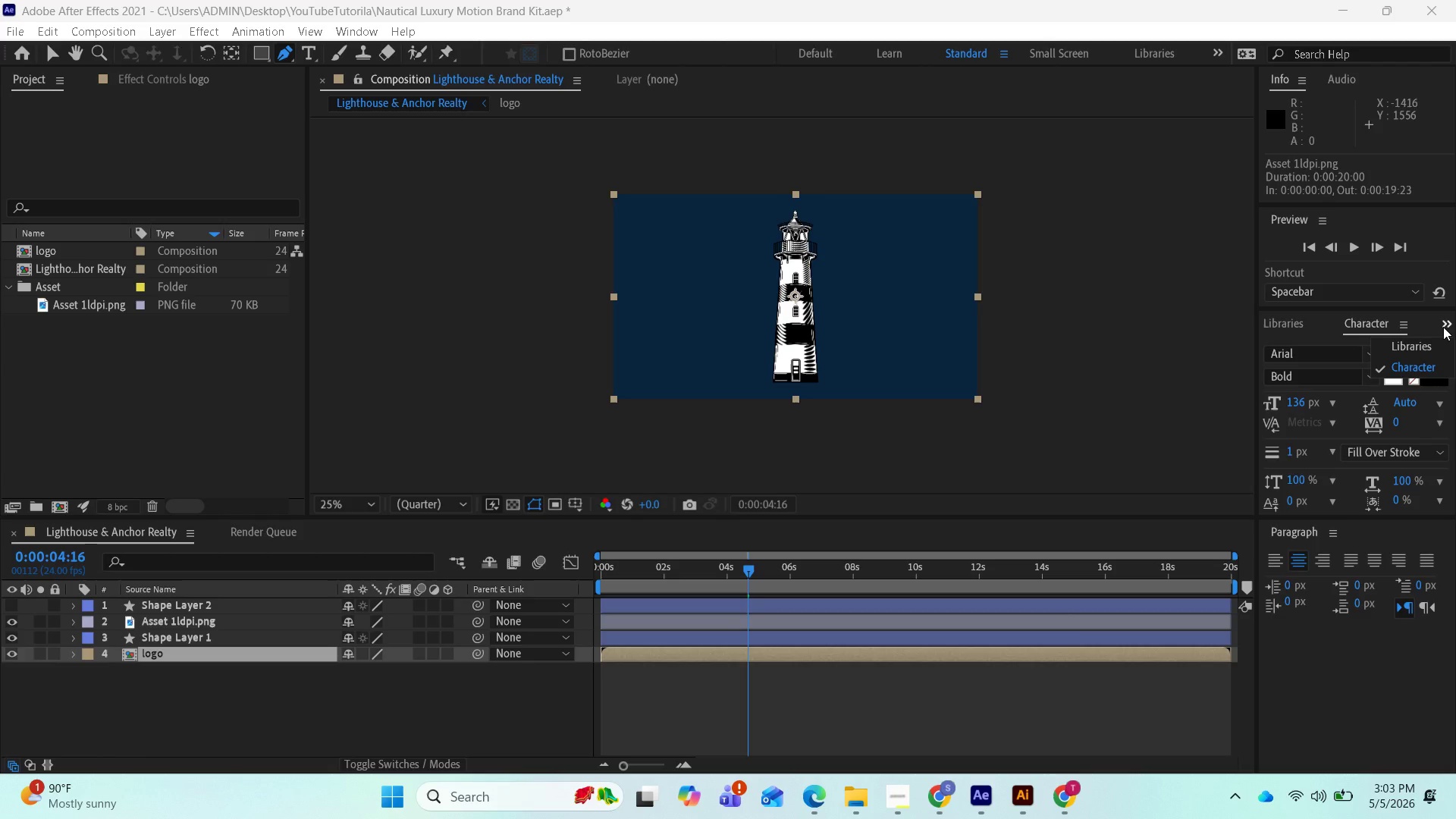 
left_click([1442, 321])
 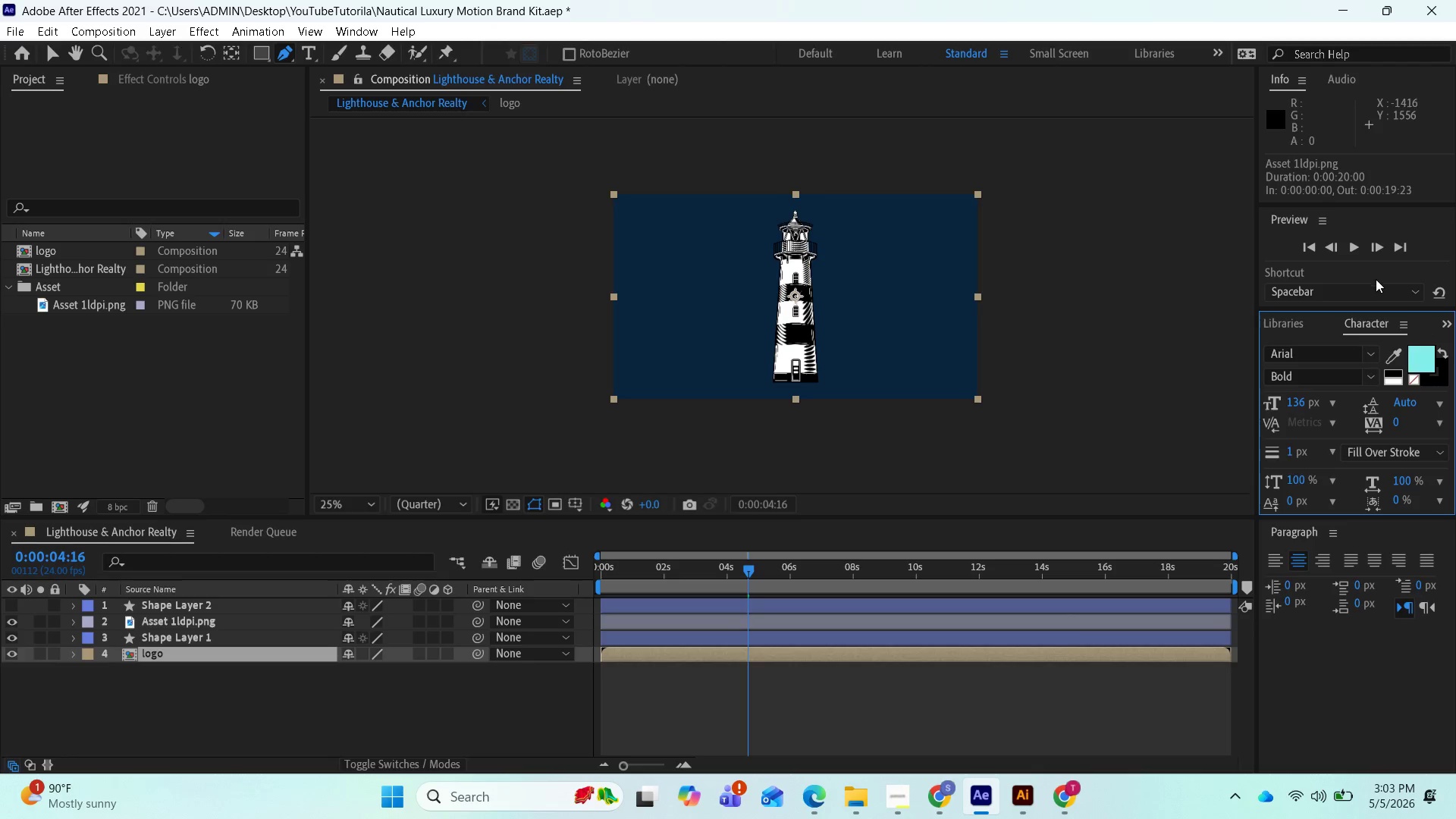 
left_click([1373, 285])
 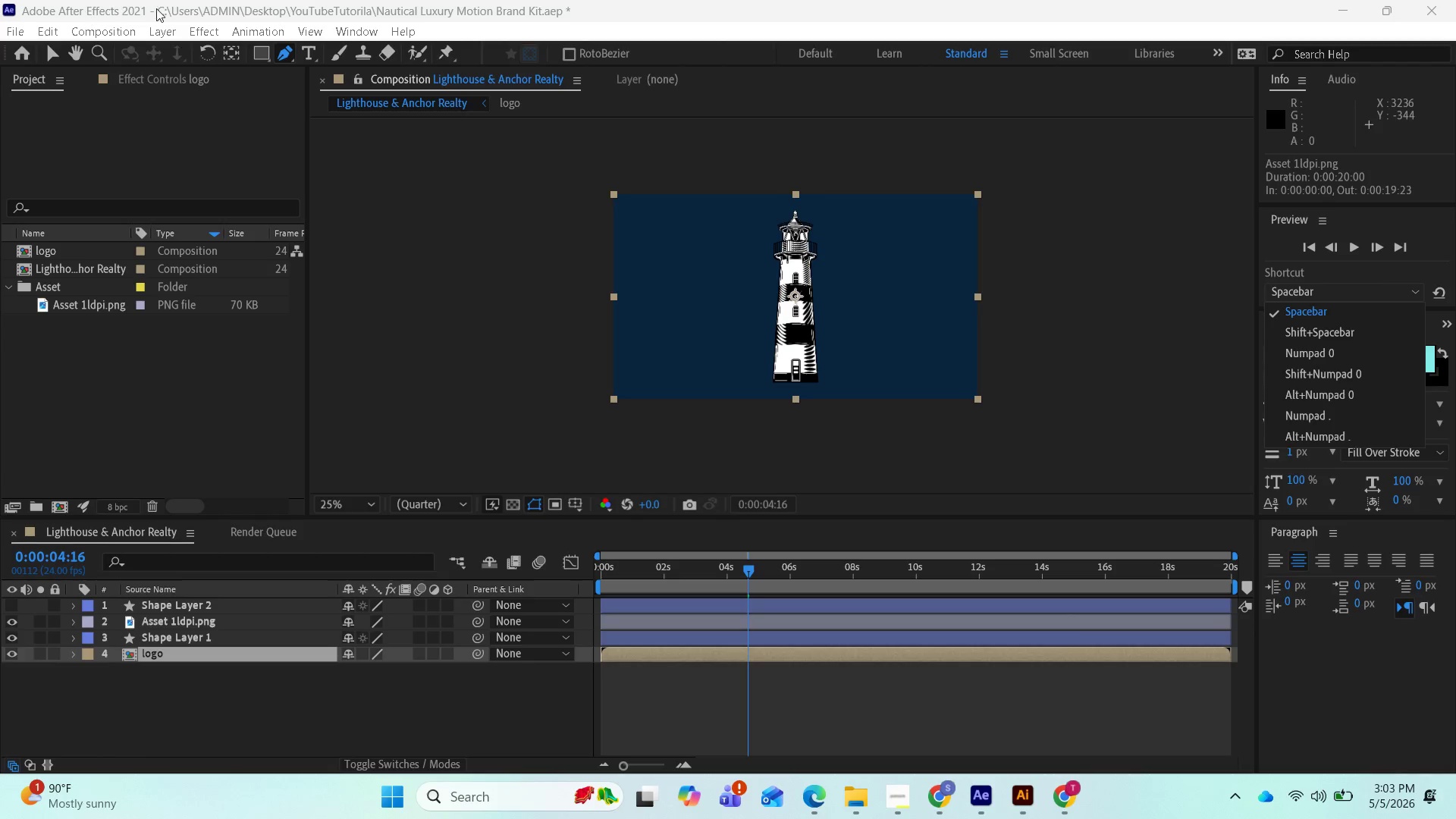 
left_click([362, 34])
 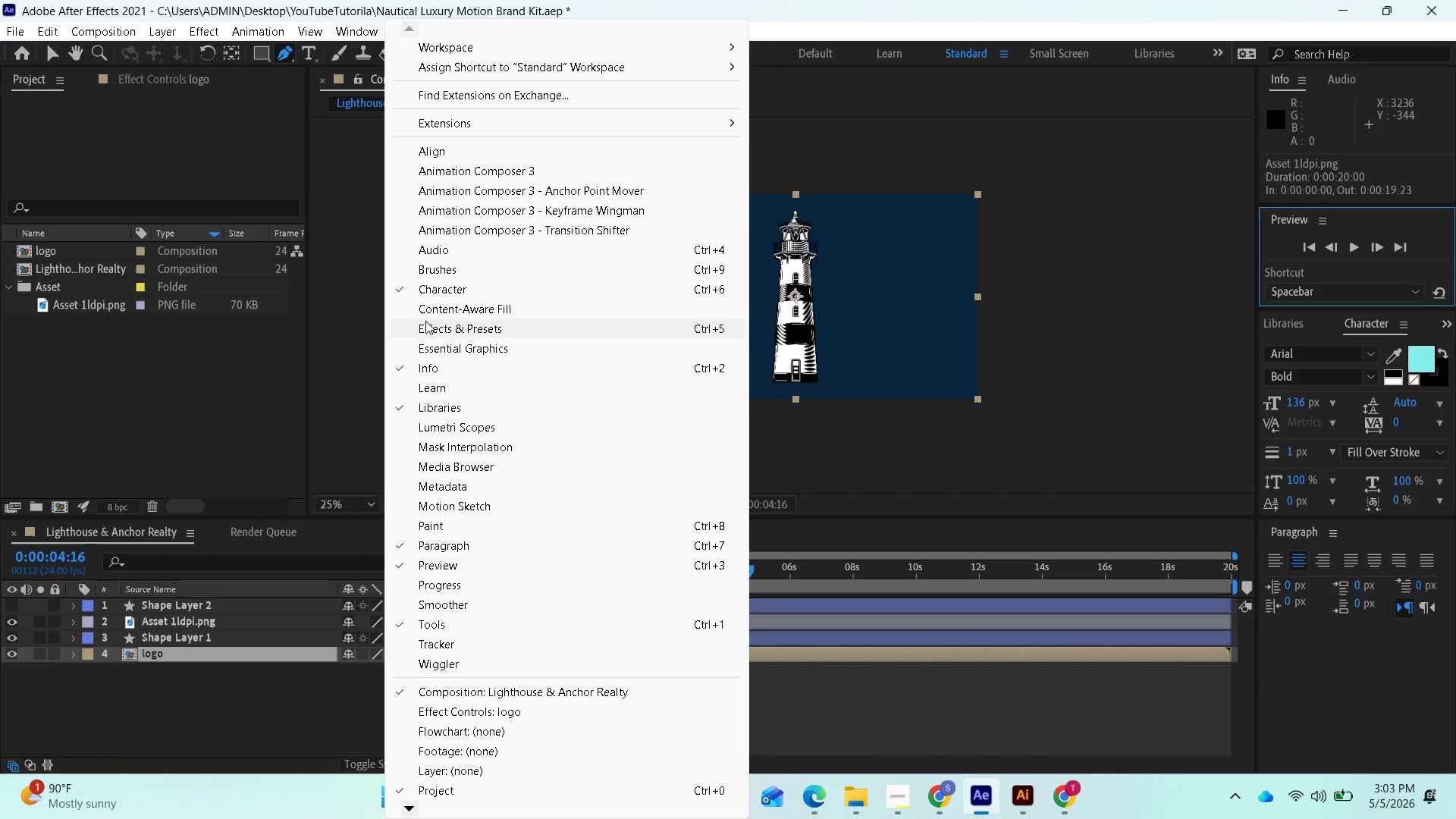 
left_click([425, 323])
 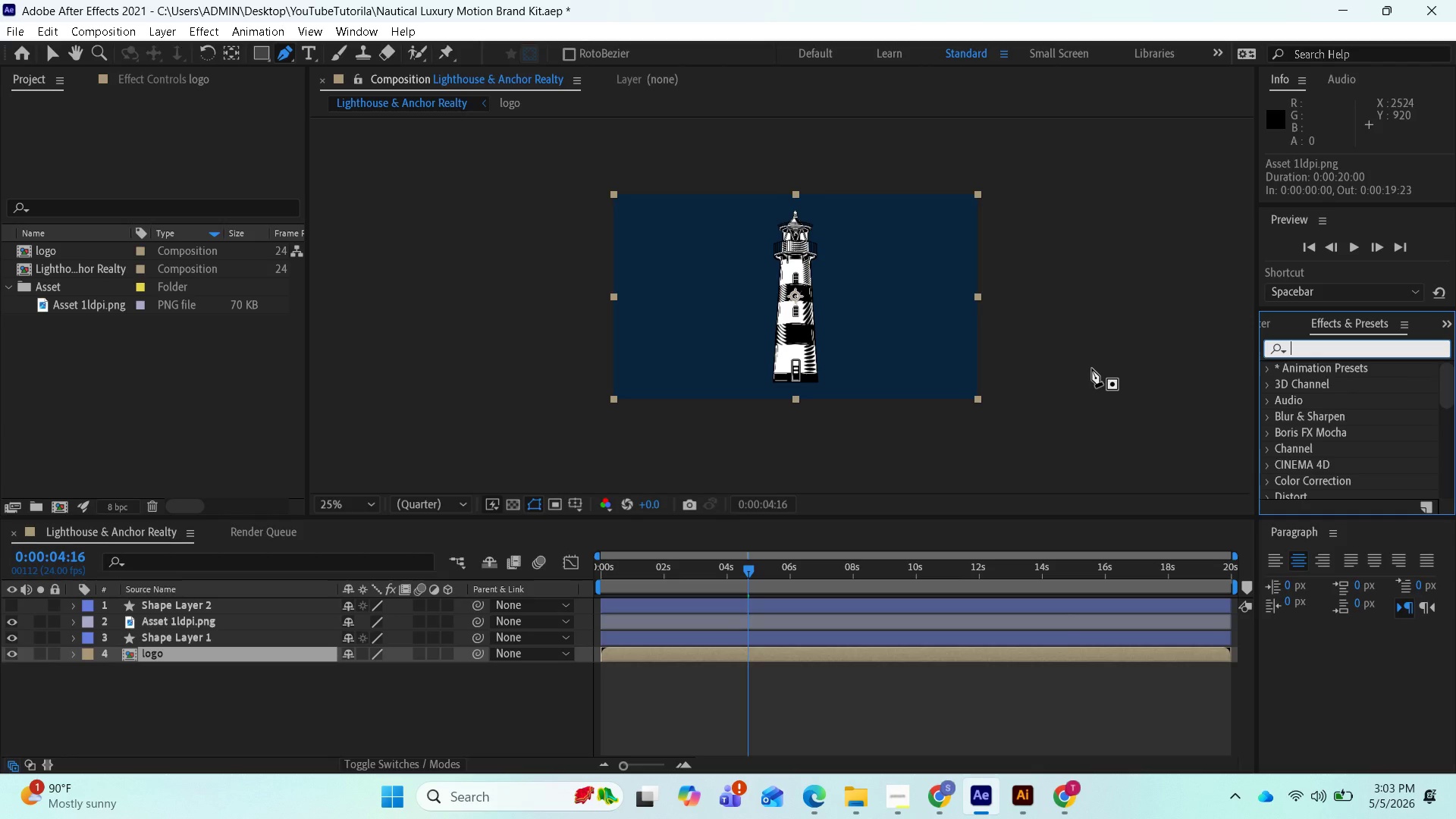 
wait(12.48)
 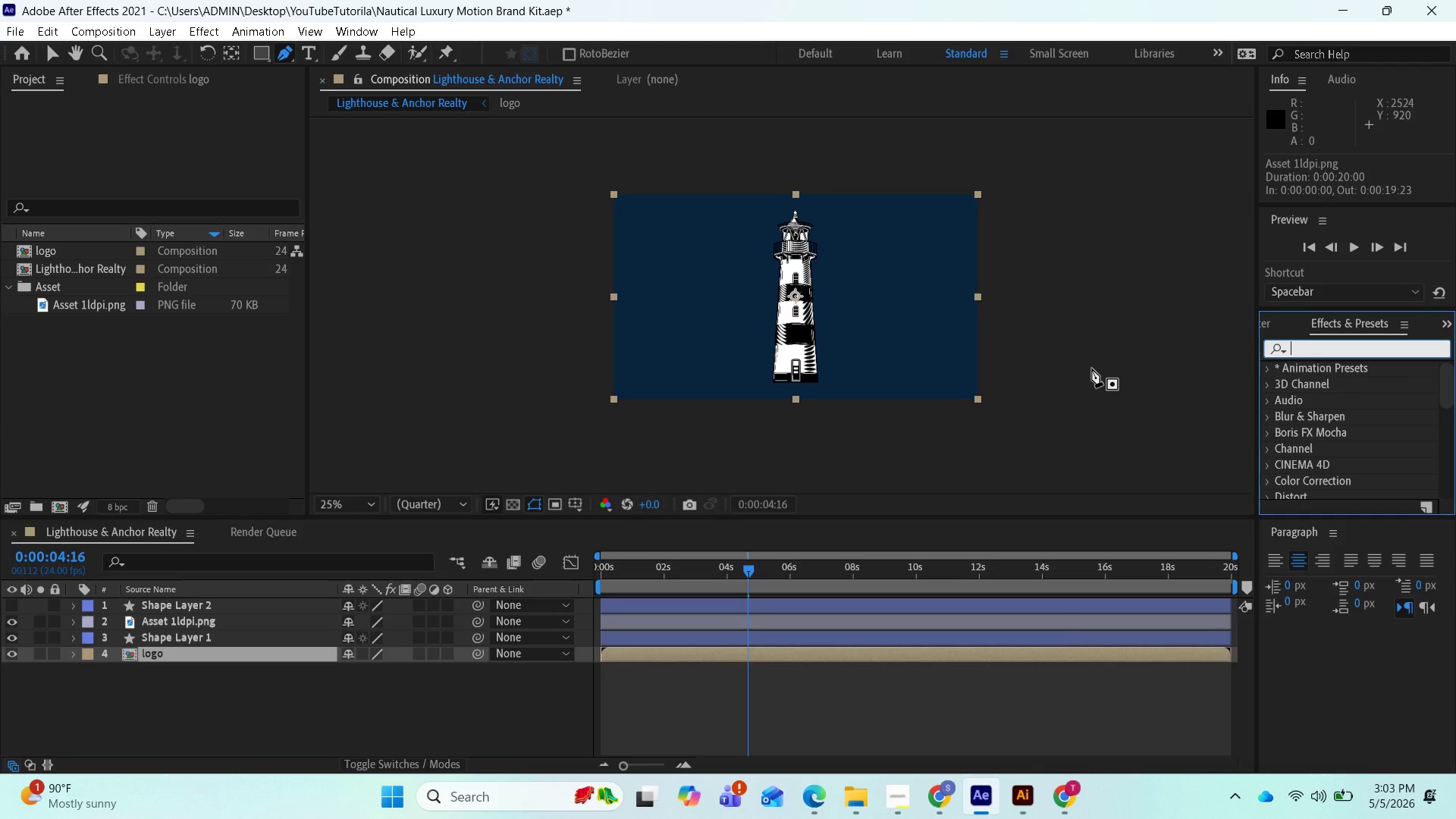 
type(sh)
 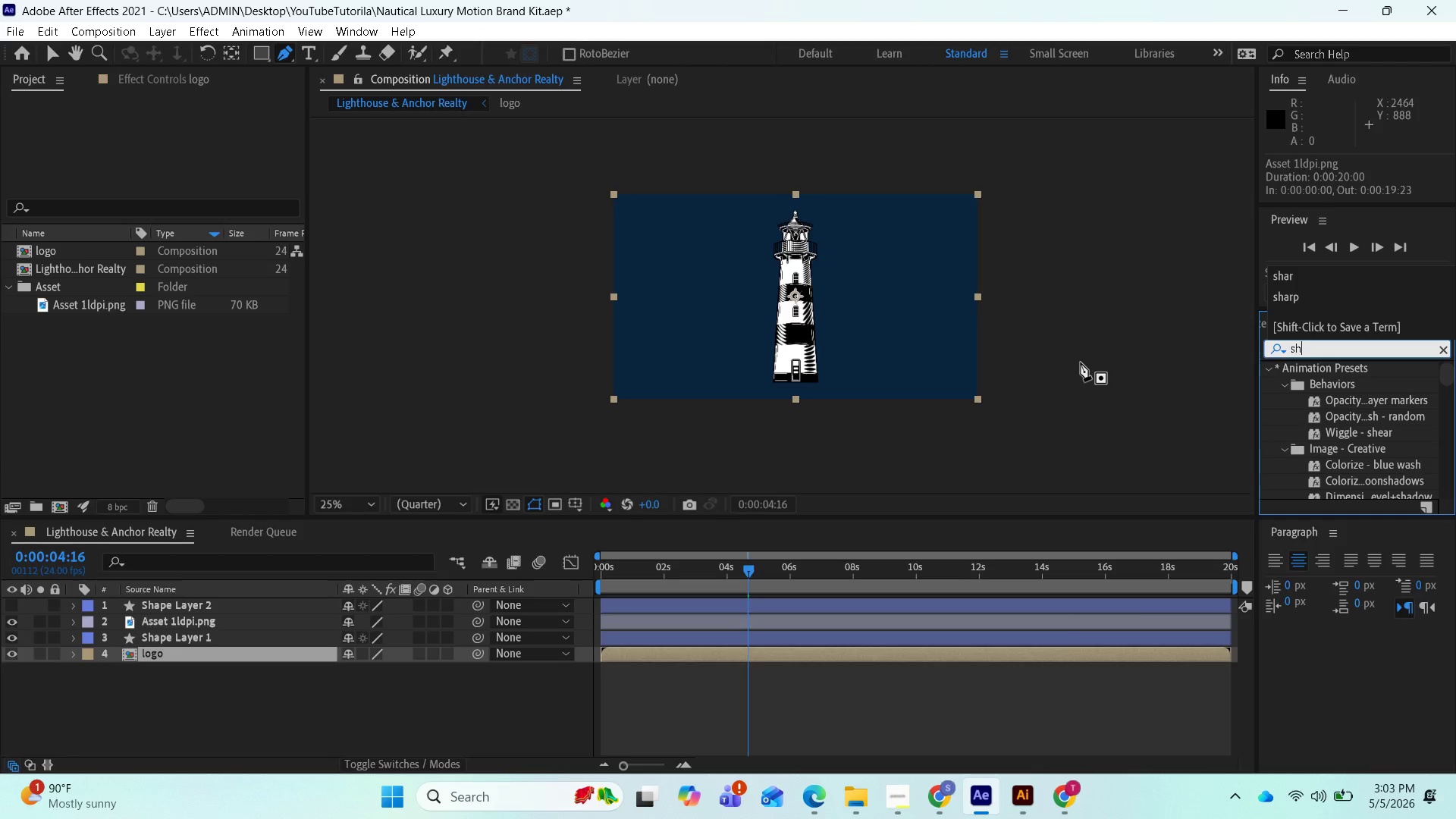 
key(A)
 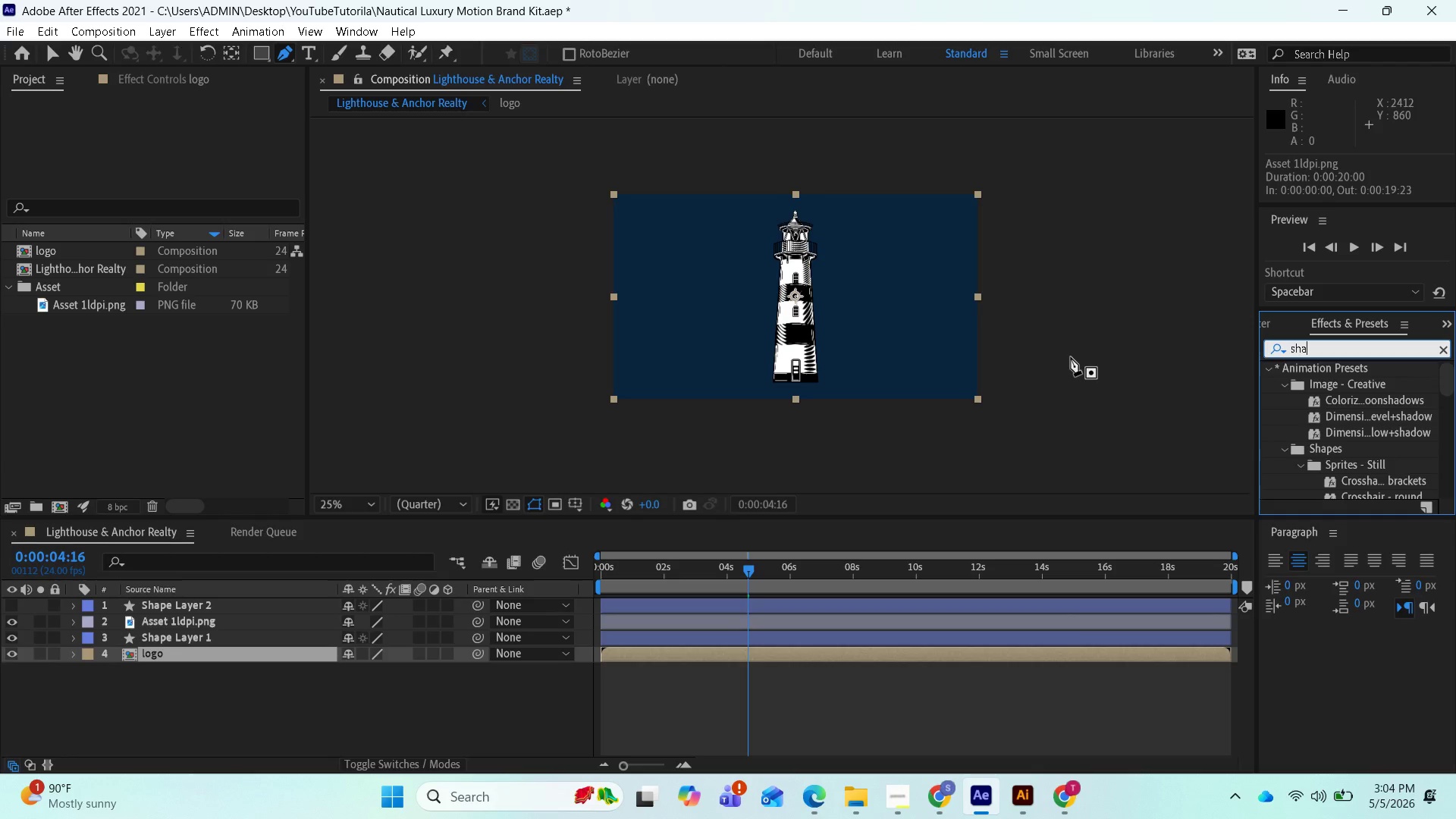 
wait(23.97)
 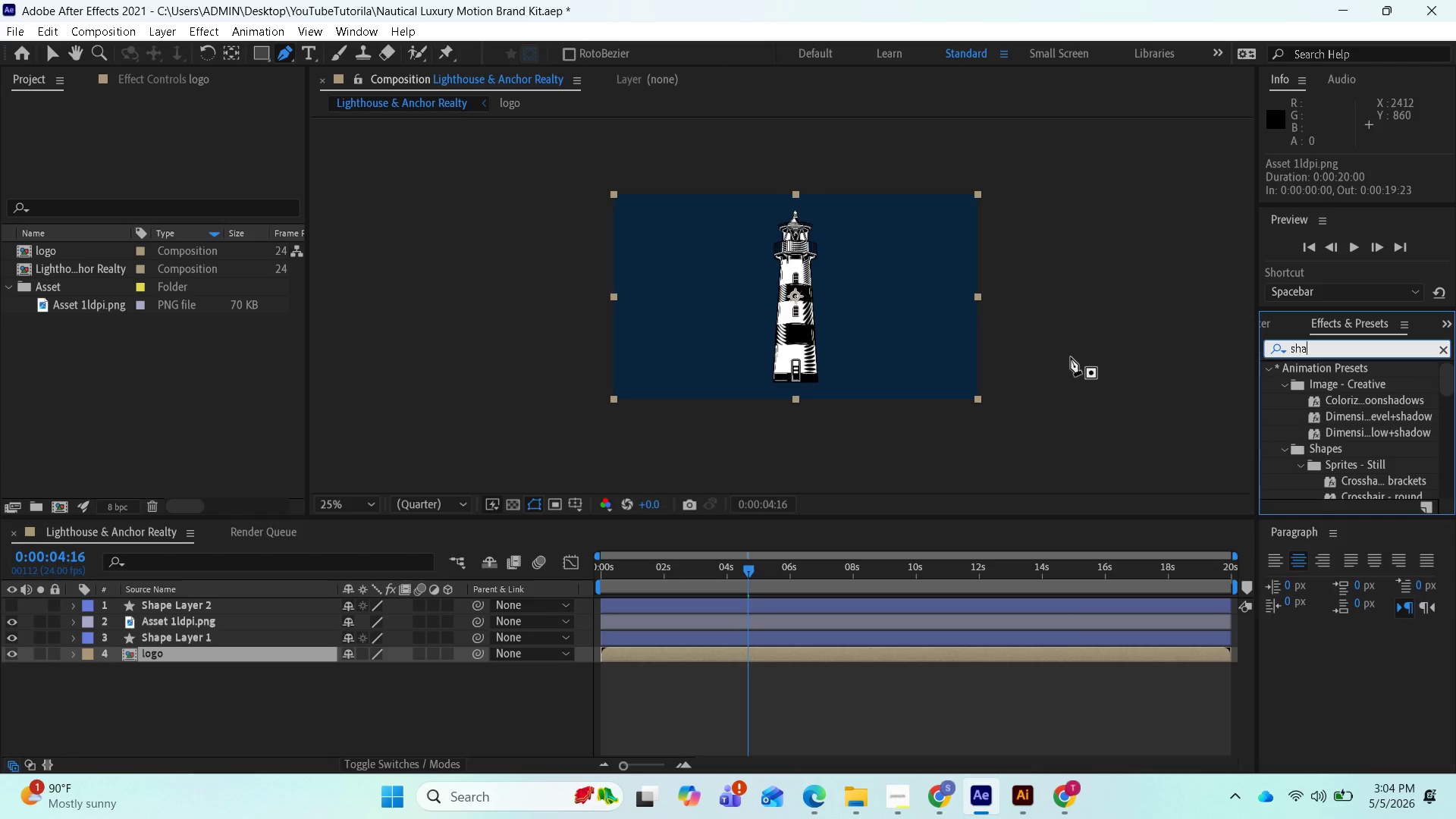 
scroll: coordinate [1352, 457], scroll_direction: down, amount: 7.0
 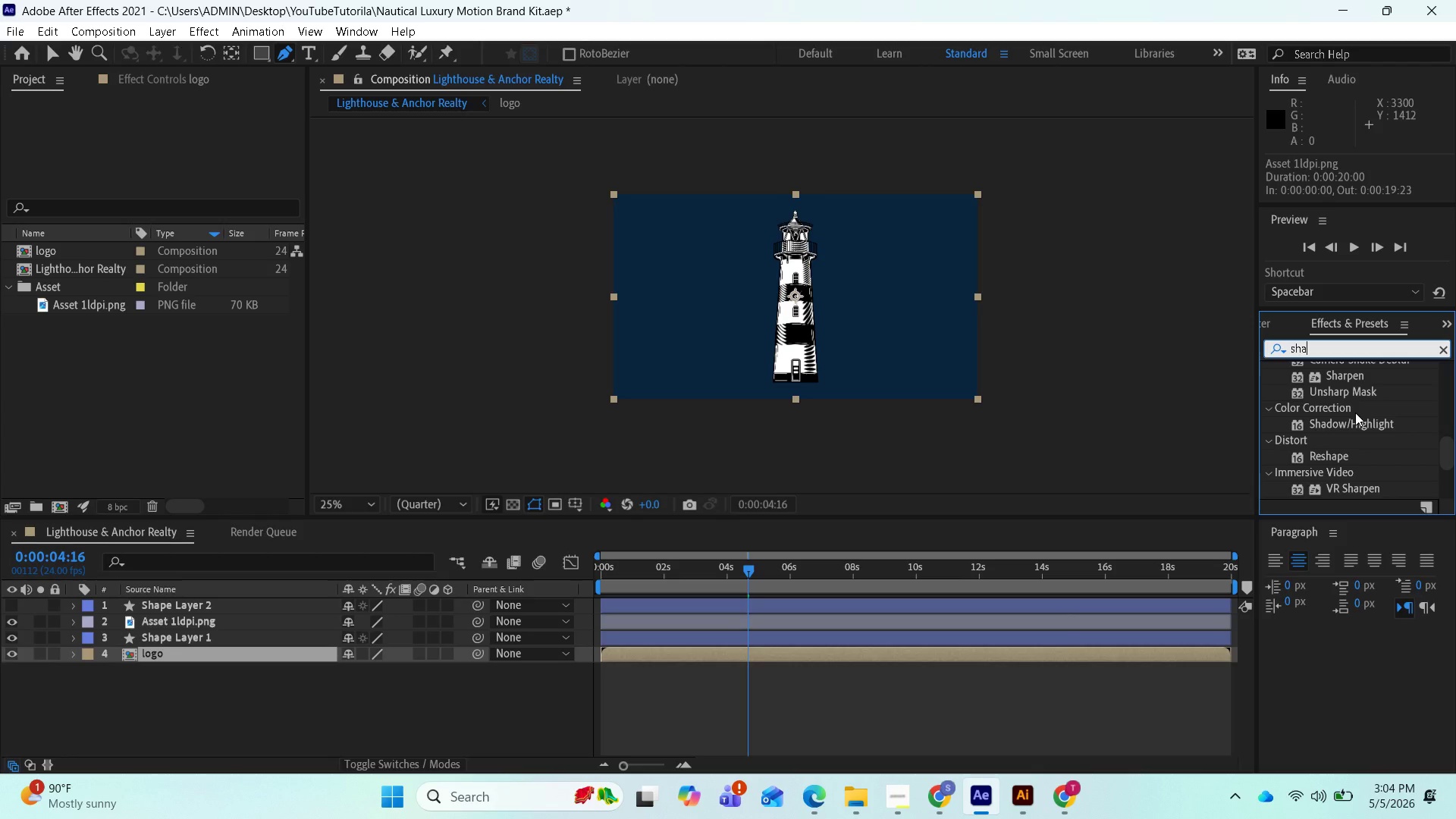 
wait(8.56)
 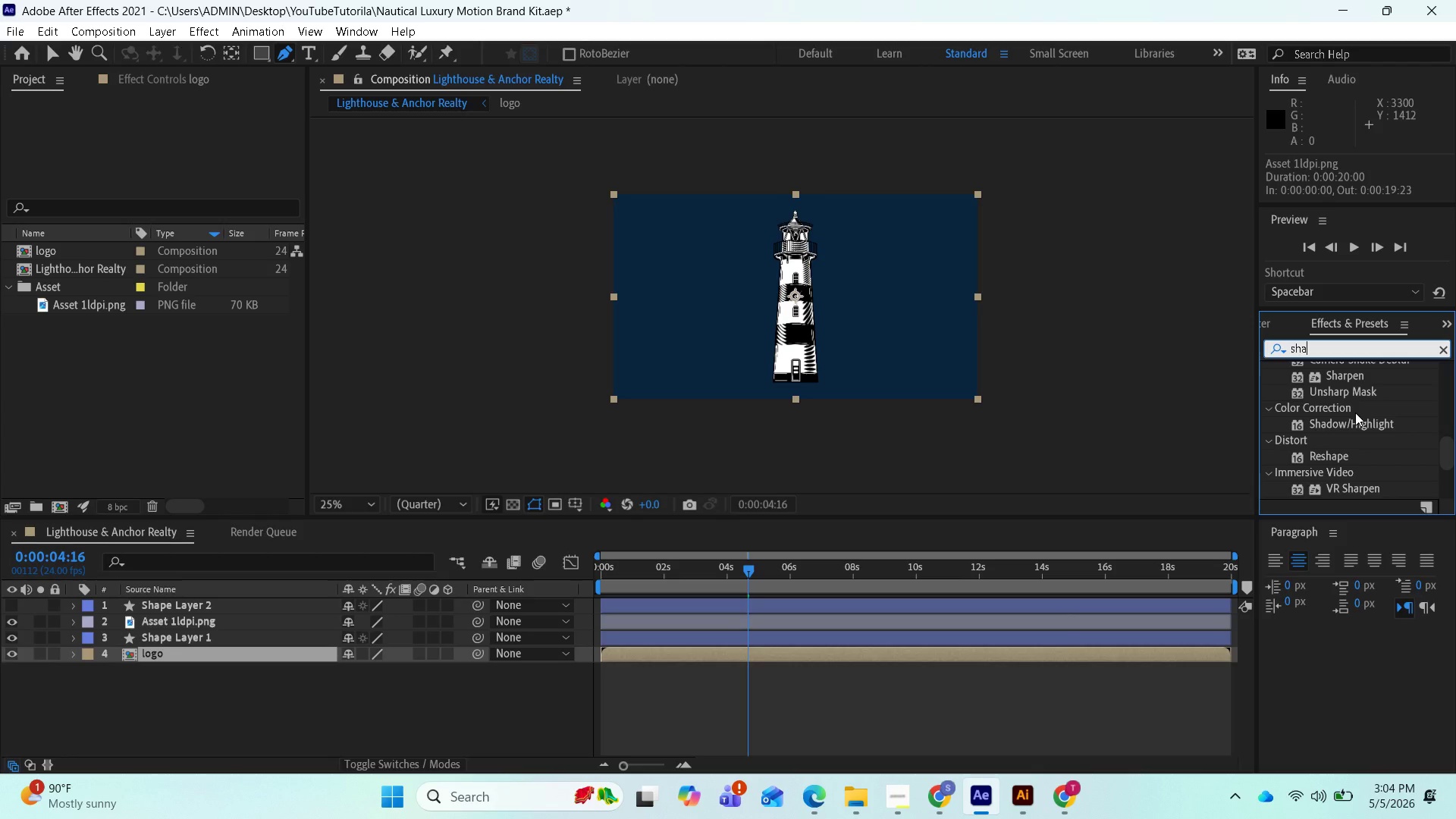 
scroll: coordinate [1349, 456], scroll_direction: down, amount: 3.0
 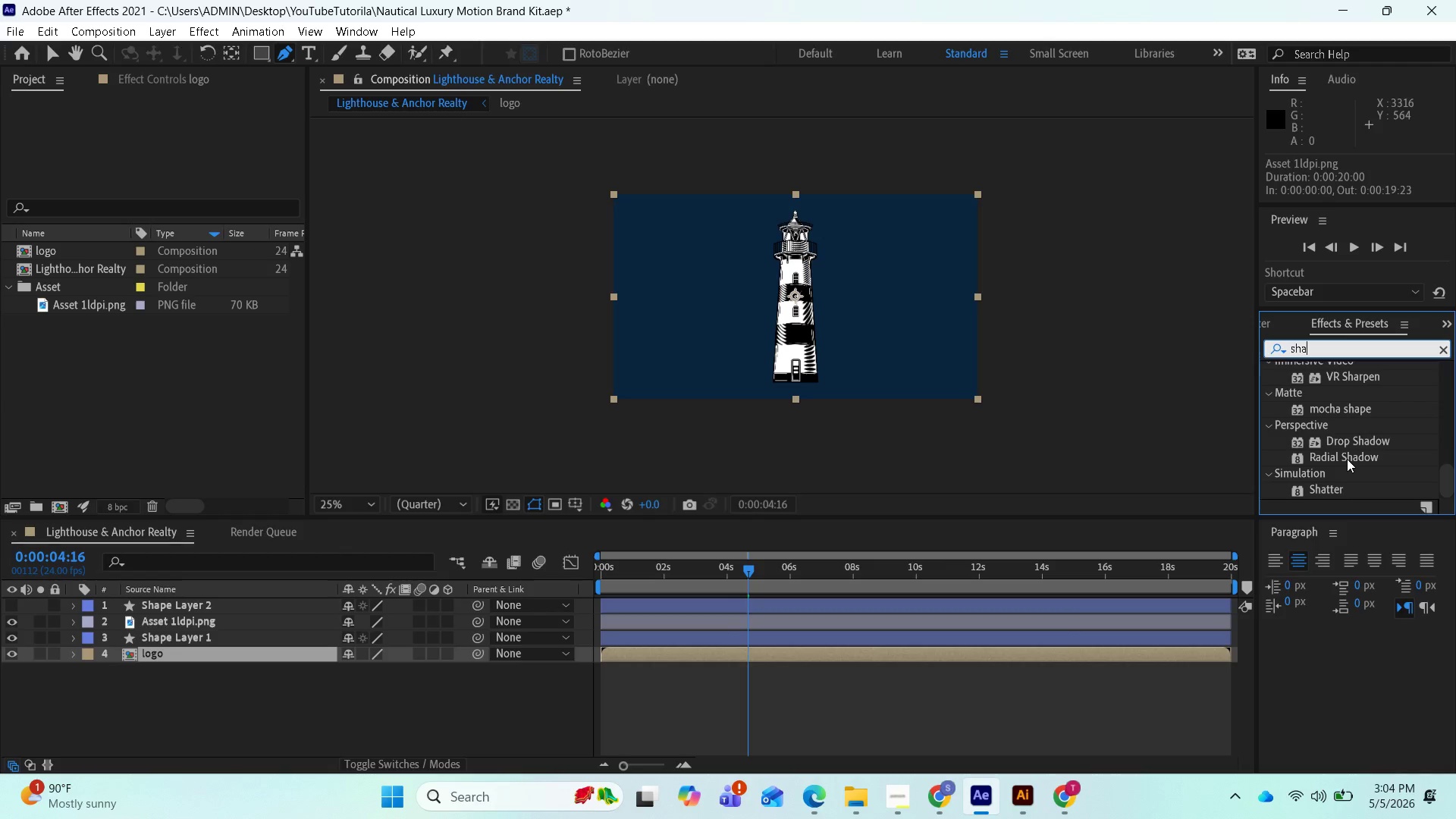 
scroll: coordinate [1357, 419], scroll_direction: up, amount: 3.0
 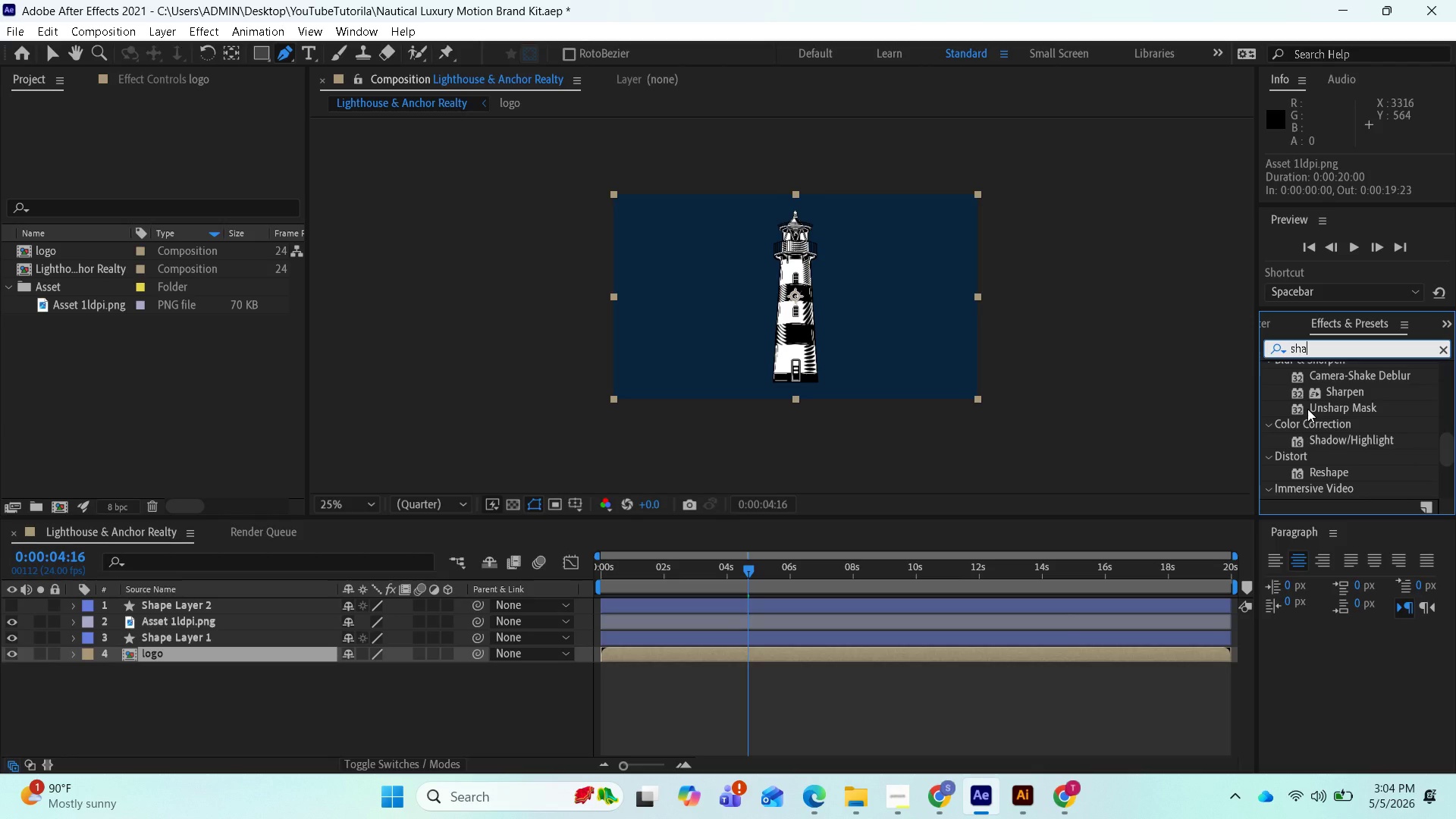 
type(dow)
 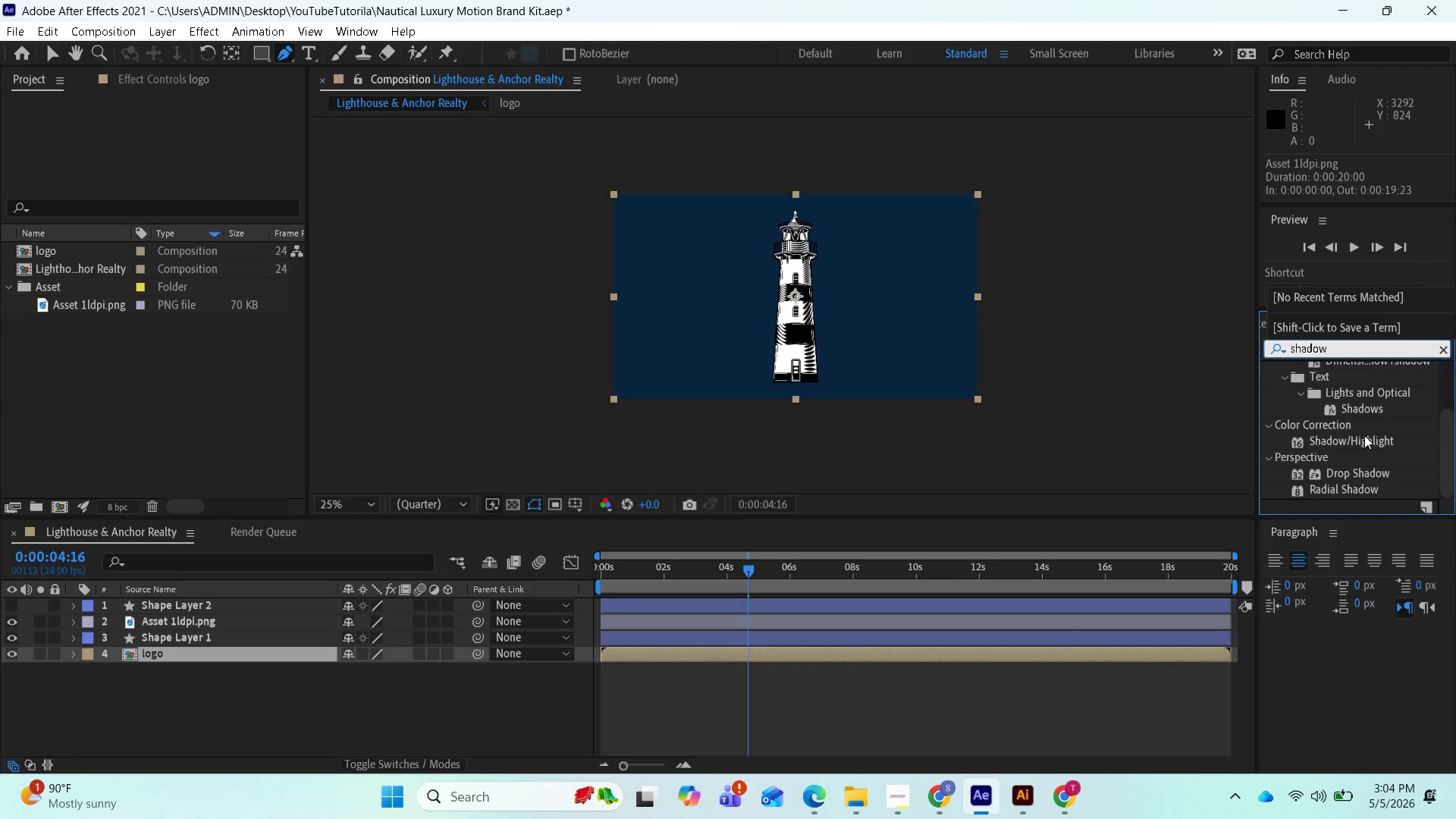 
left_click_drag(start_coordinate=[1361, 407], to_coordinate=[762, 654])
 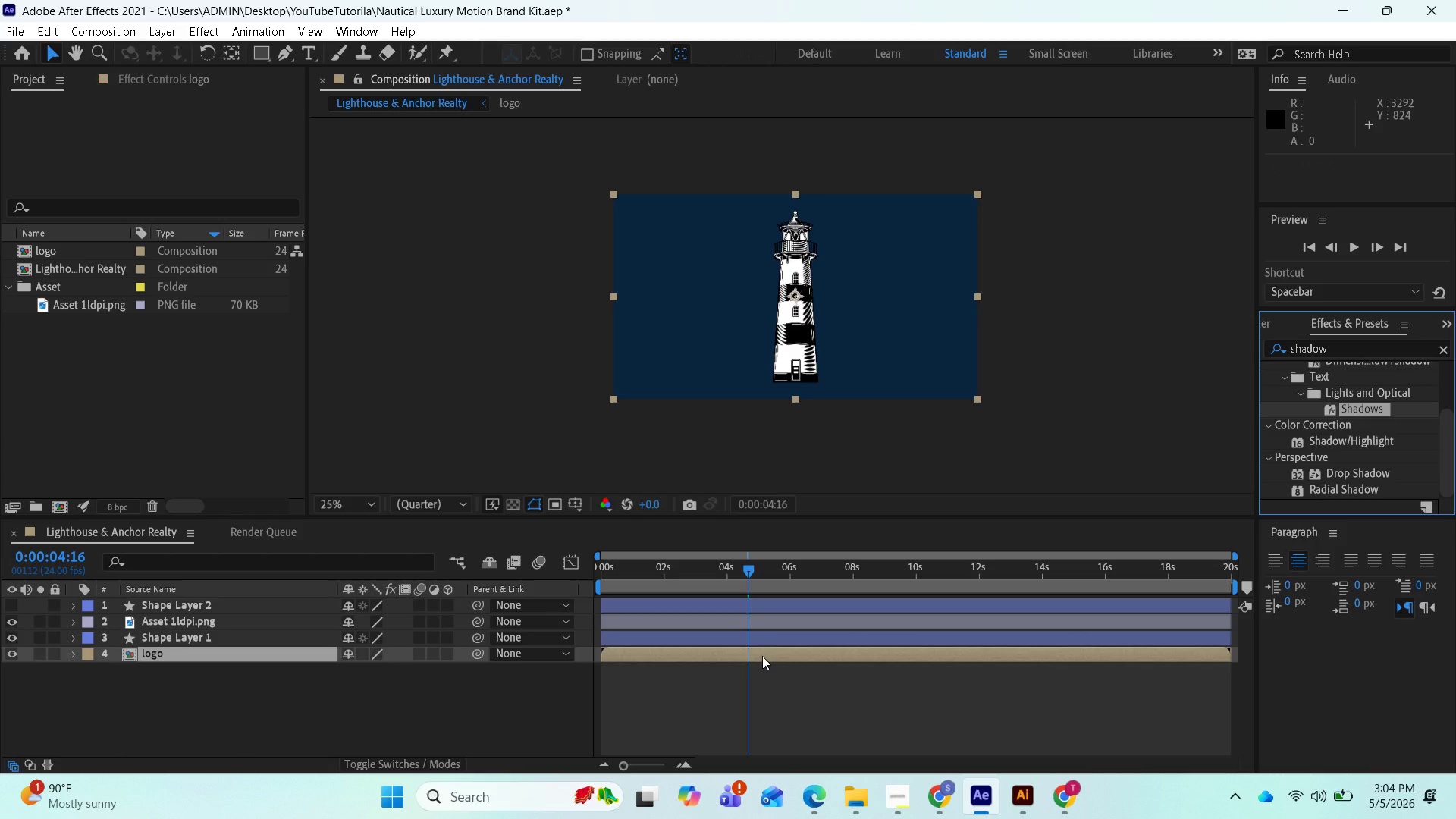 
wait(12.89)
 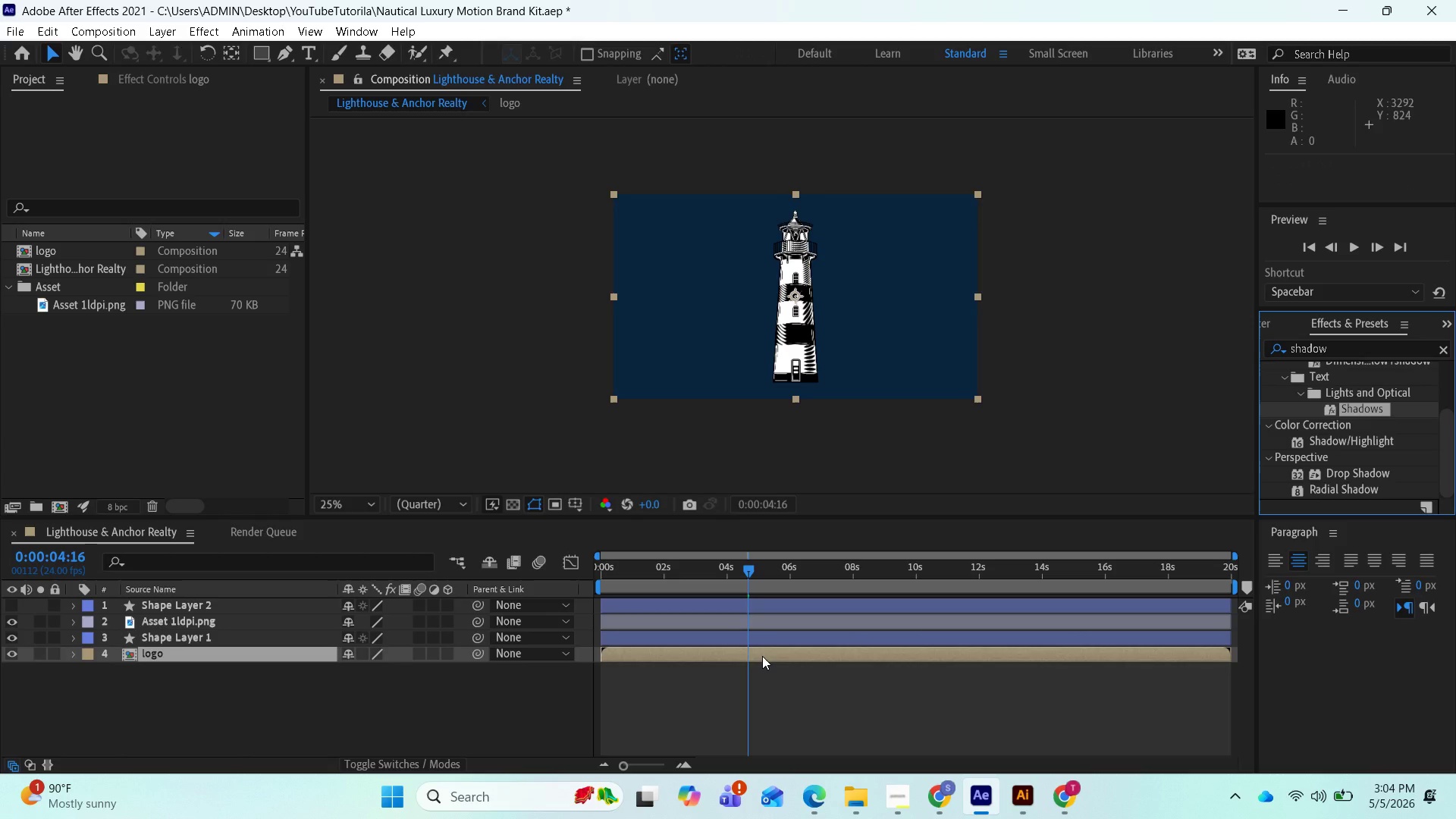 
left_click([14, 625])
 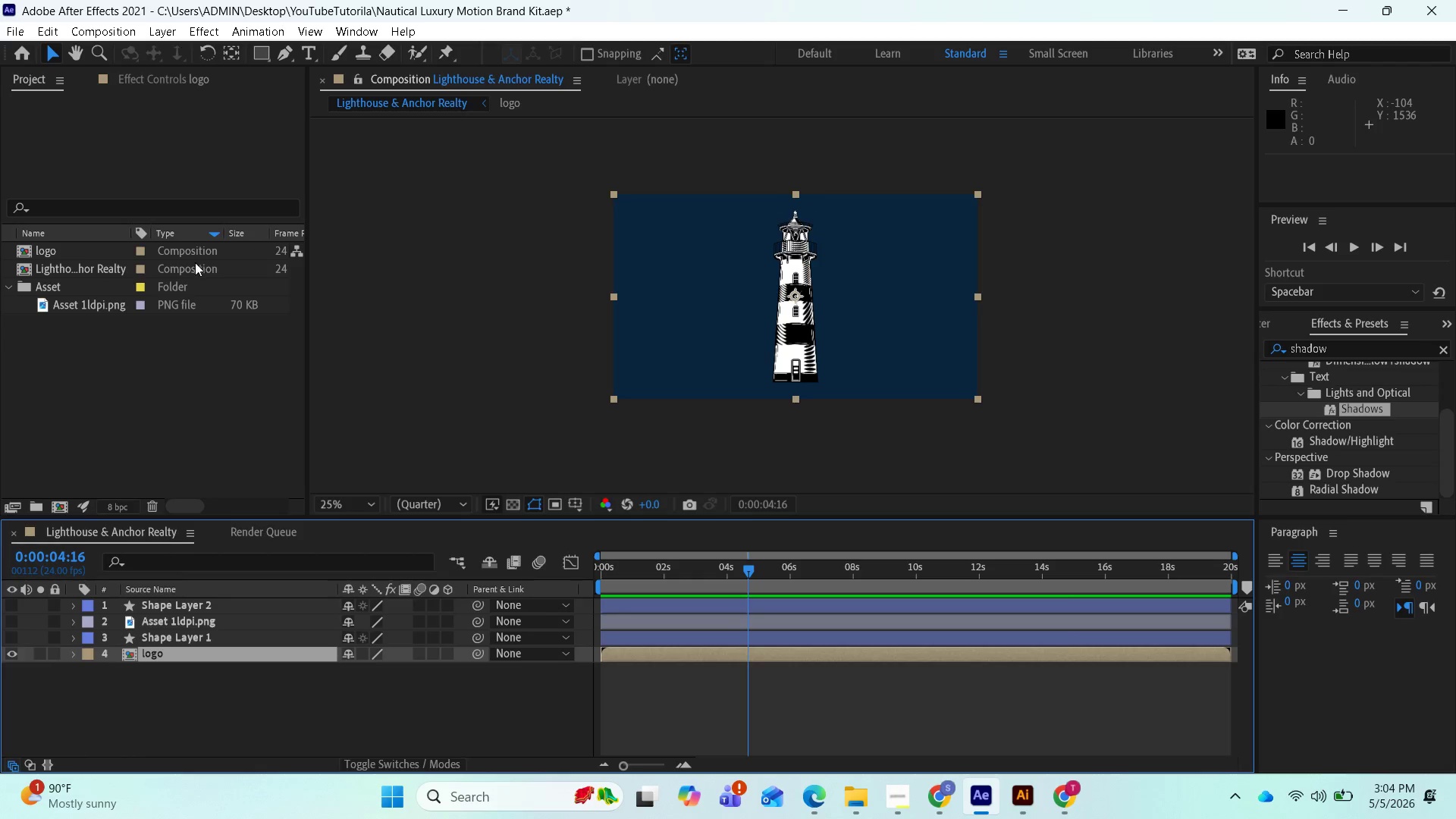 
left_click([171, 75])
 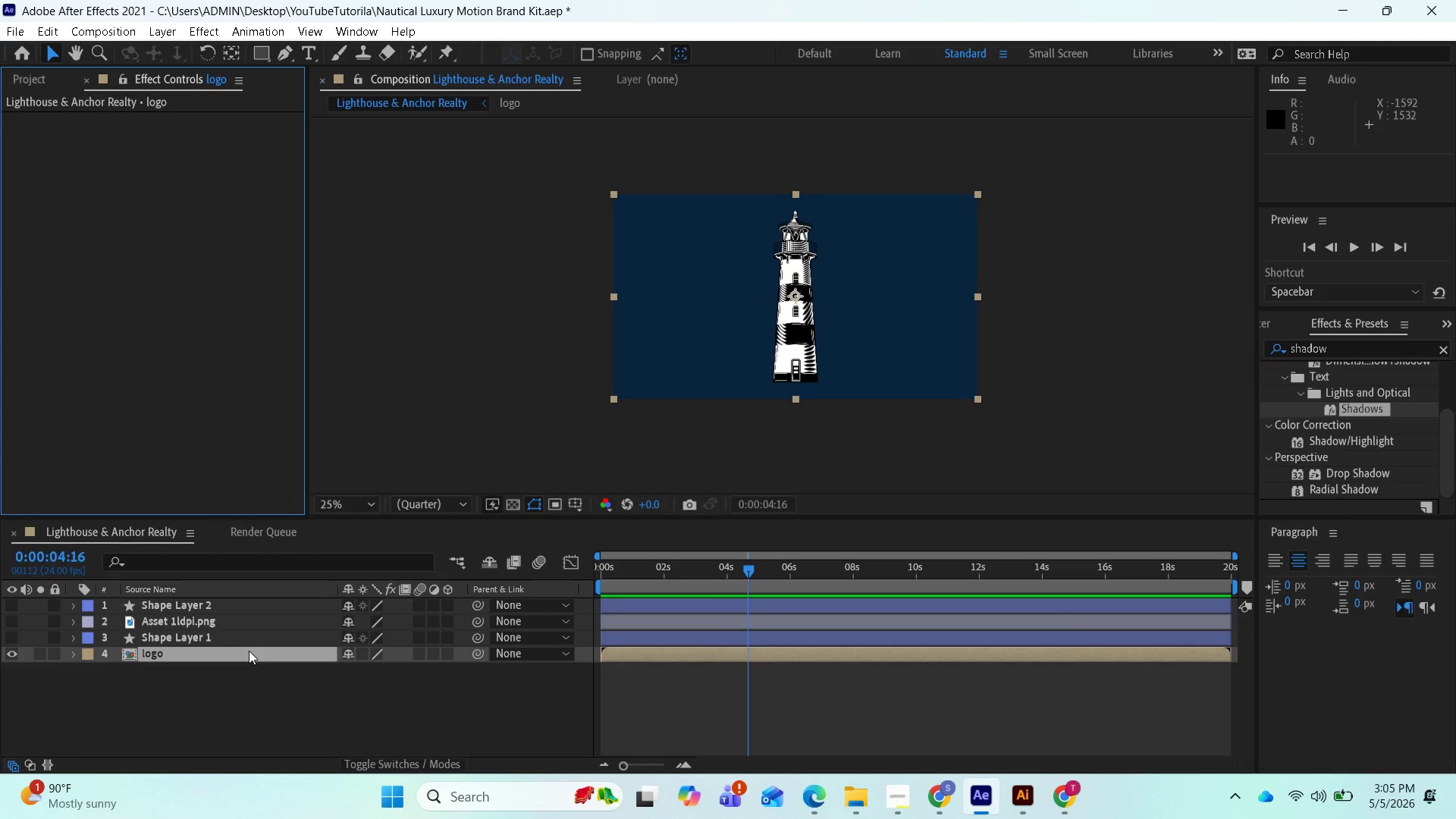 
wait(11.92)
 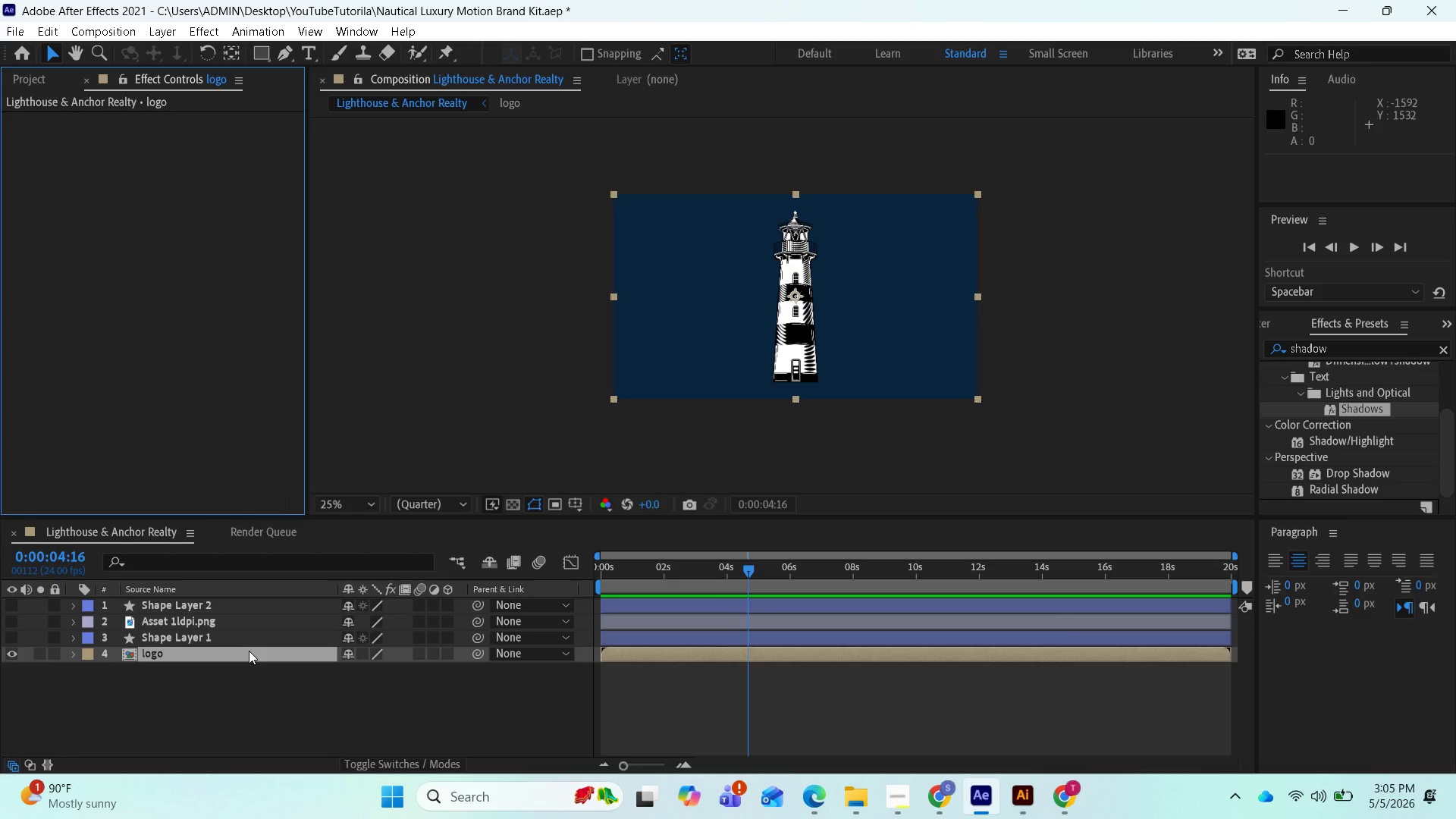 
left_click([630, 659])
 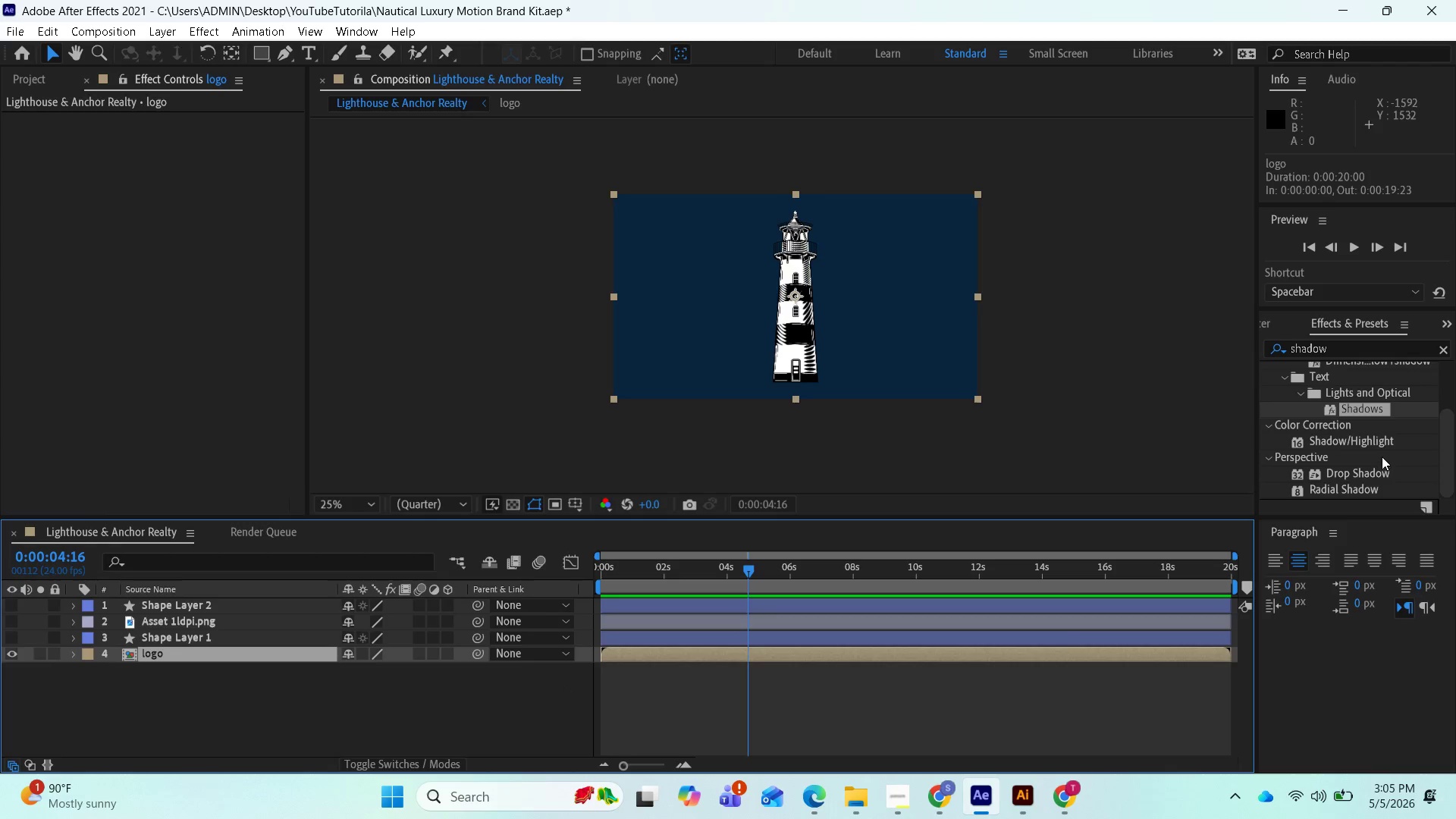 
left_click_drag(start_coordinate=[1357, 406], to_coordinate=[897, 655])
 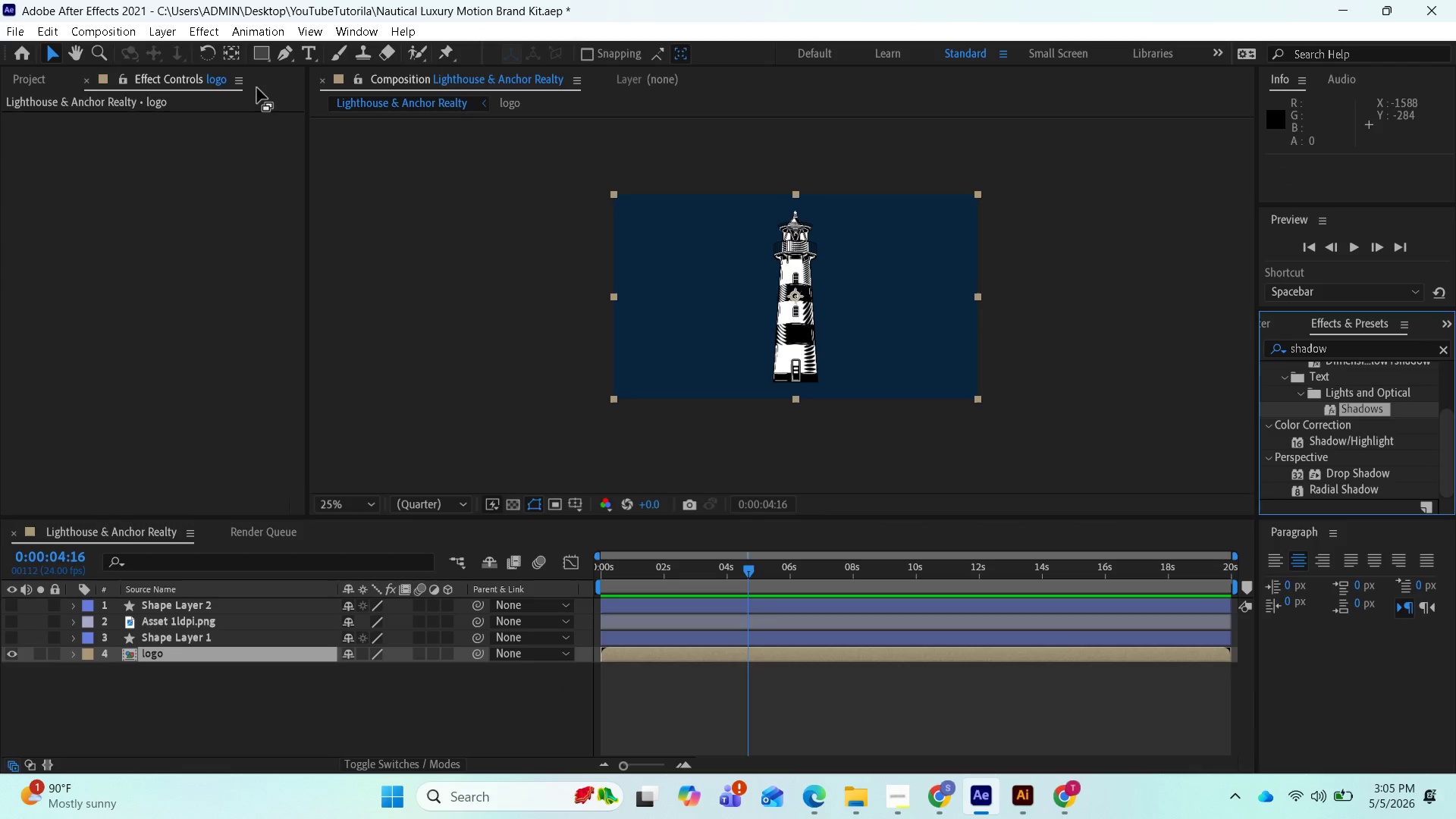 
left_click([240, 80])
 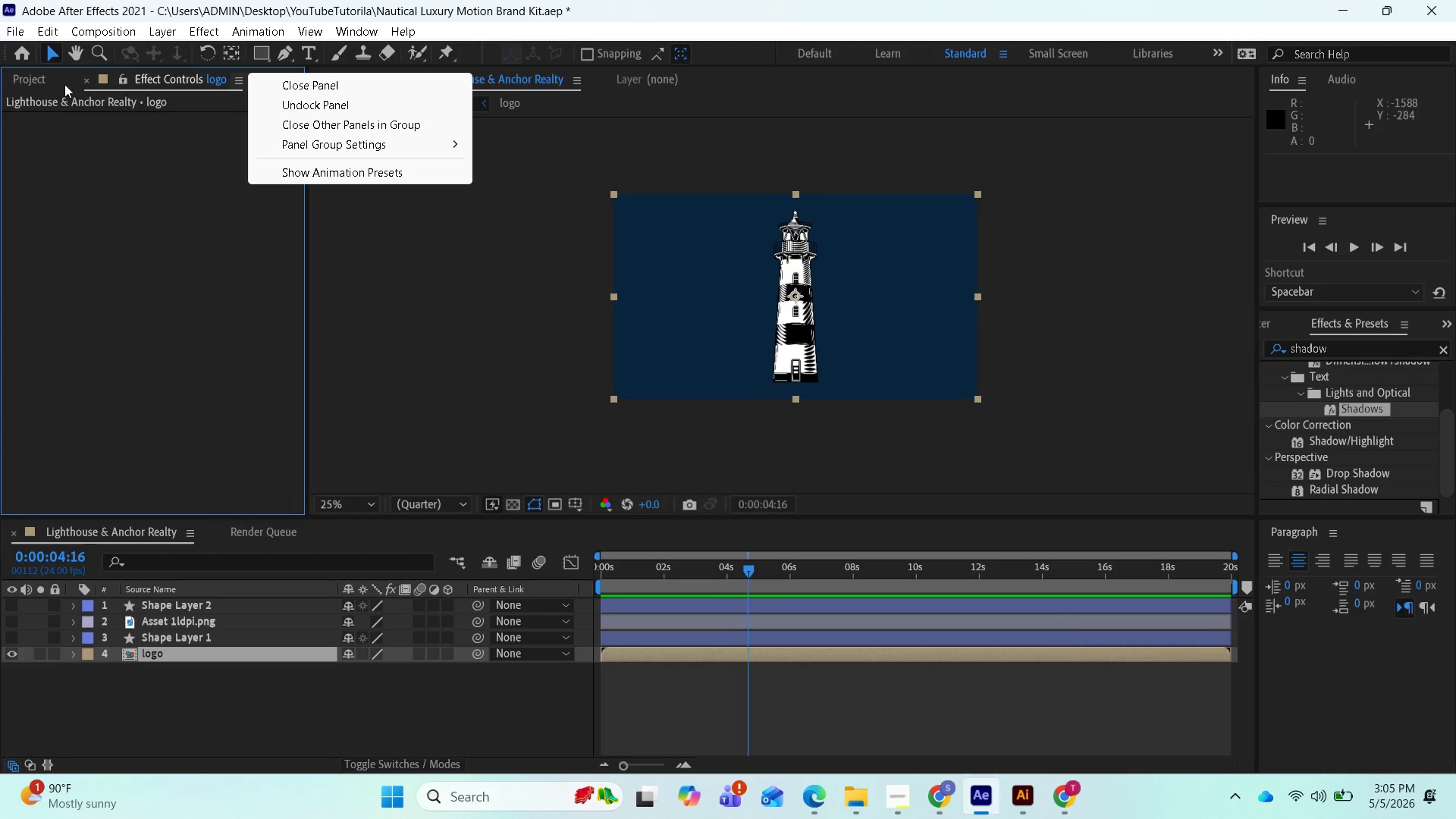 
wait(6.64)
 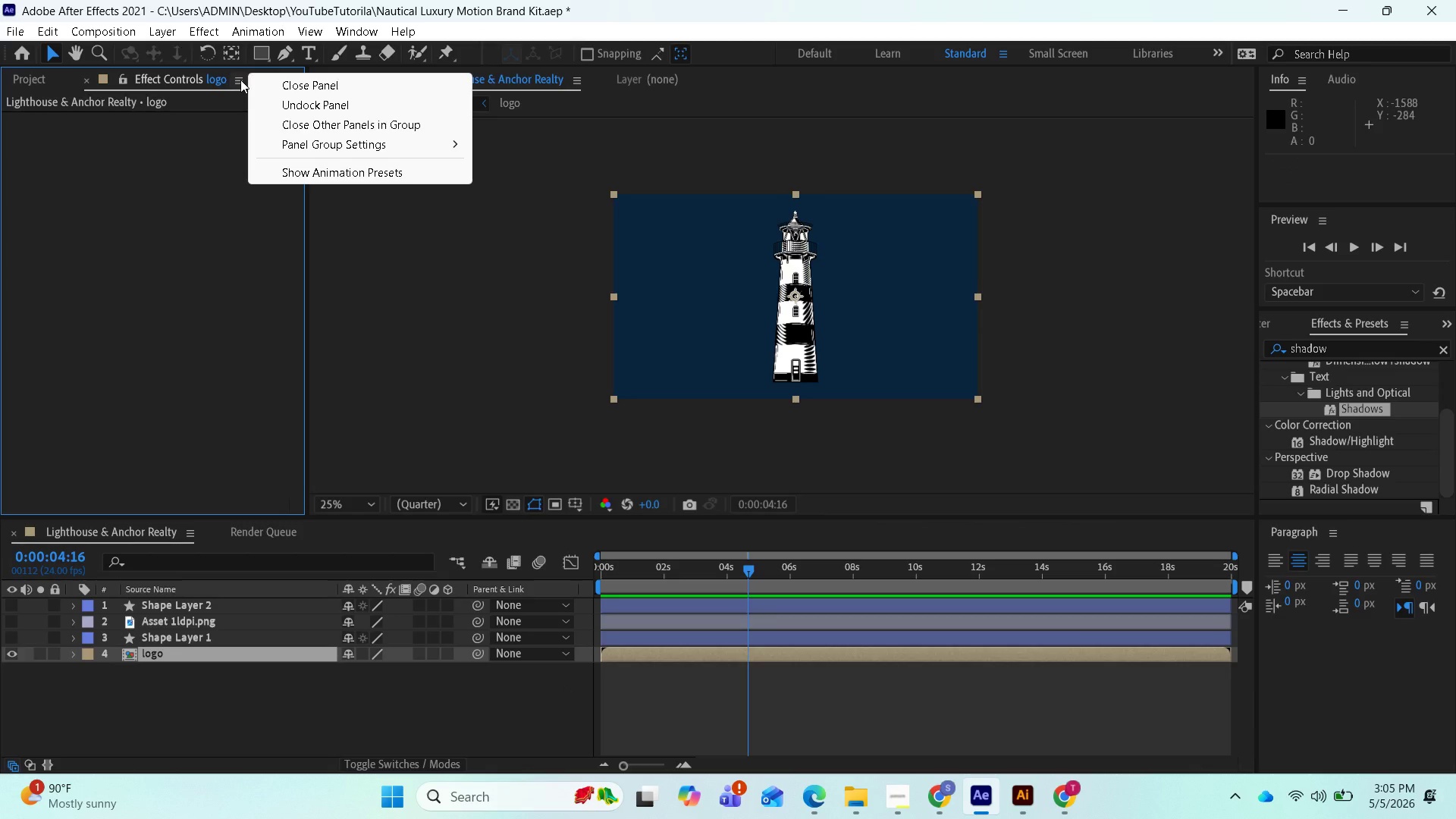 
left_click([33, 104])
 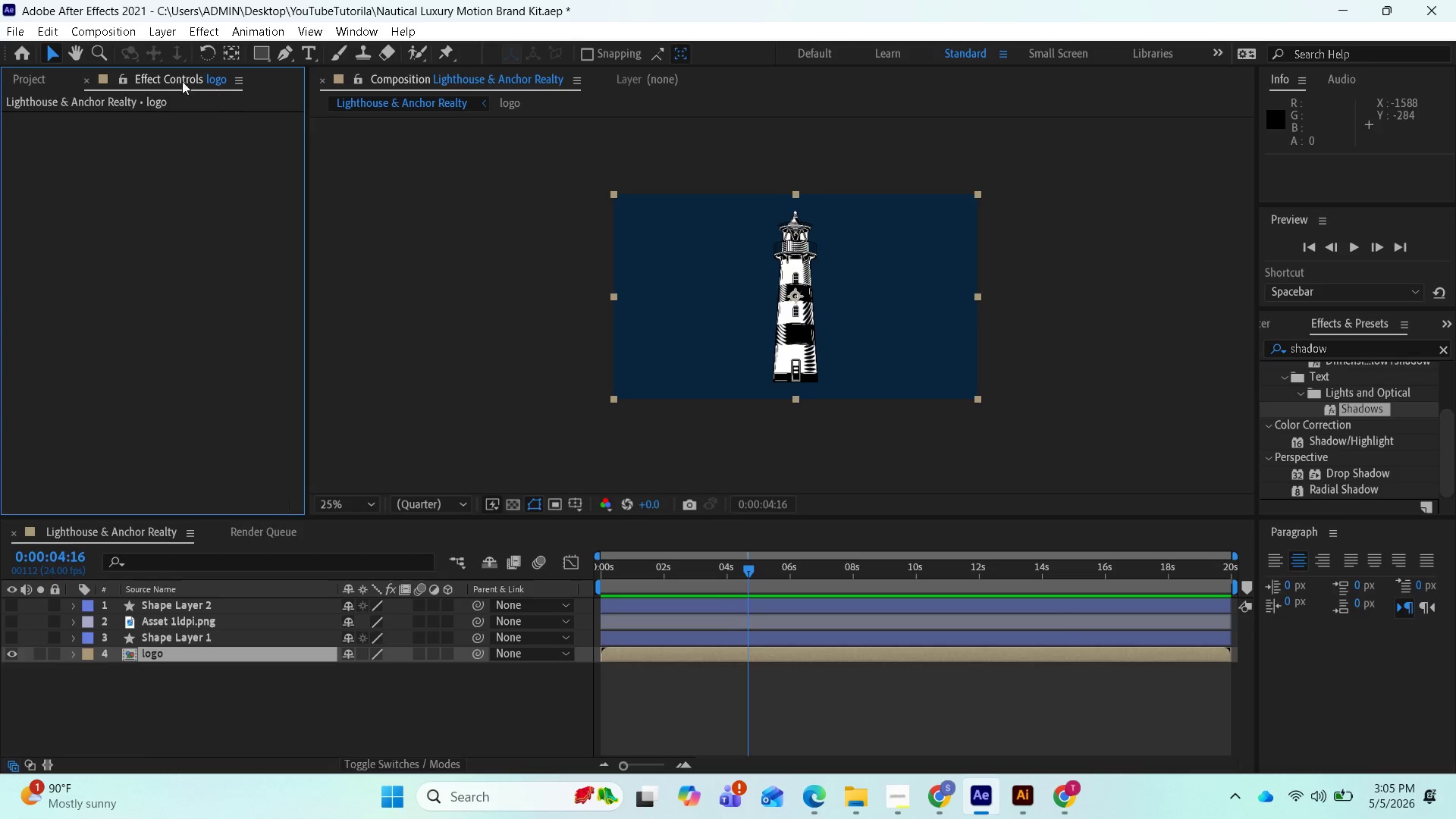 
left_click([46, 77])
 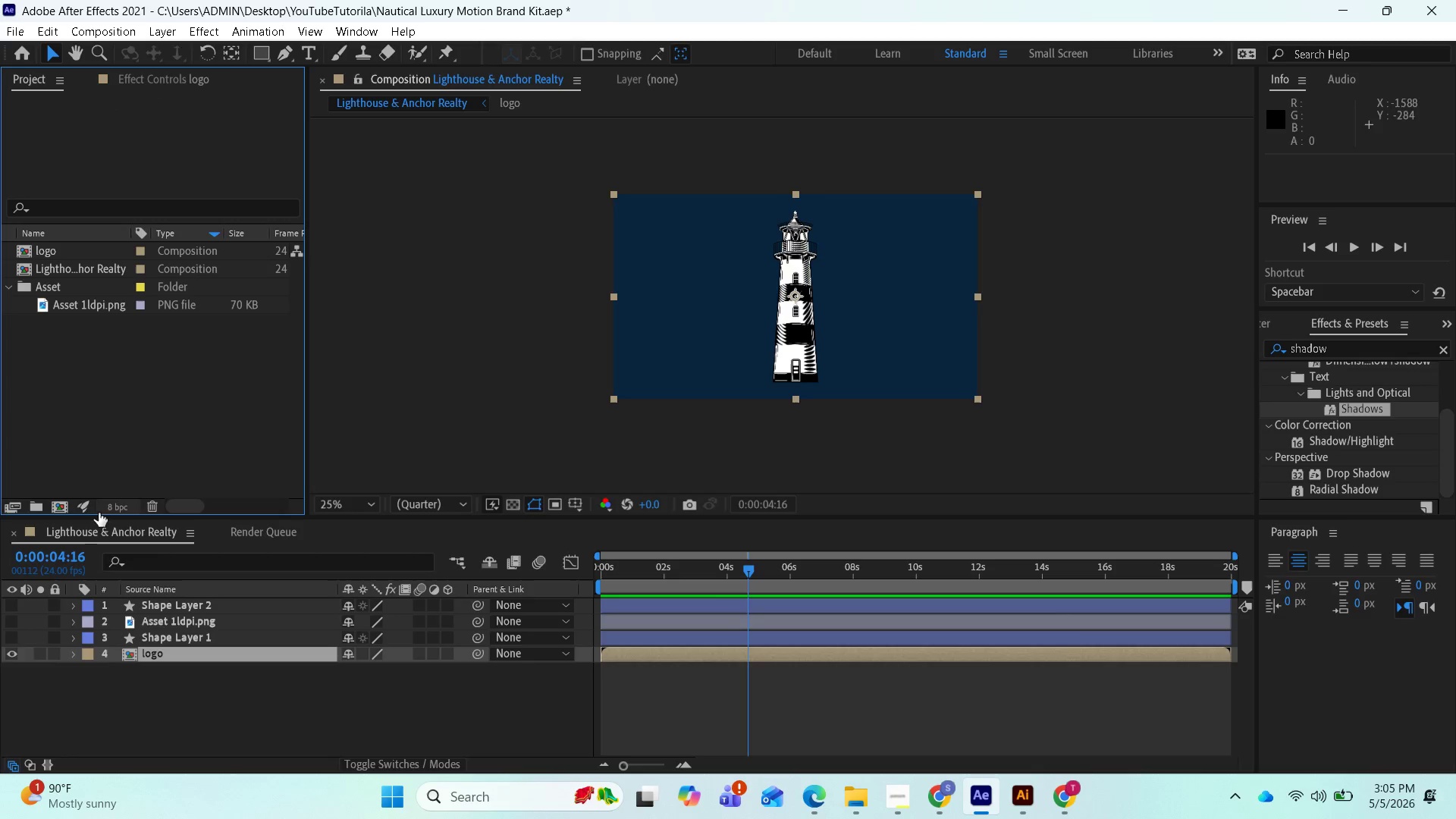 
left_click([184, 654])
 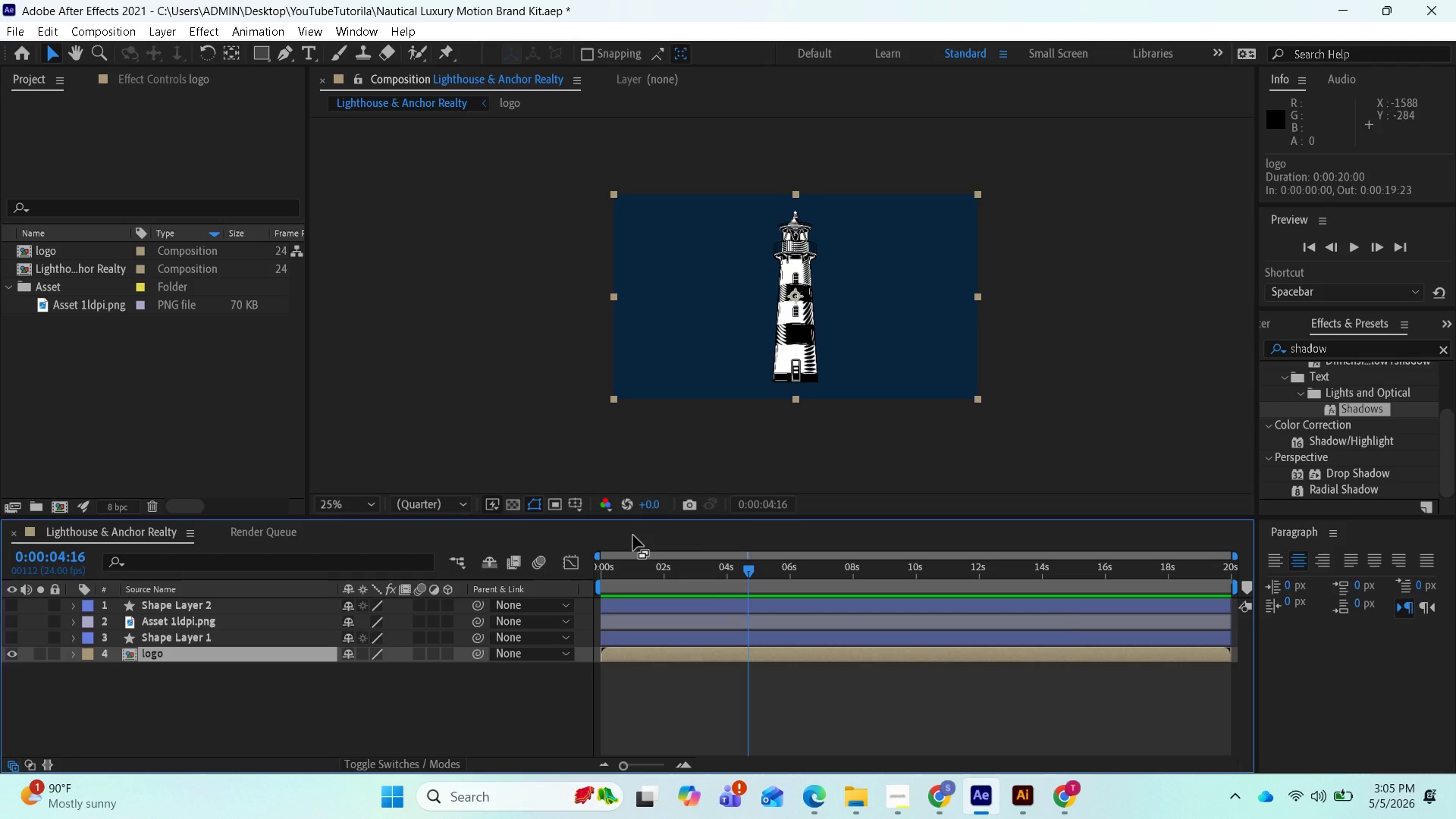 
wait(16.44)
 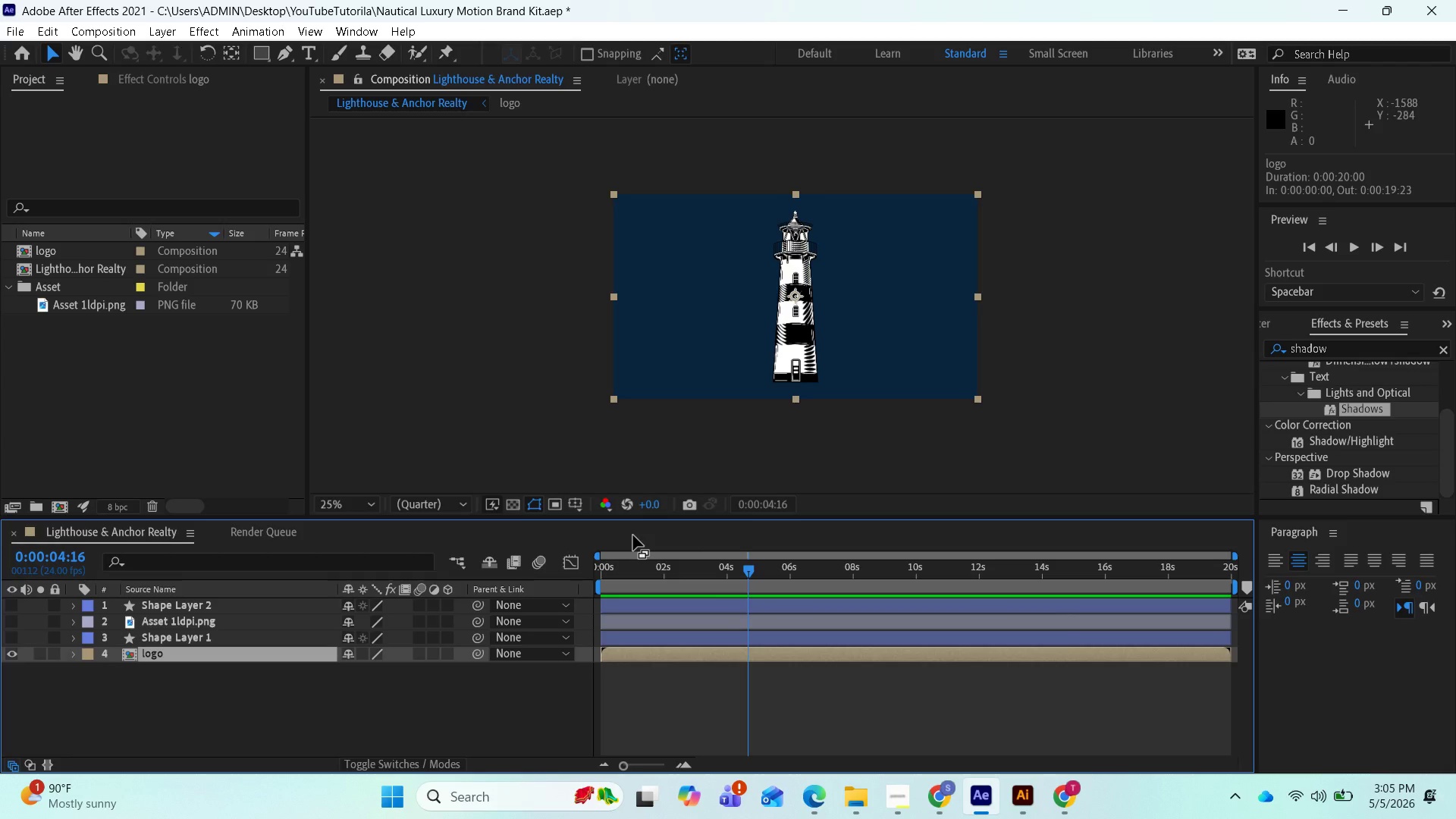 
left_click([163, 80])
 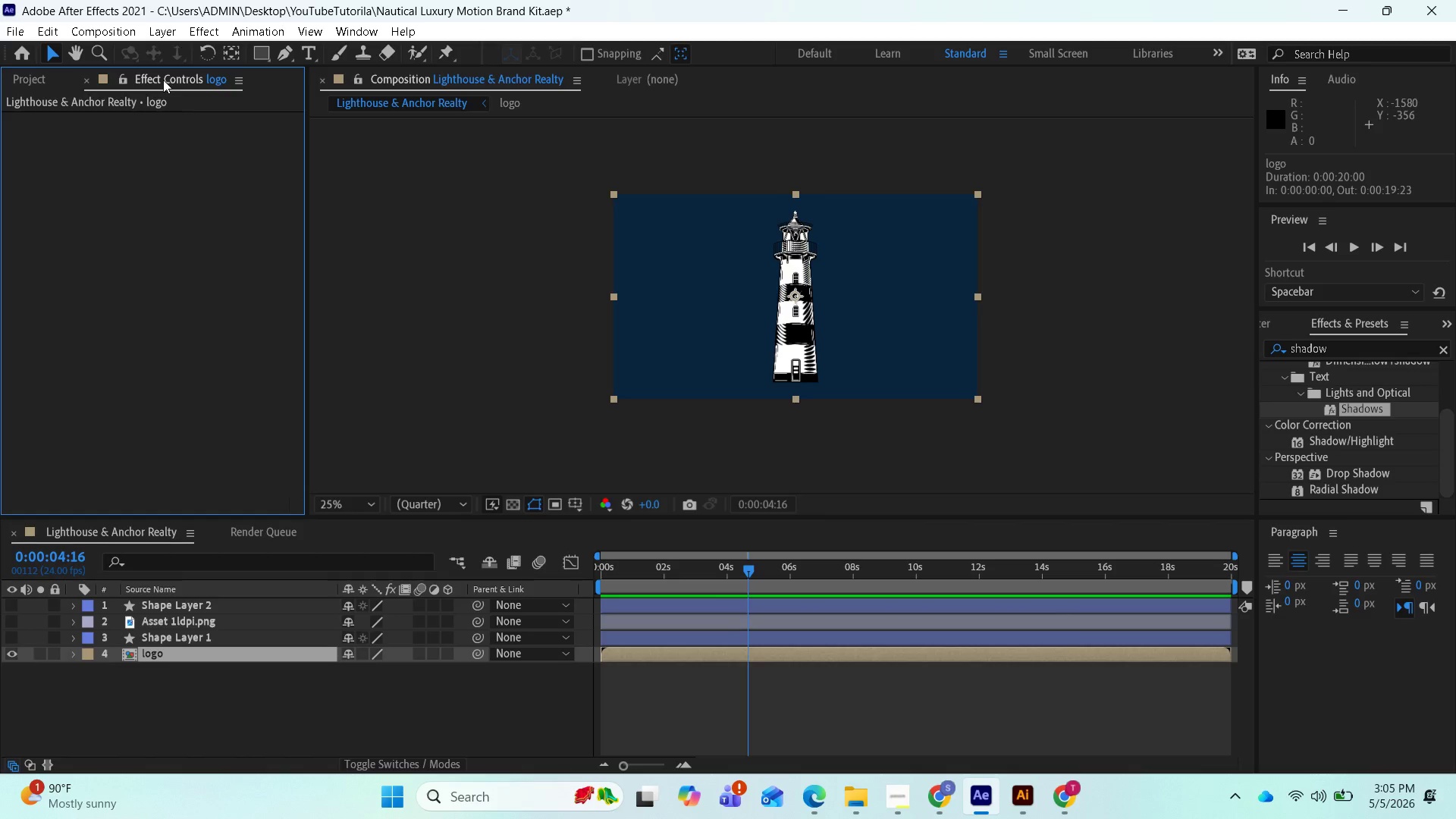 
double_click([163, 80])
 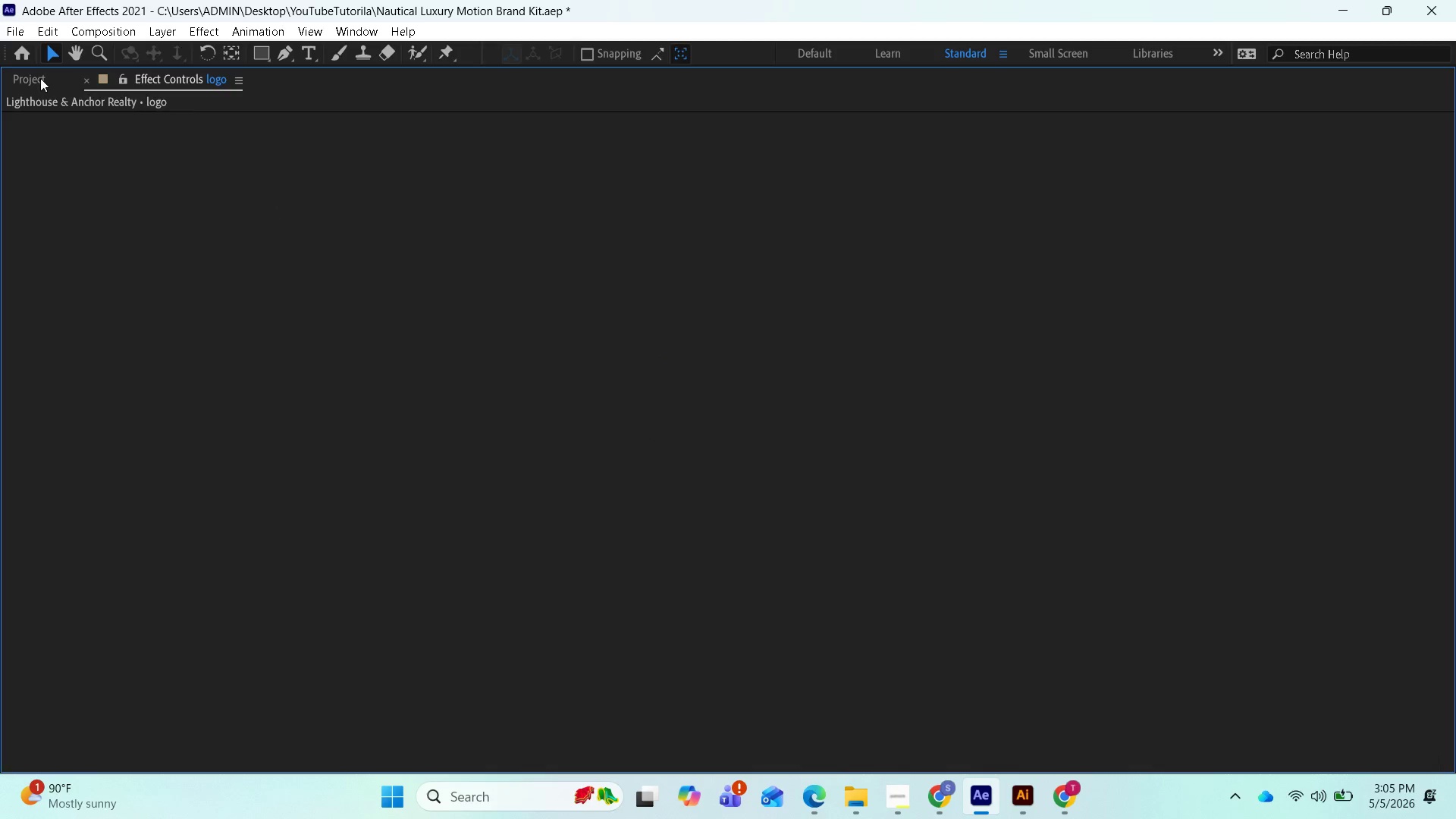 
left_click([39, 77])
 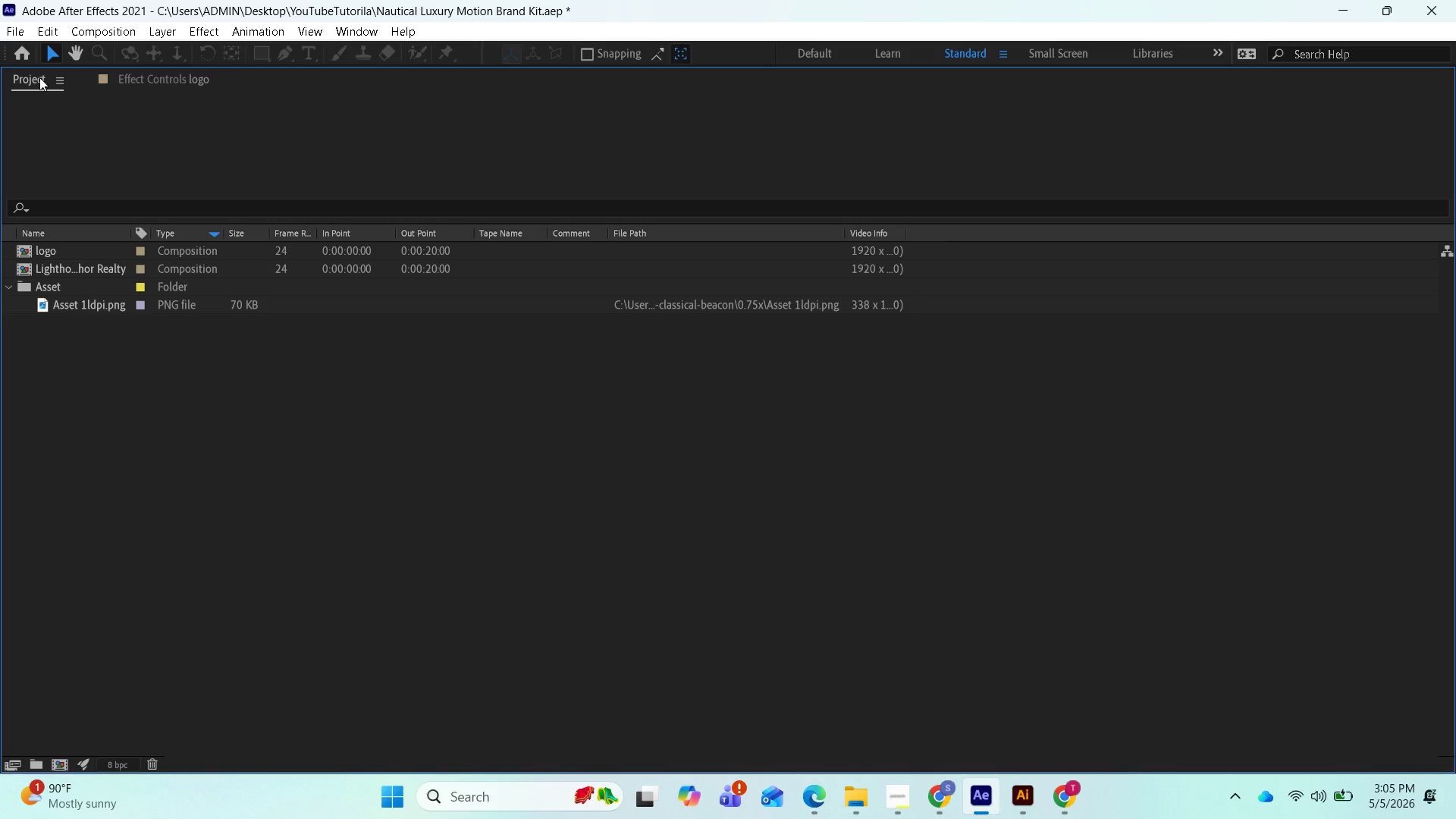 
double_click([39, 77])
 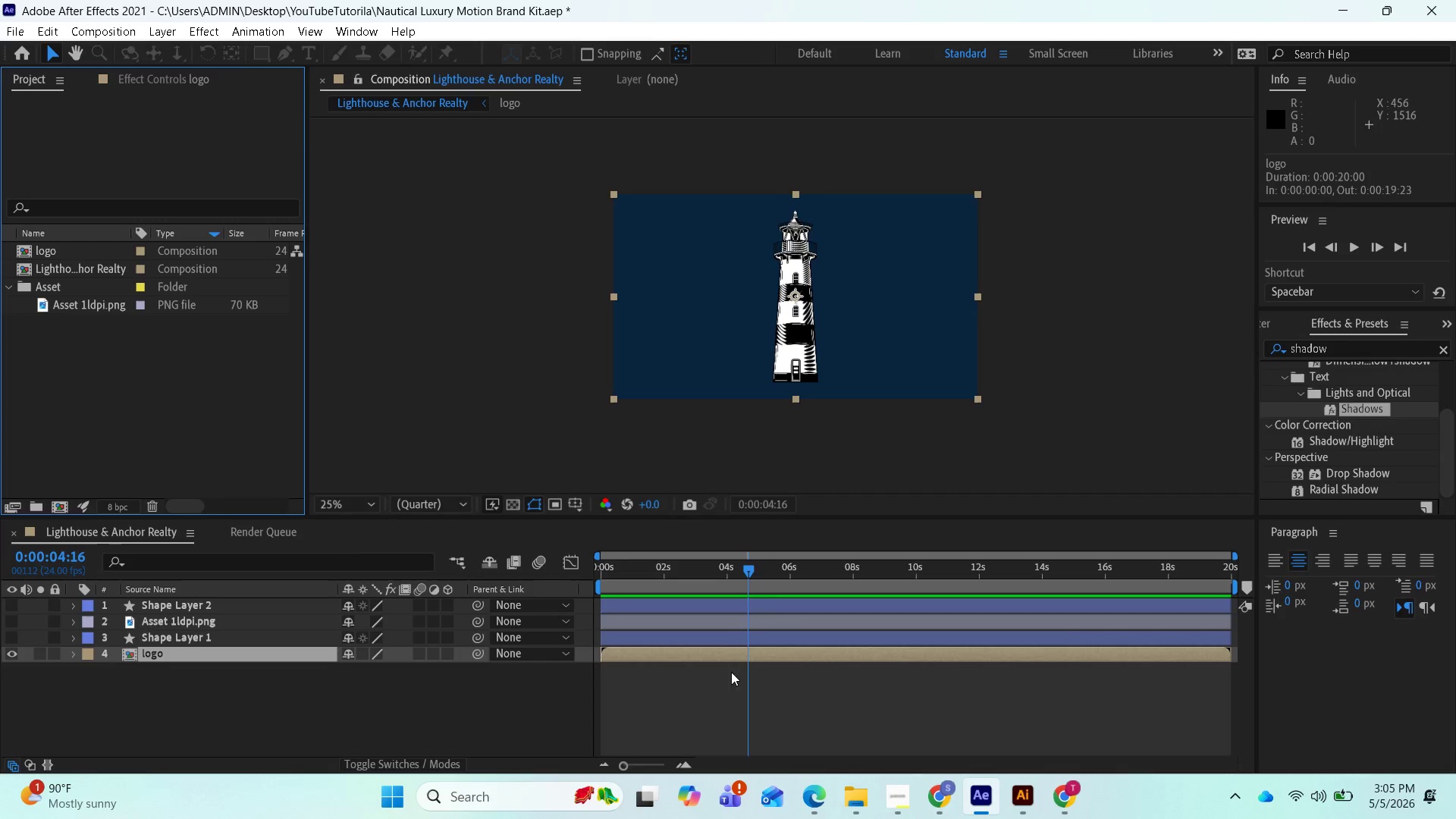 
left_click([715, 658])
 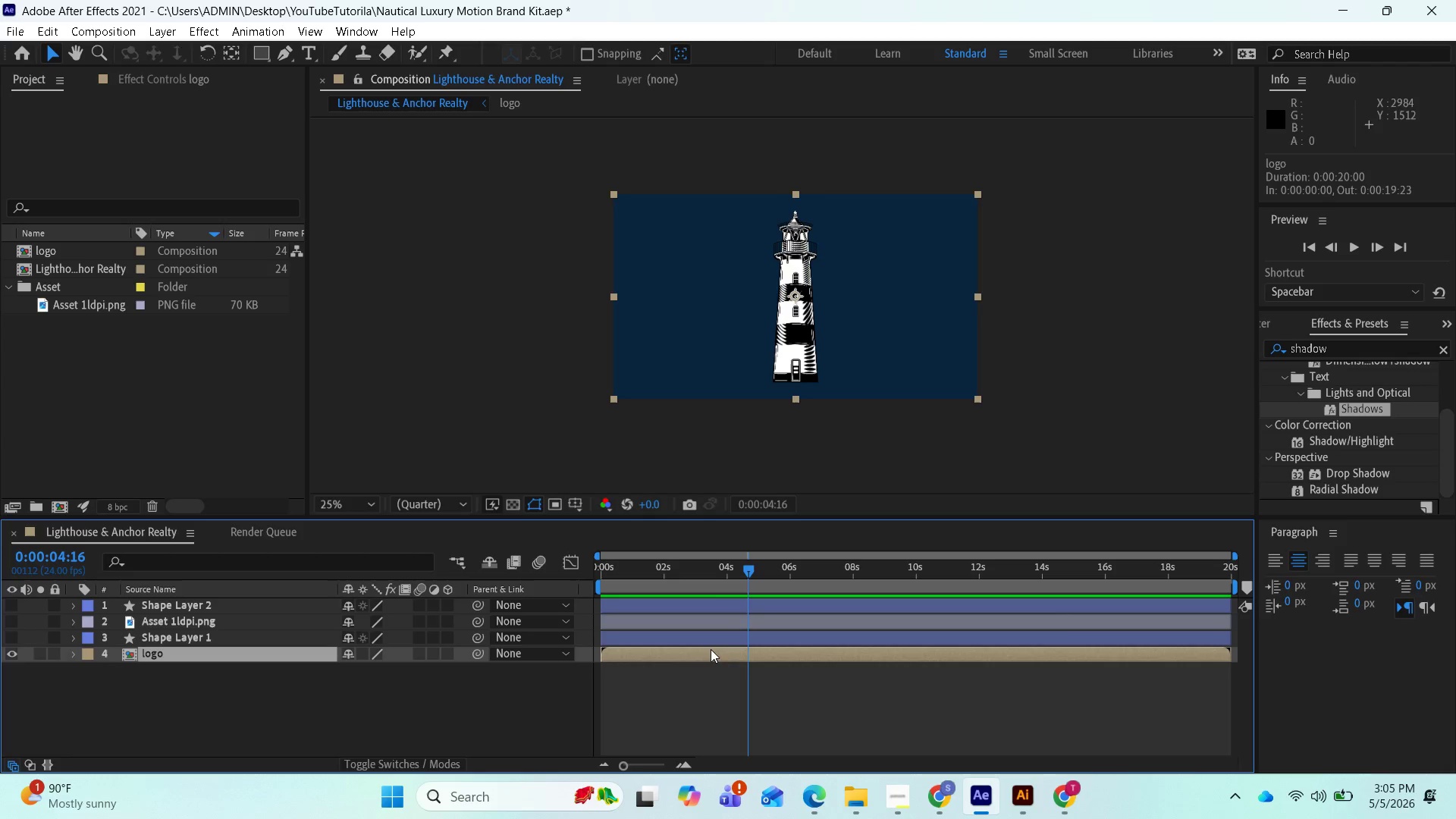 
wait(9.17)
 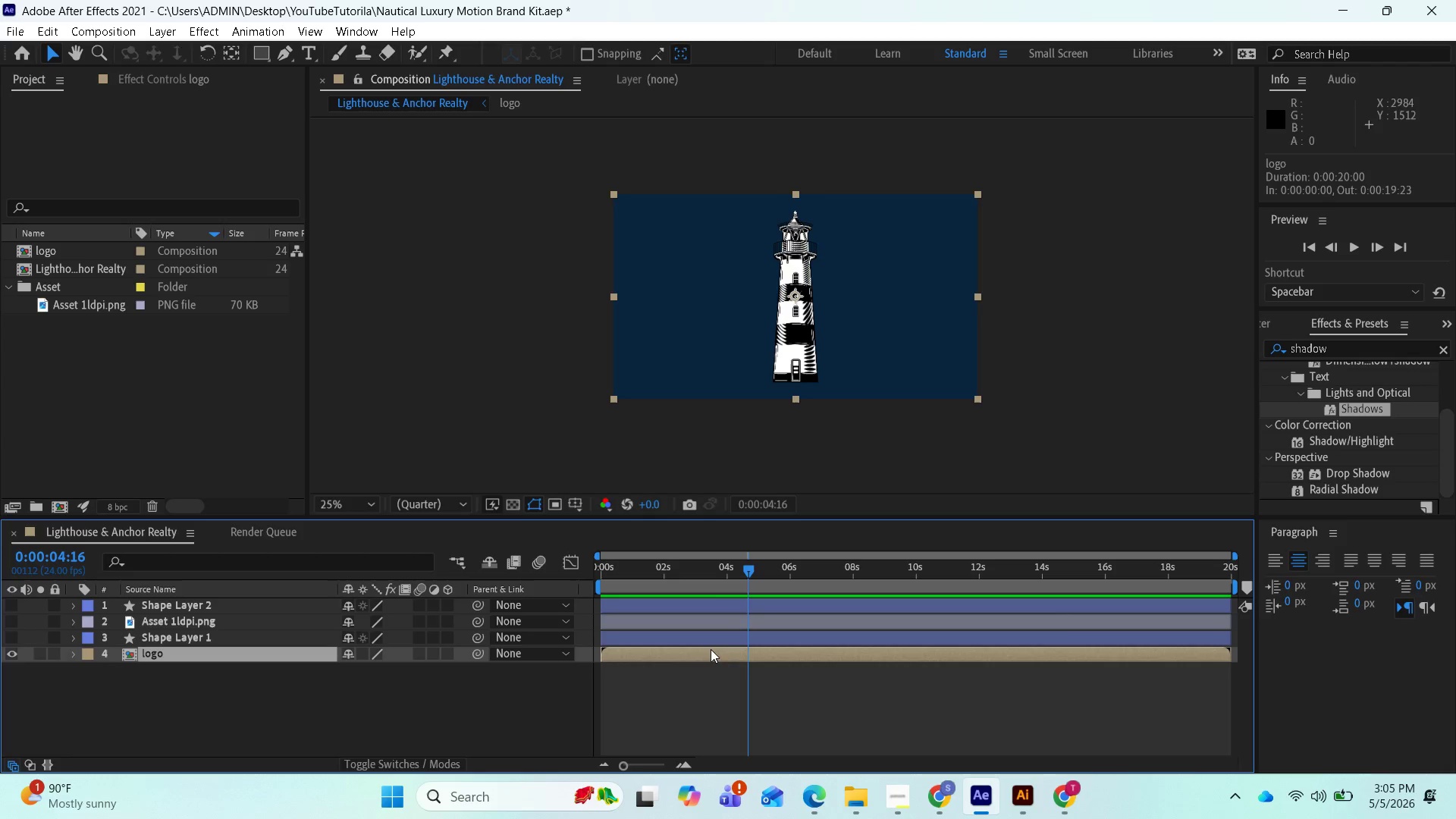 
left_click([968, 284])
 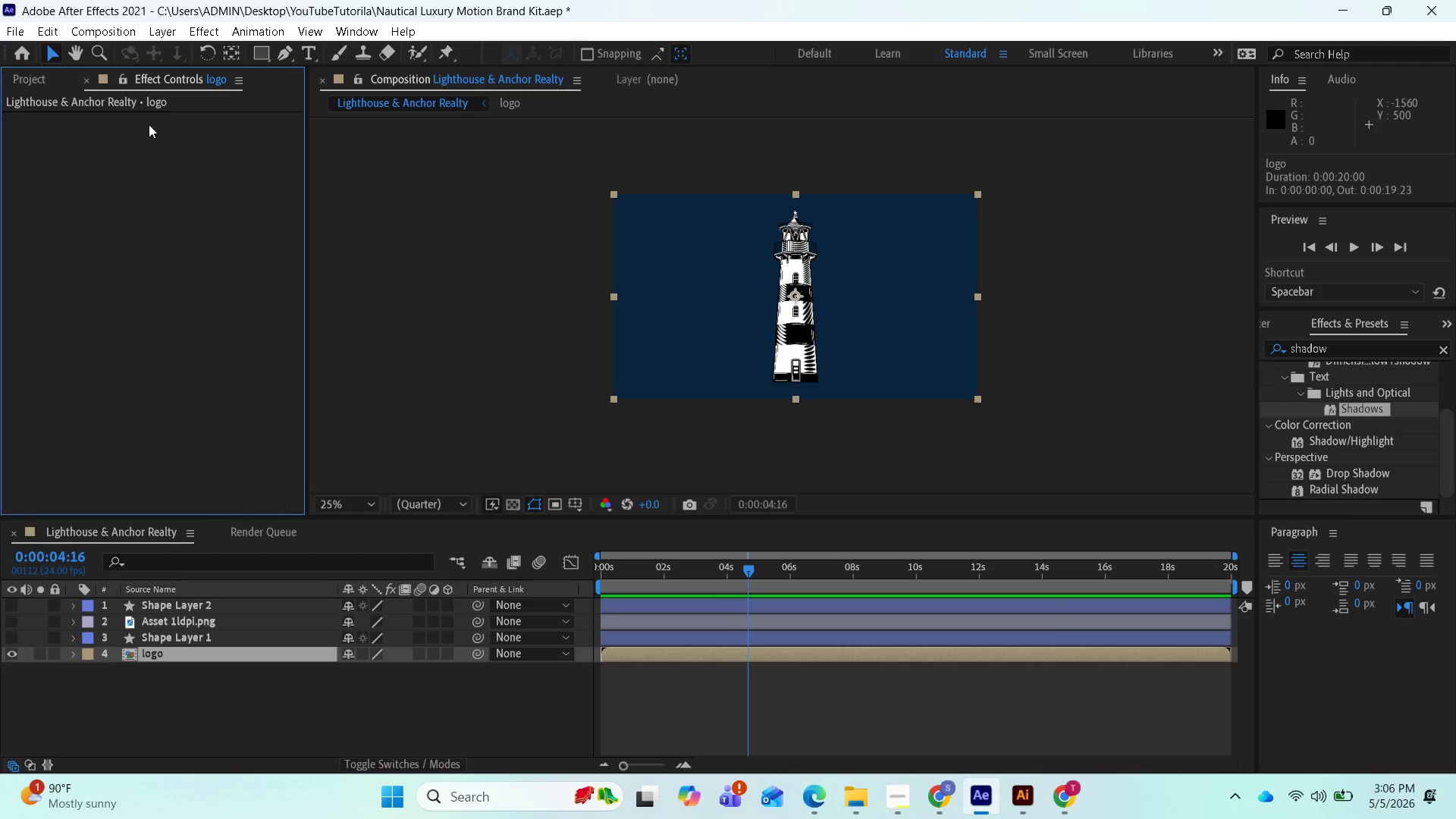 
left_click([136, 99])
 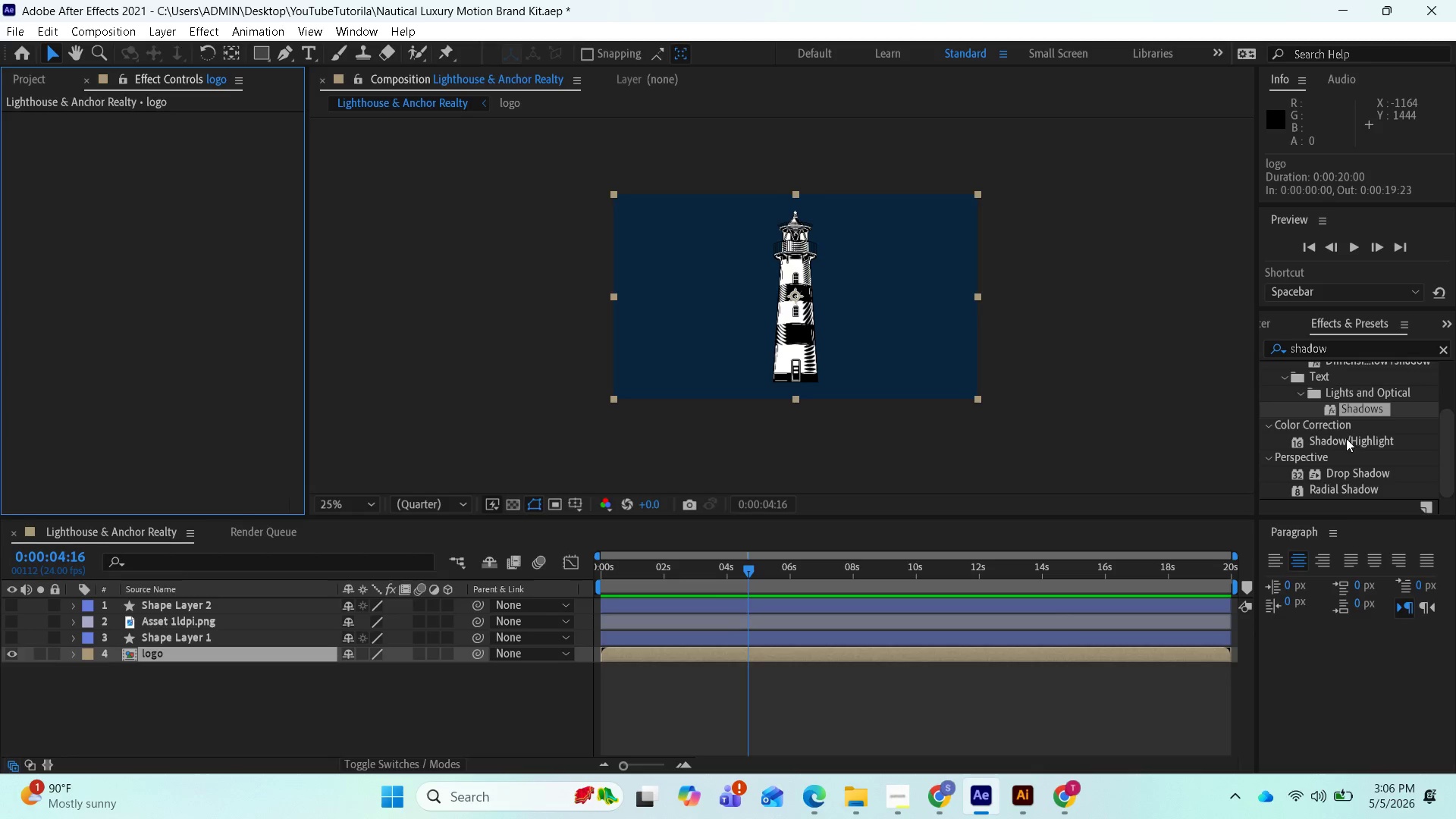 
left_click_drag(start_coordinate=[1346, 438], to_coordinate=[795, 649])
 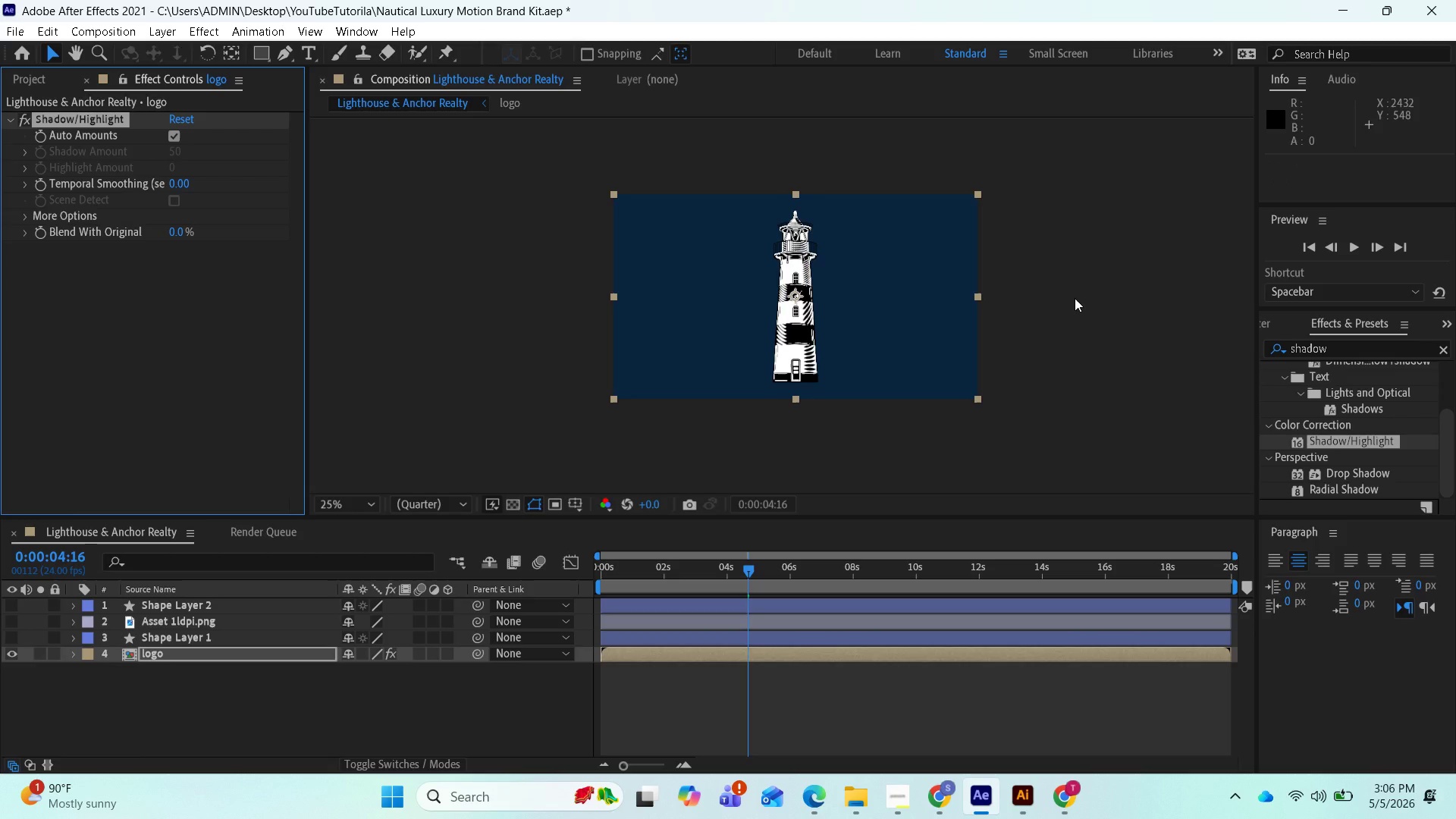 
wait(11.84)
 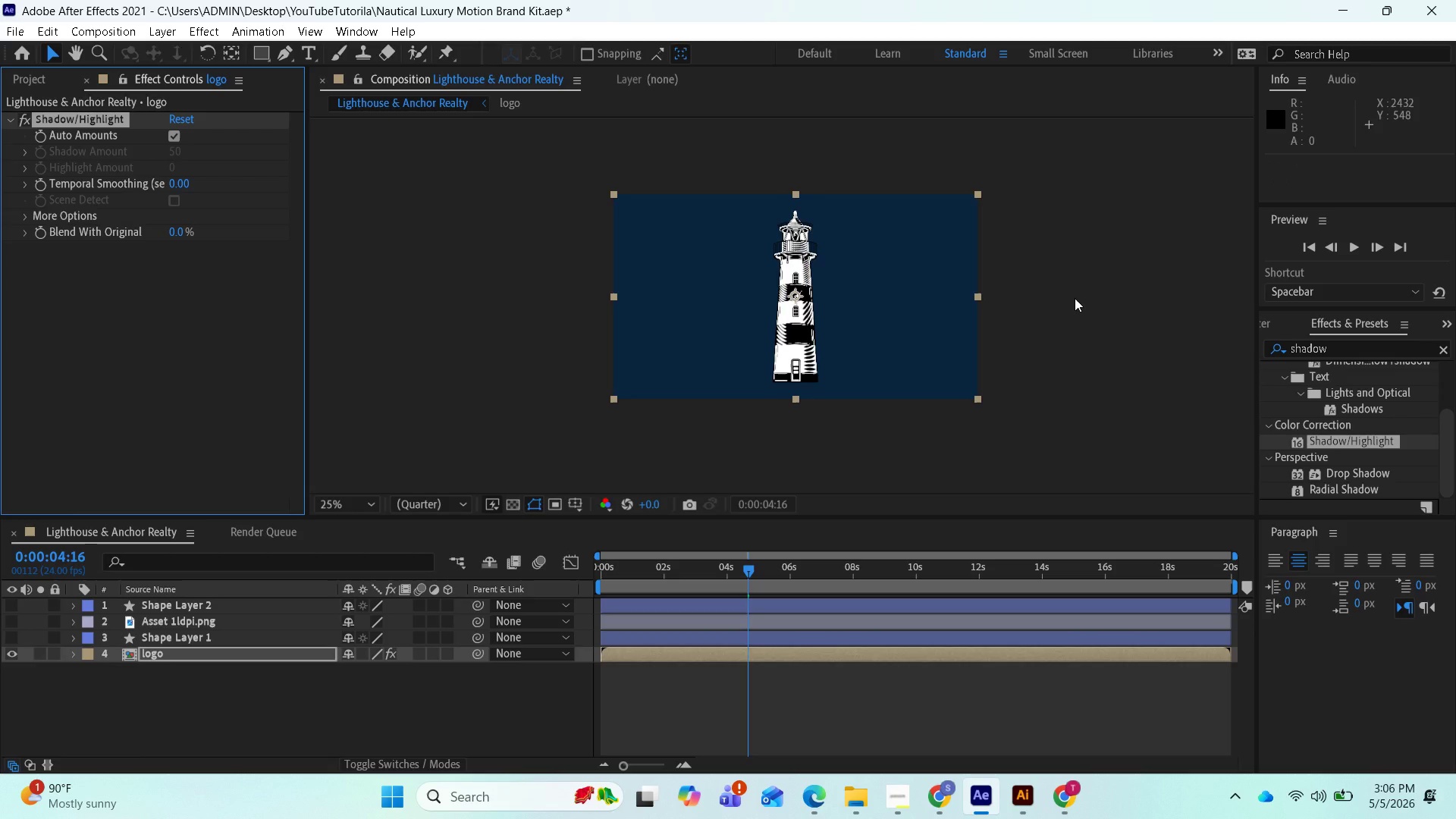 
left_click_drag(start_coordinate=[1358, 410], to_coordinate=[839, 655])
 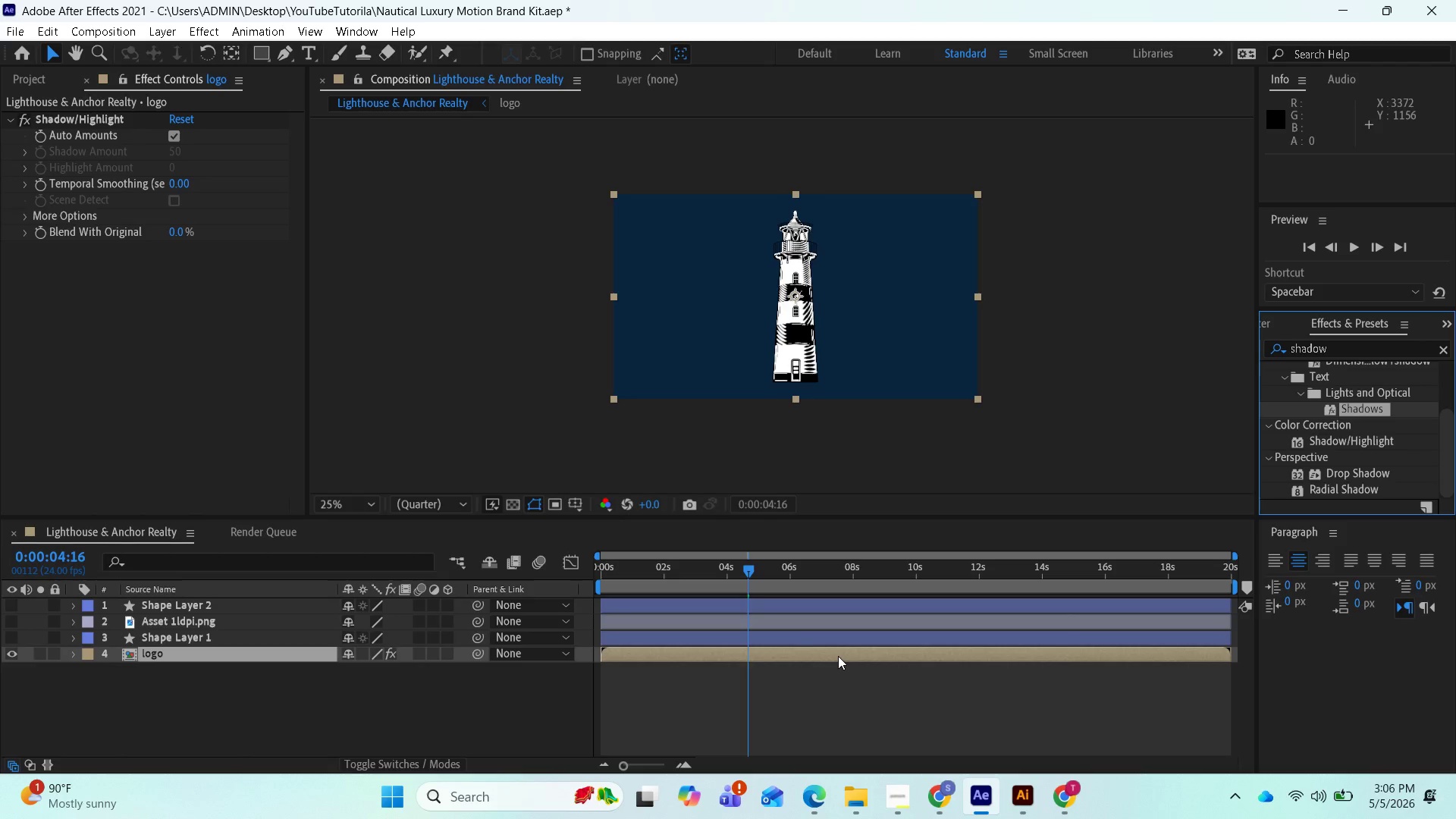 
left_click([838, 656])
 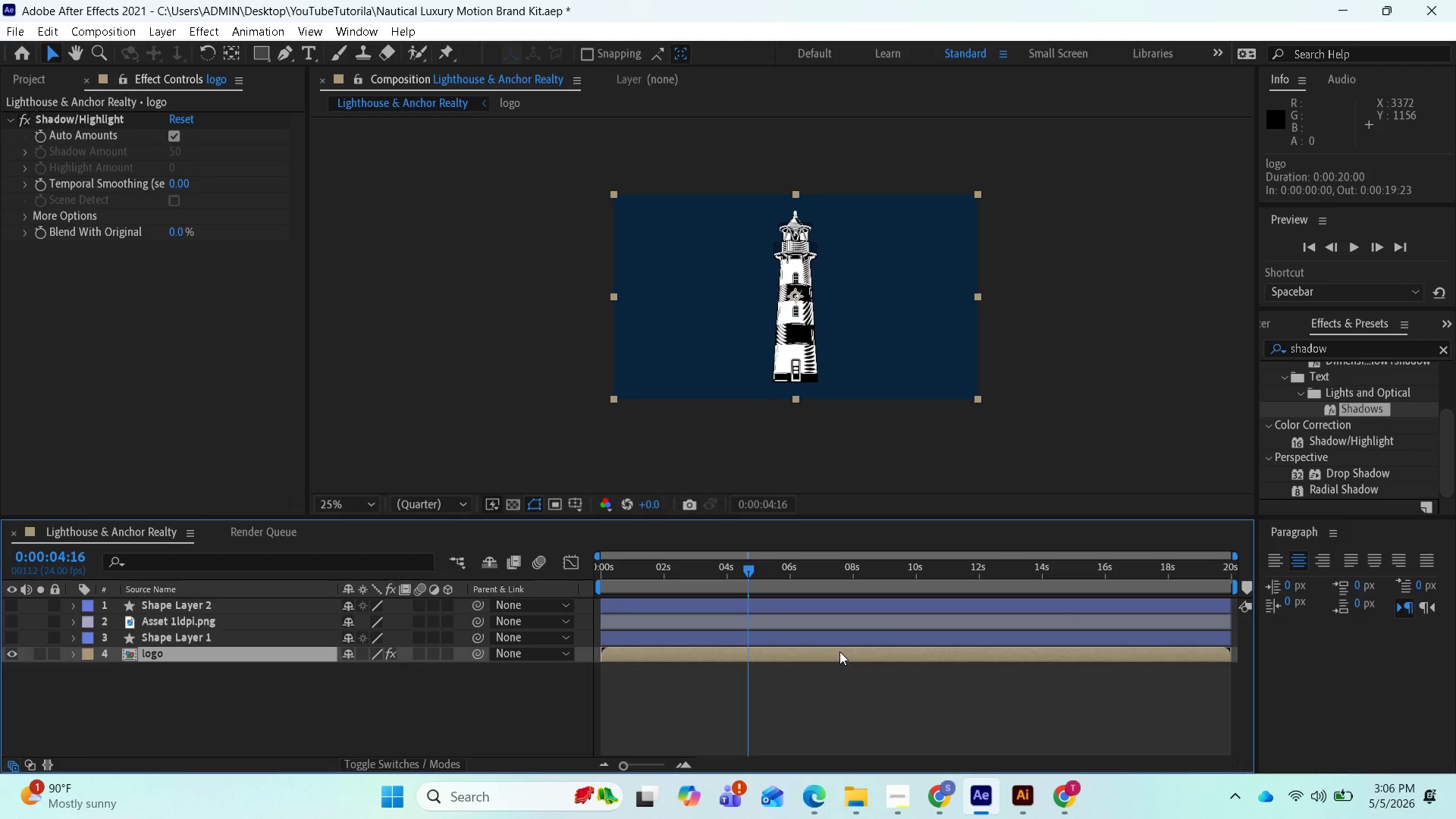 
left_click([839, 651])
 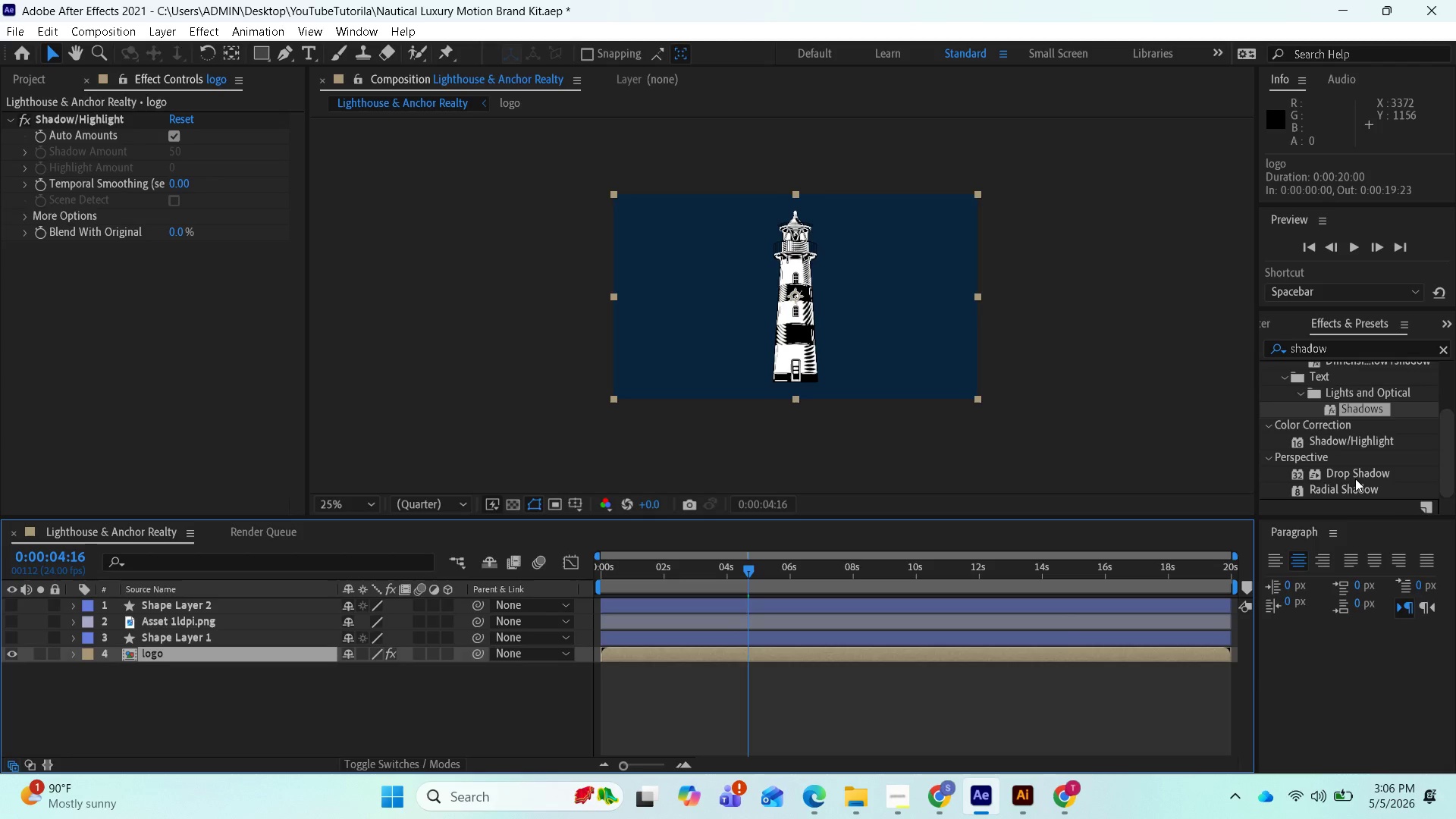 
left_click_drag(start_coordinate=[1351, 486], to_coordinate=[943, 649])
 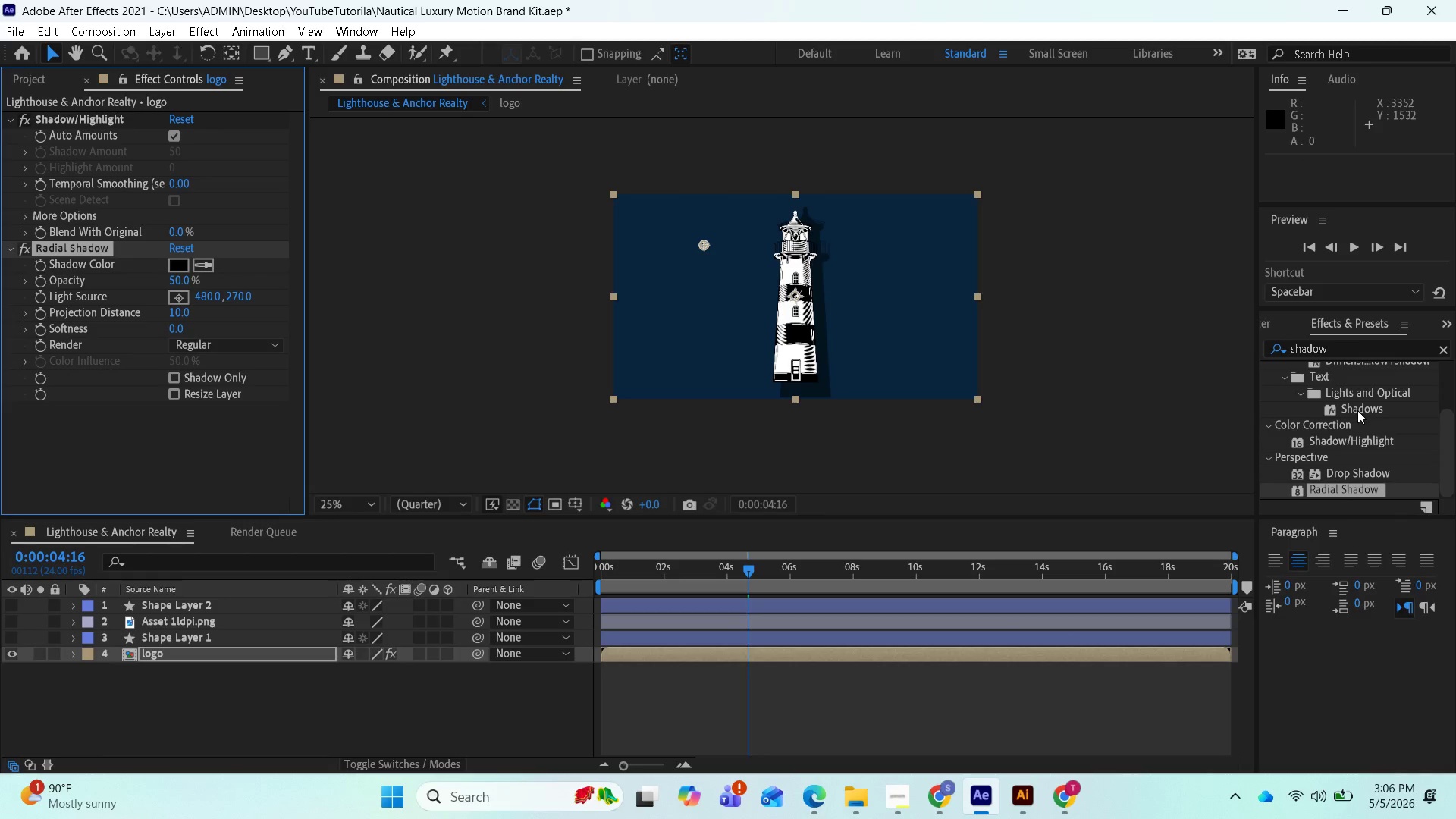 
scroll: coordinate [1361, 424], scroll_direction: up, amount: 3.0
 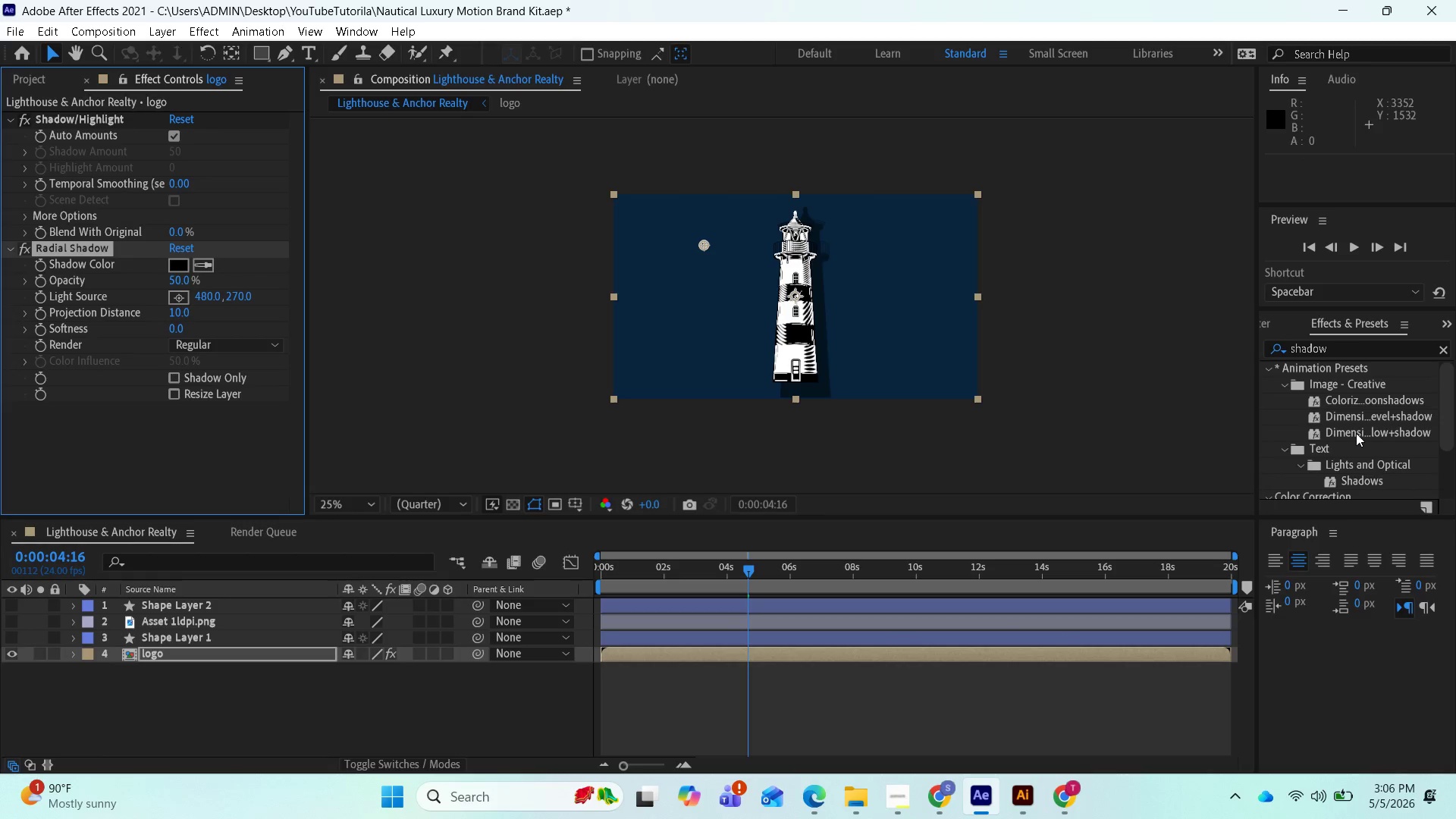 
scroll: coordinate [1355, 434], scroll_direction: down, amount: 1.0
 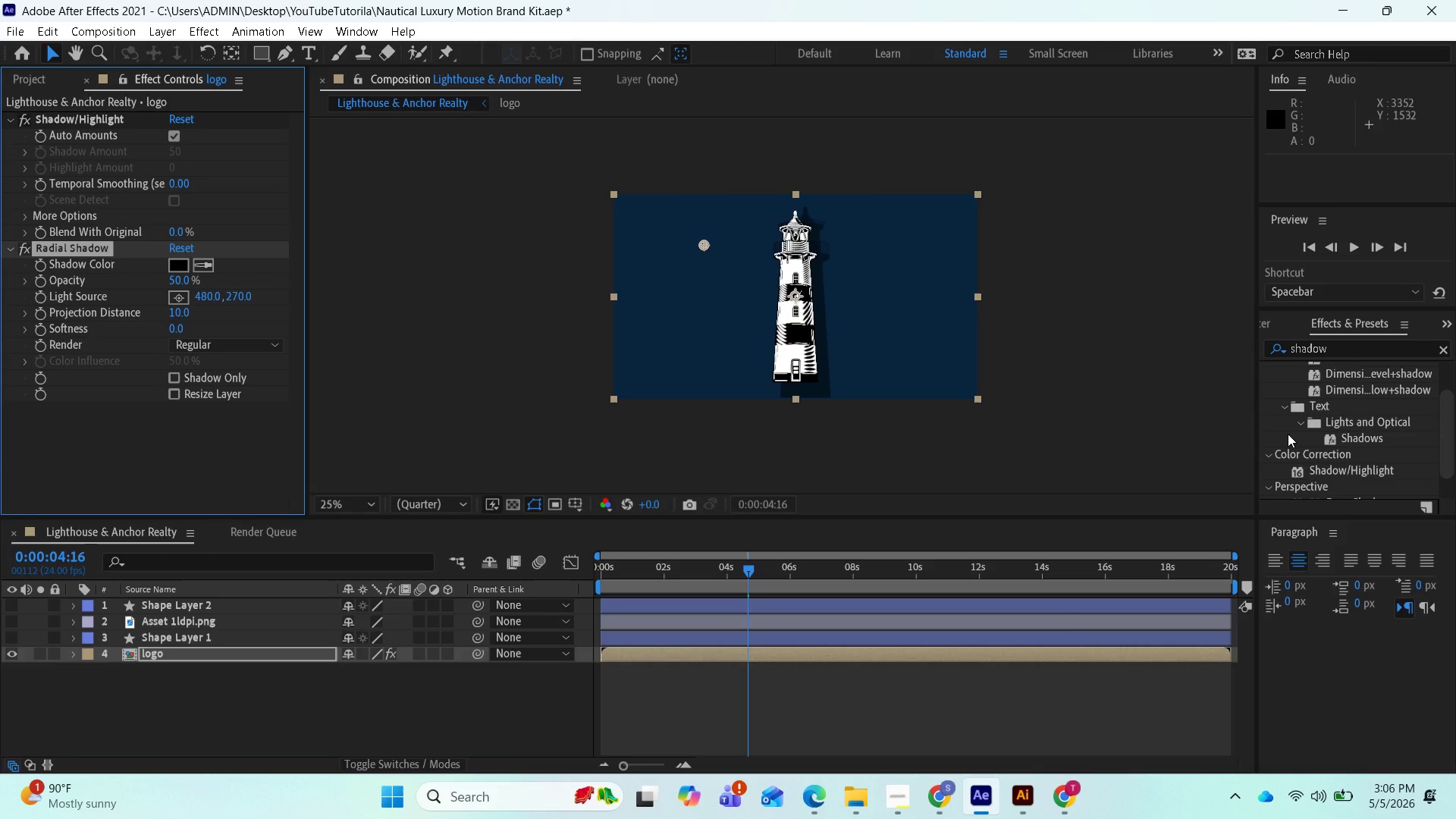 
wait(12.17)
 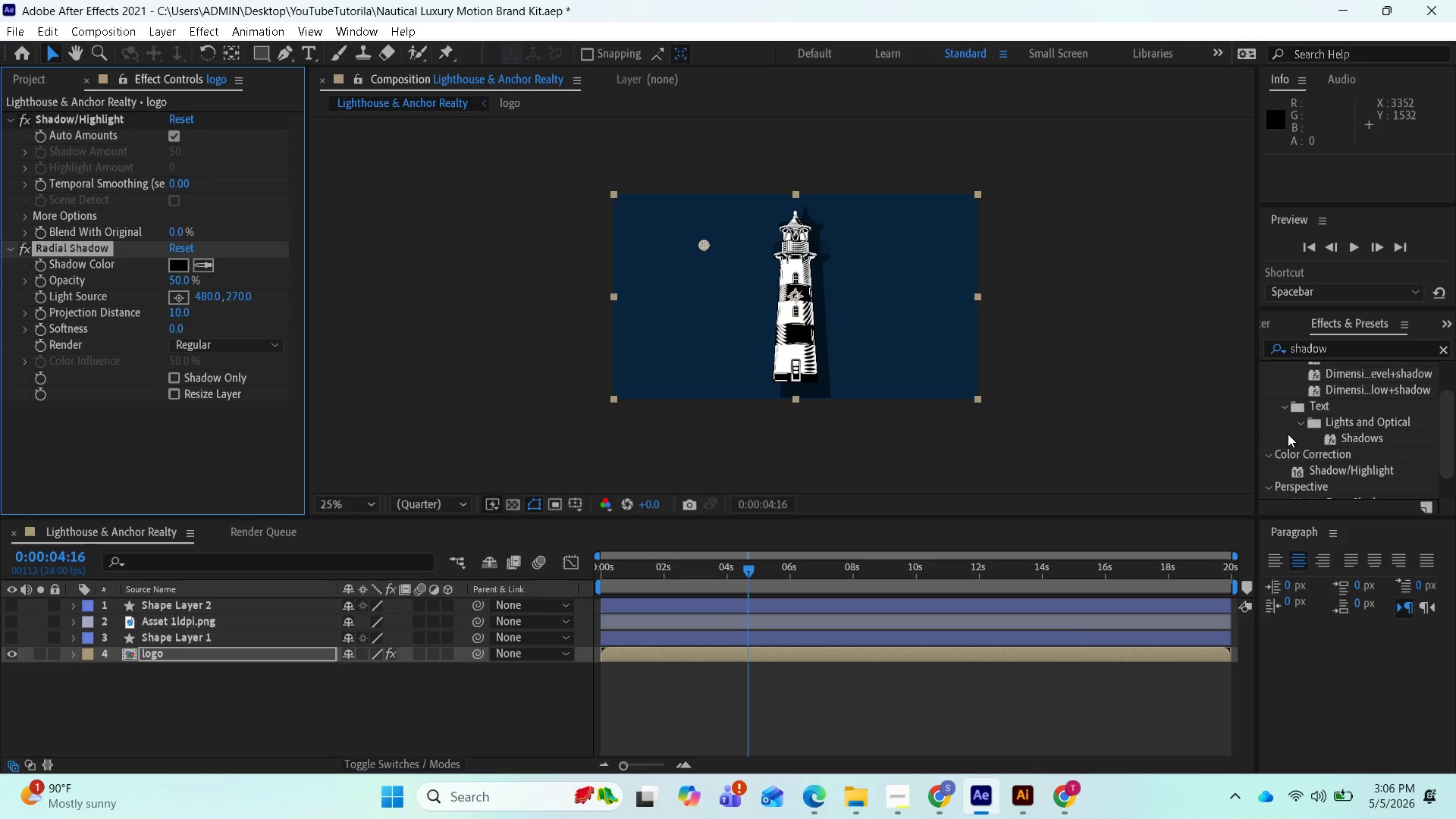 
scroll: coordinate [151, 179], scroll_direction: up, amount: 1.0
 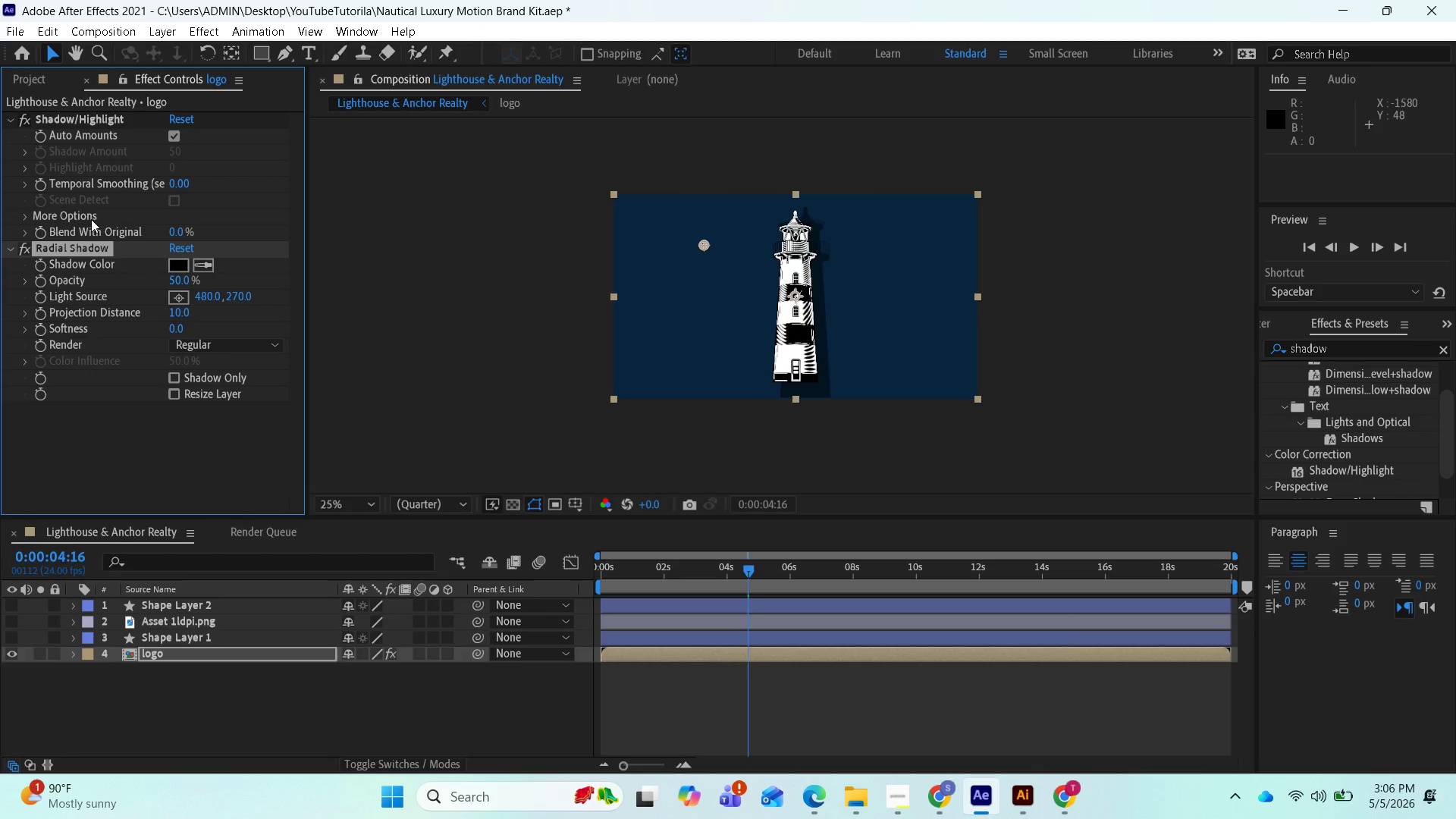 
left_click([27, 217])
 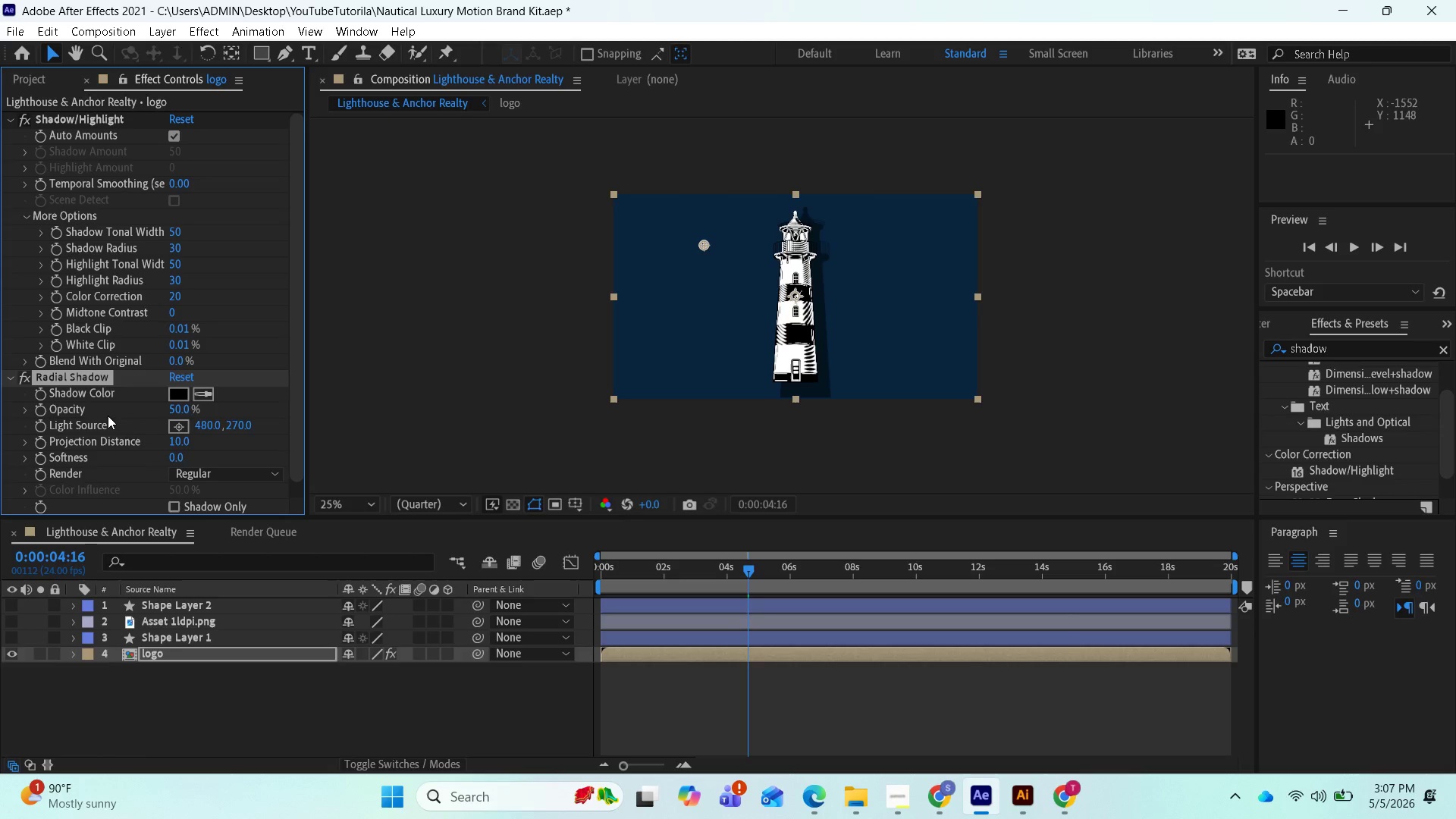 
wait(17.34)
 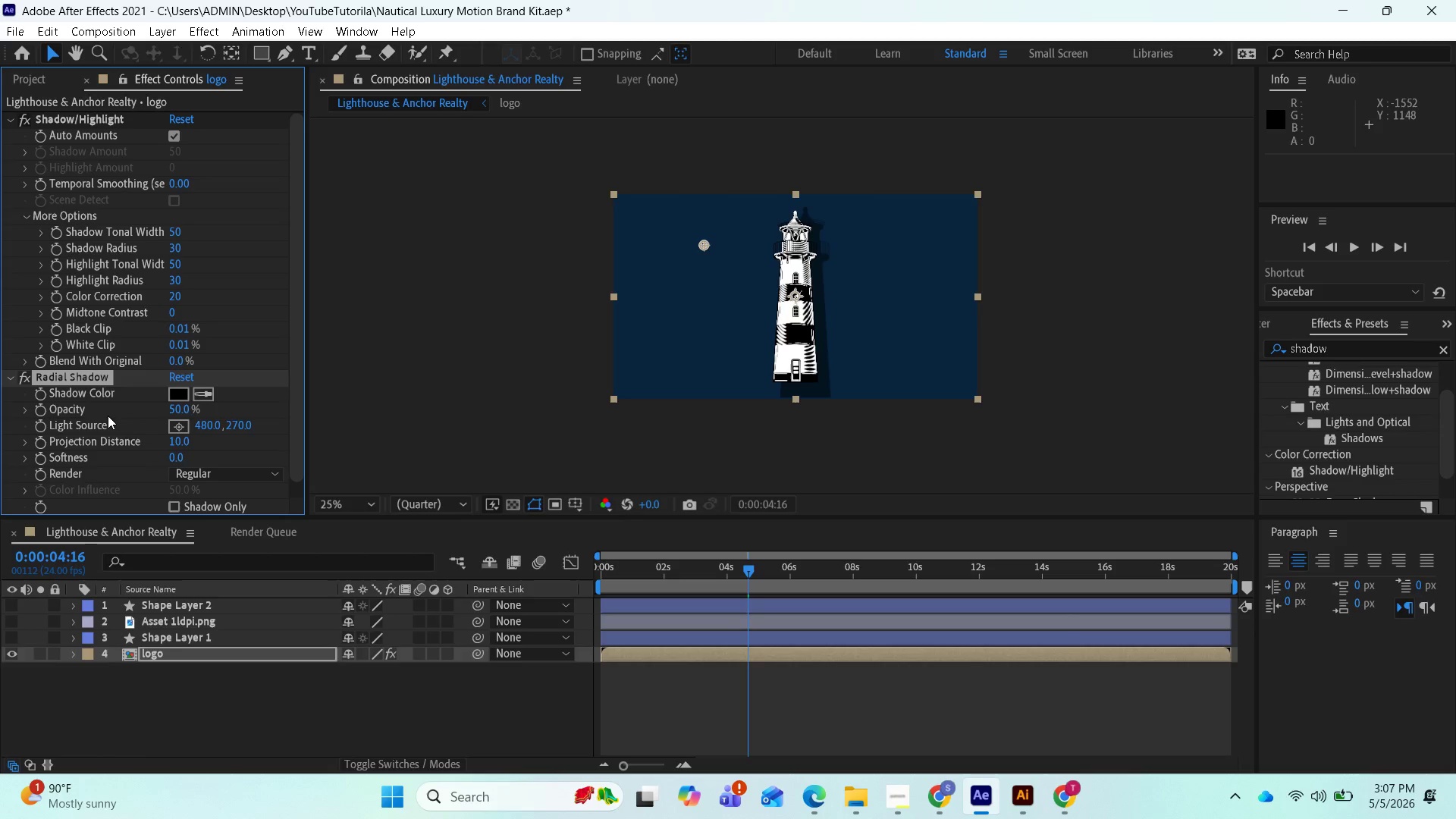 
left_click([28, 149])
 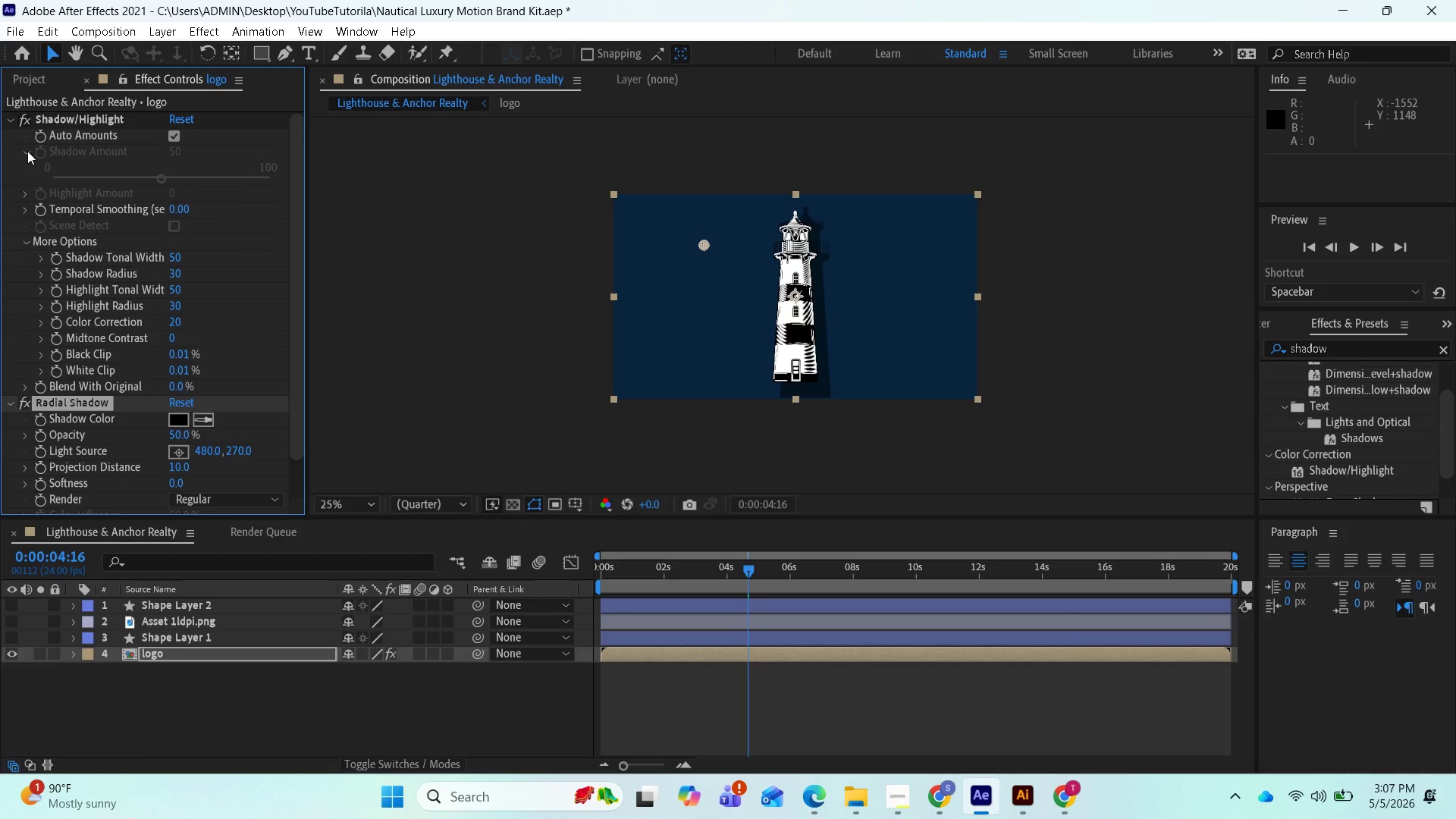 
left_click([27, 151])
 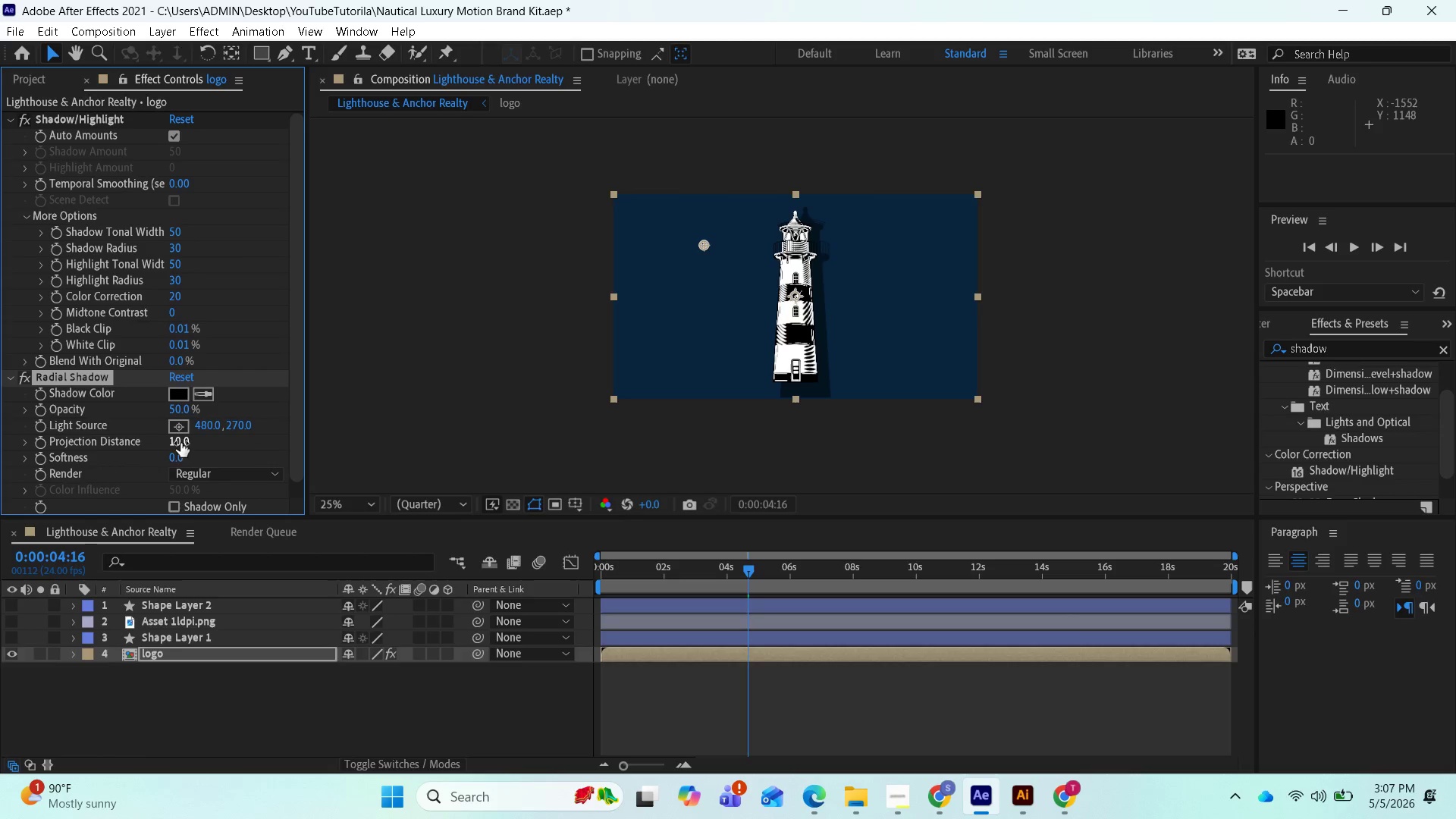 
left_click([198, 475])
 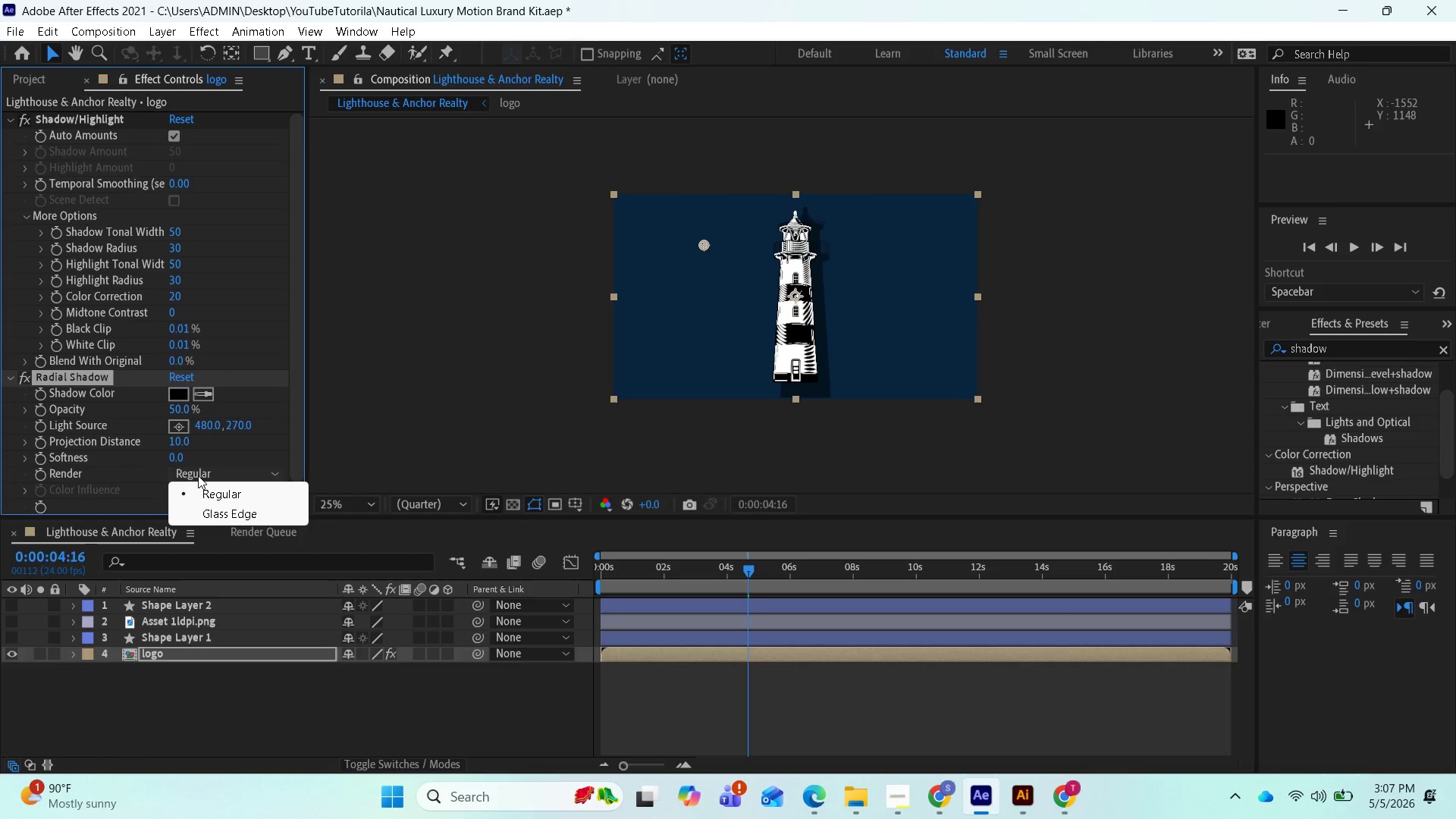 
left_click([198, 475])
 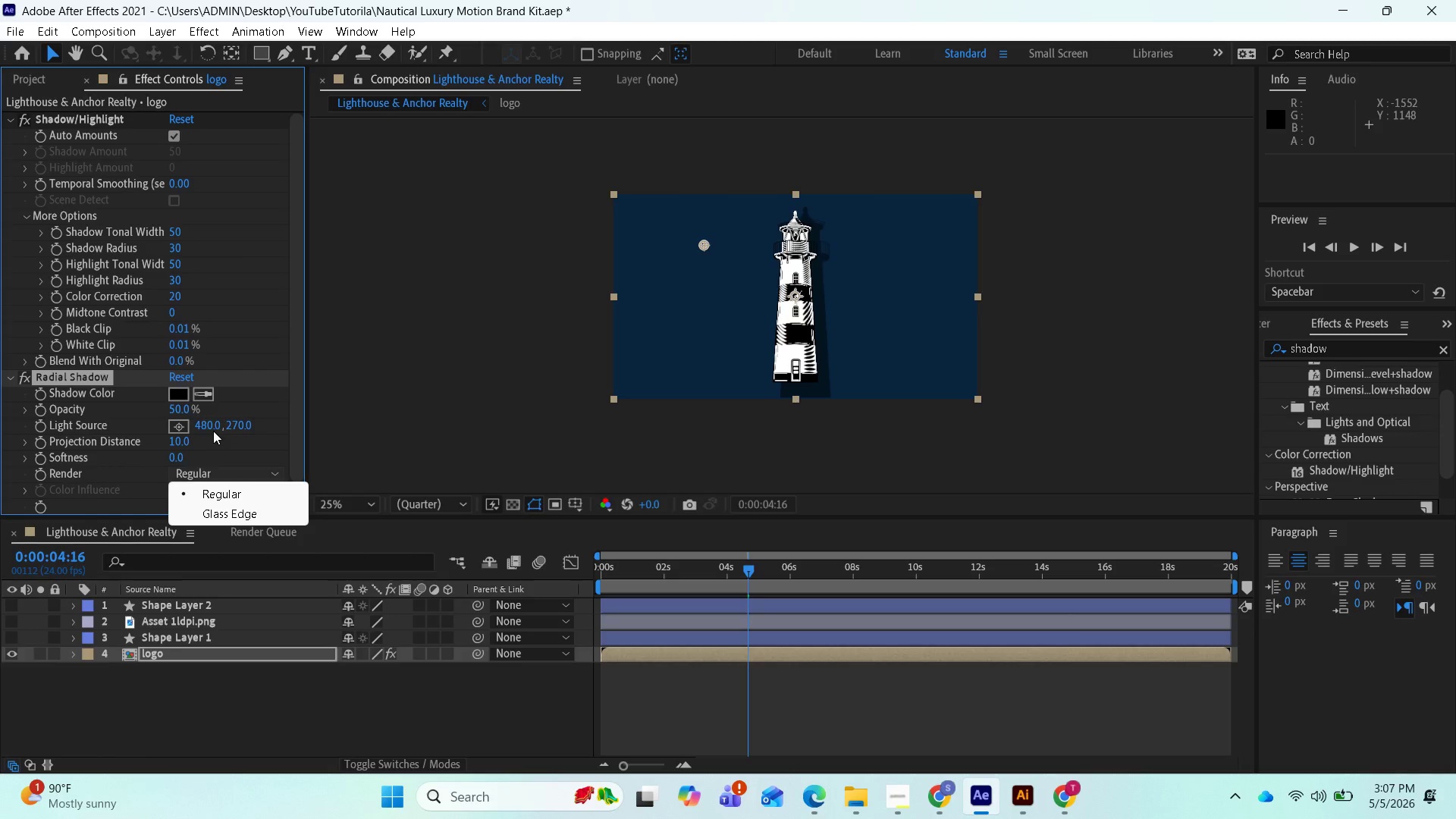 
scroll: coordinate [215, 425], scroll_direction: down, amount: 2.0
 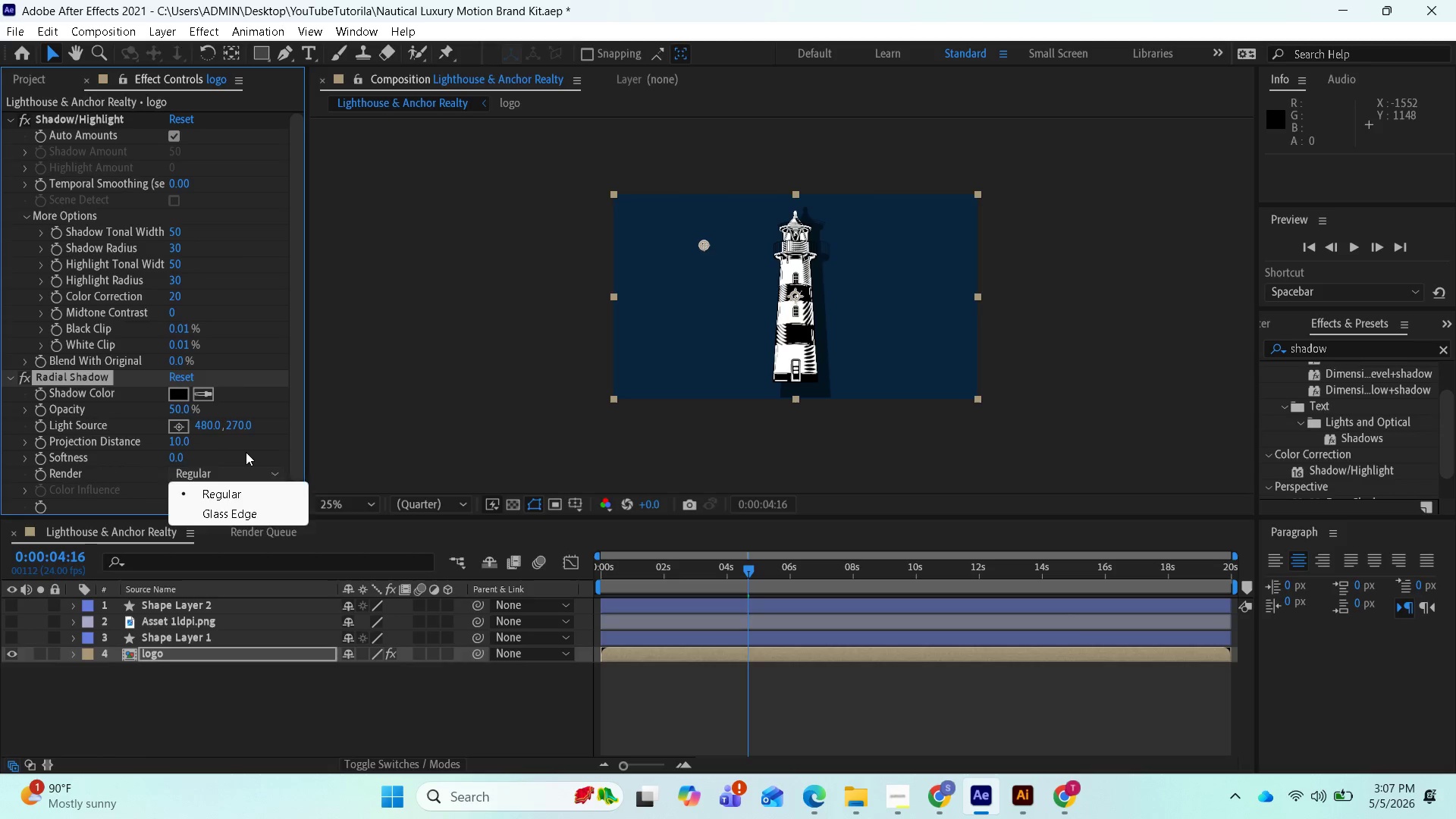 
left_click([246, 452])
 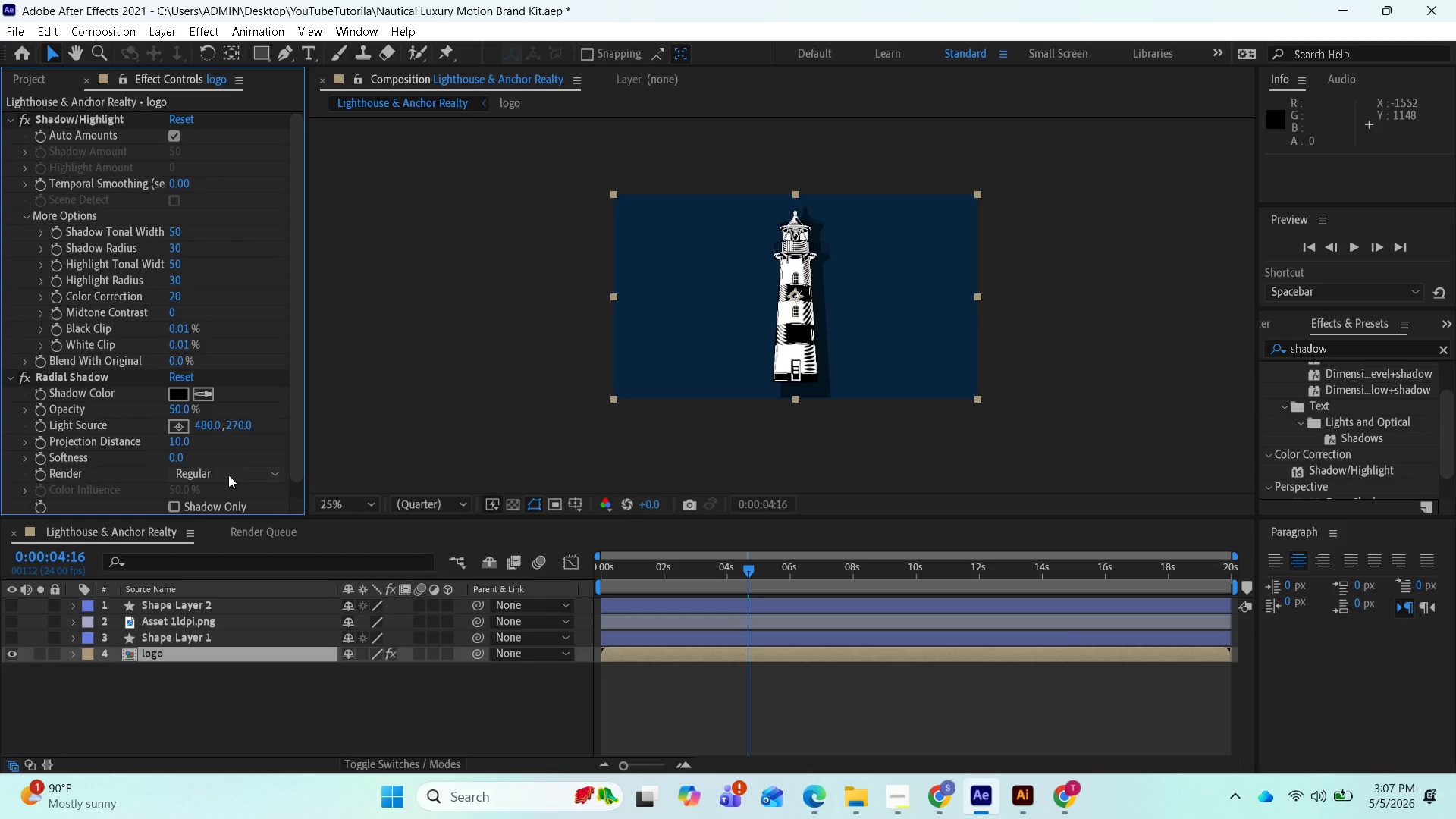 
scroll: coordinate [228, 475], scroll_direction: down, amount: 3.0
 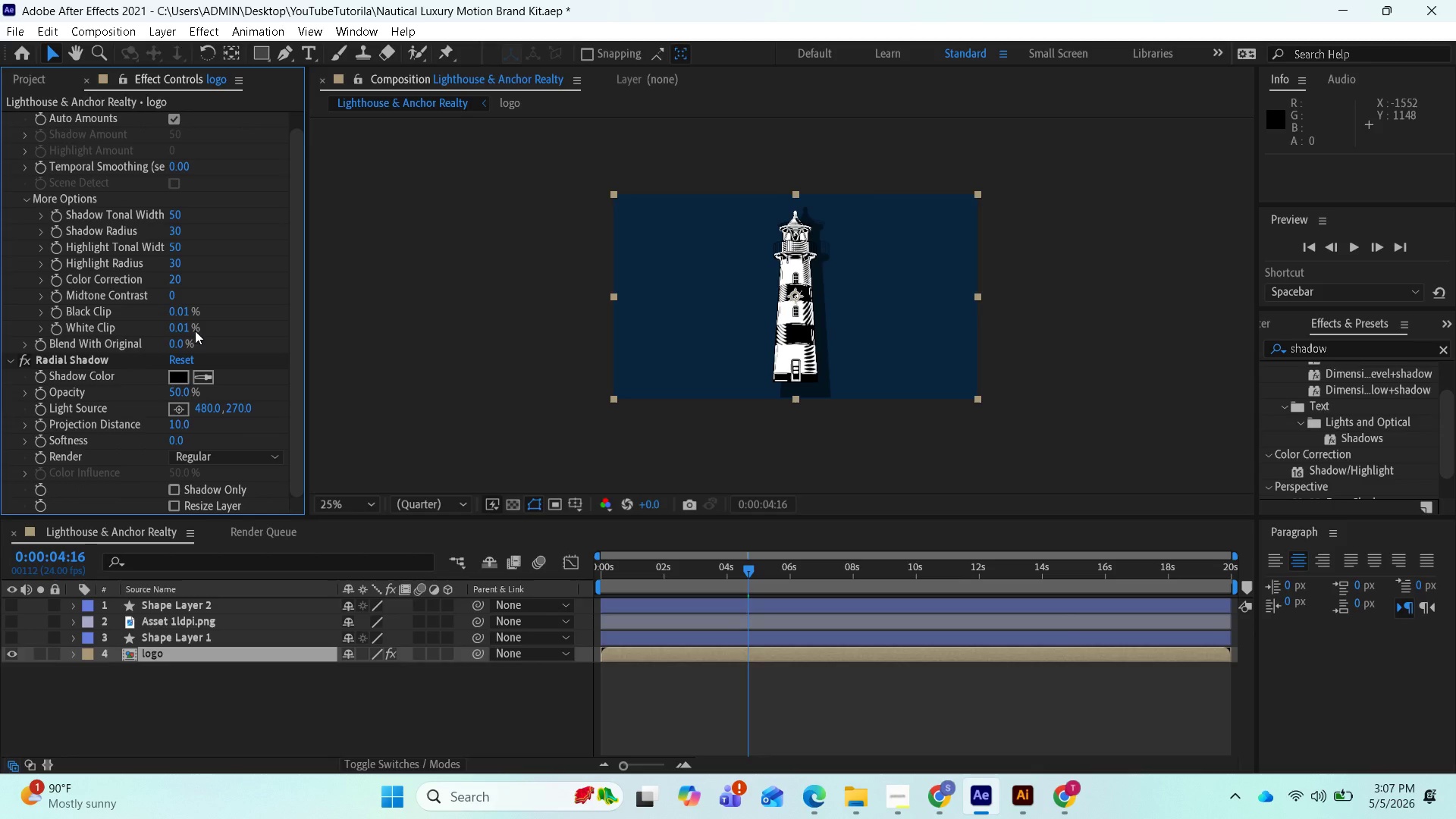 
key(Control+Z)
 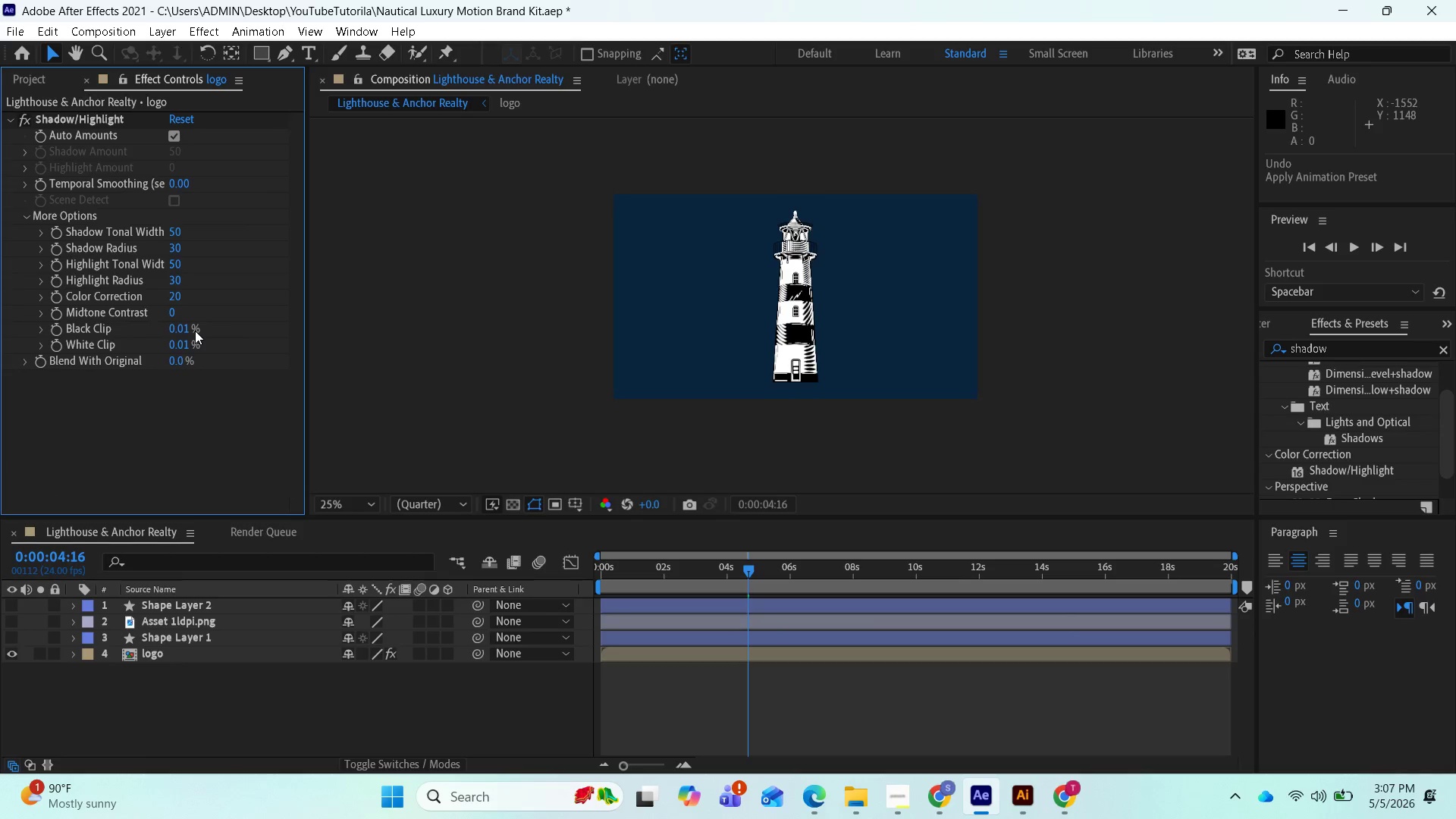 
key(Control+Z)
 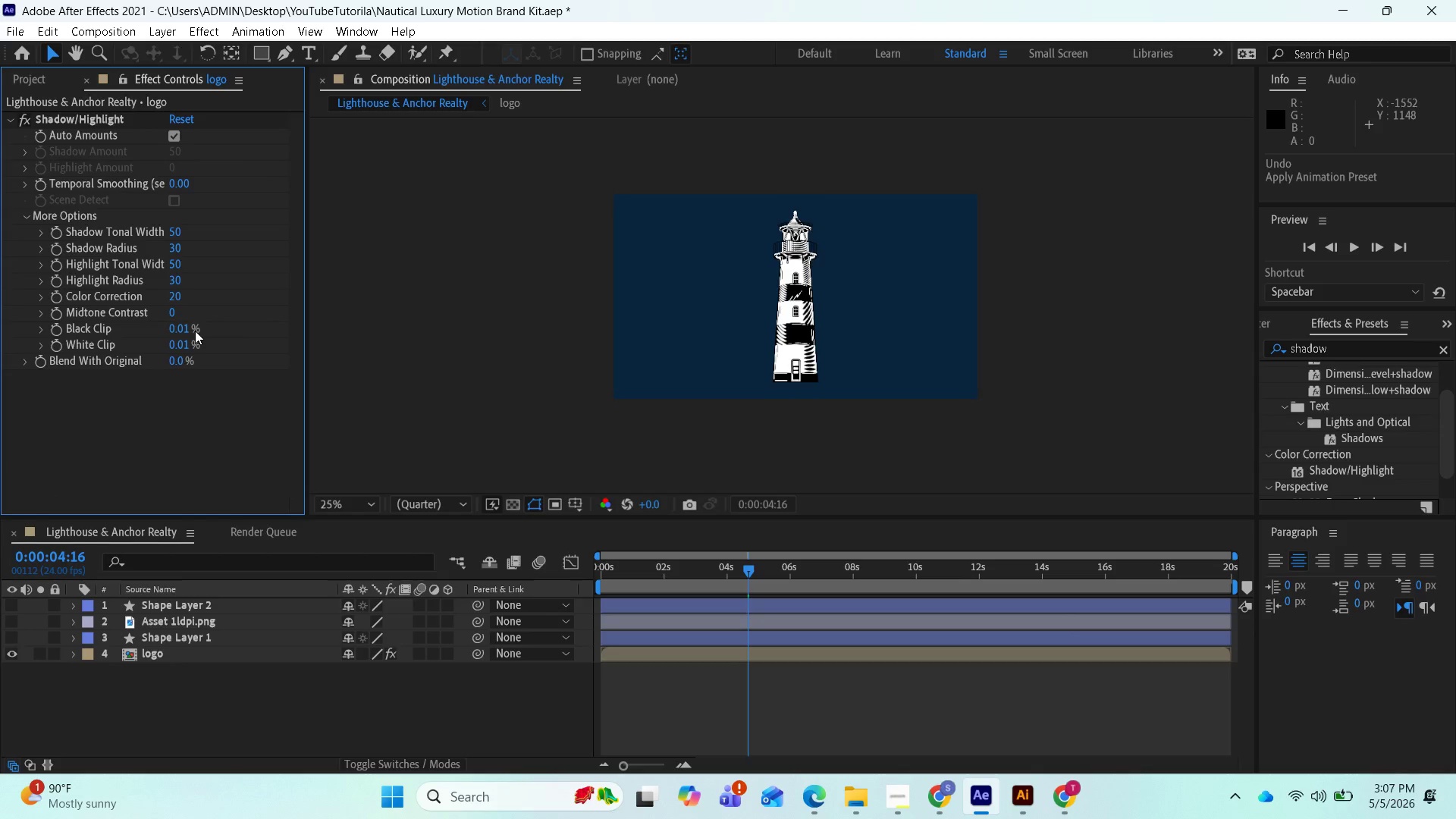 
key(Control+Z)
 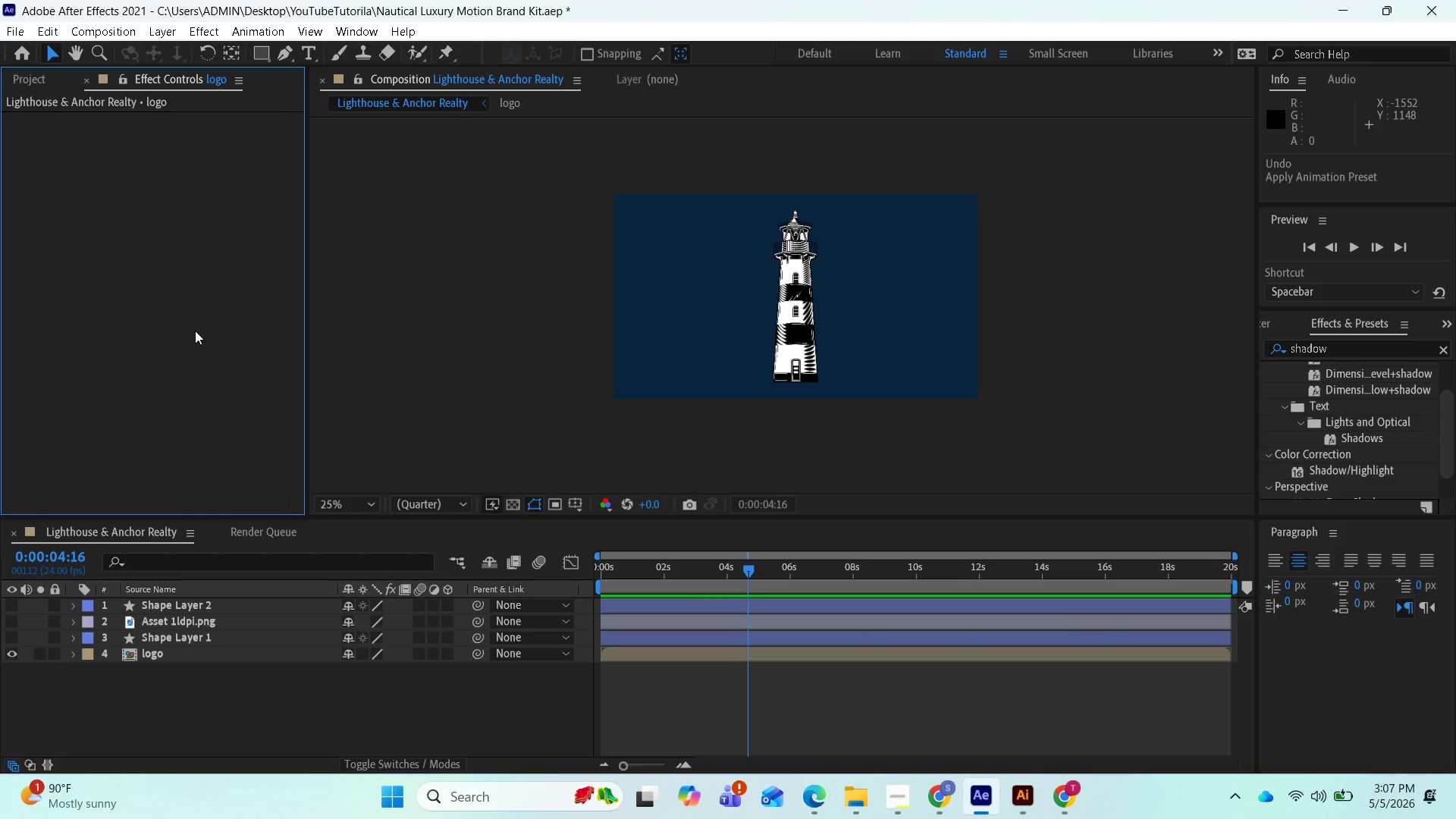 
key(Control+Z)
 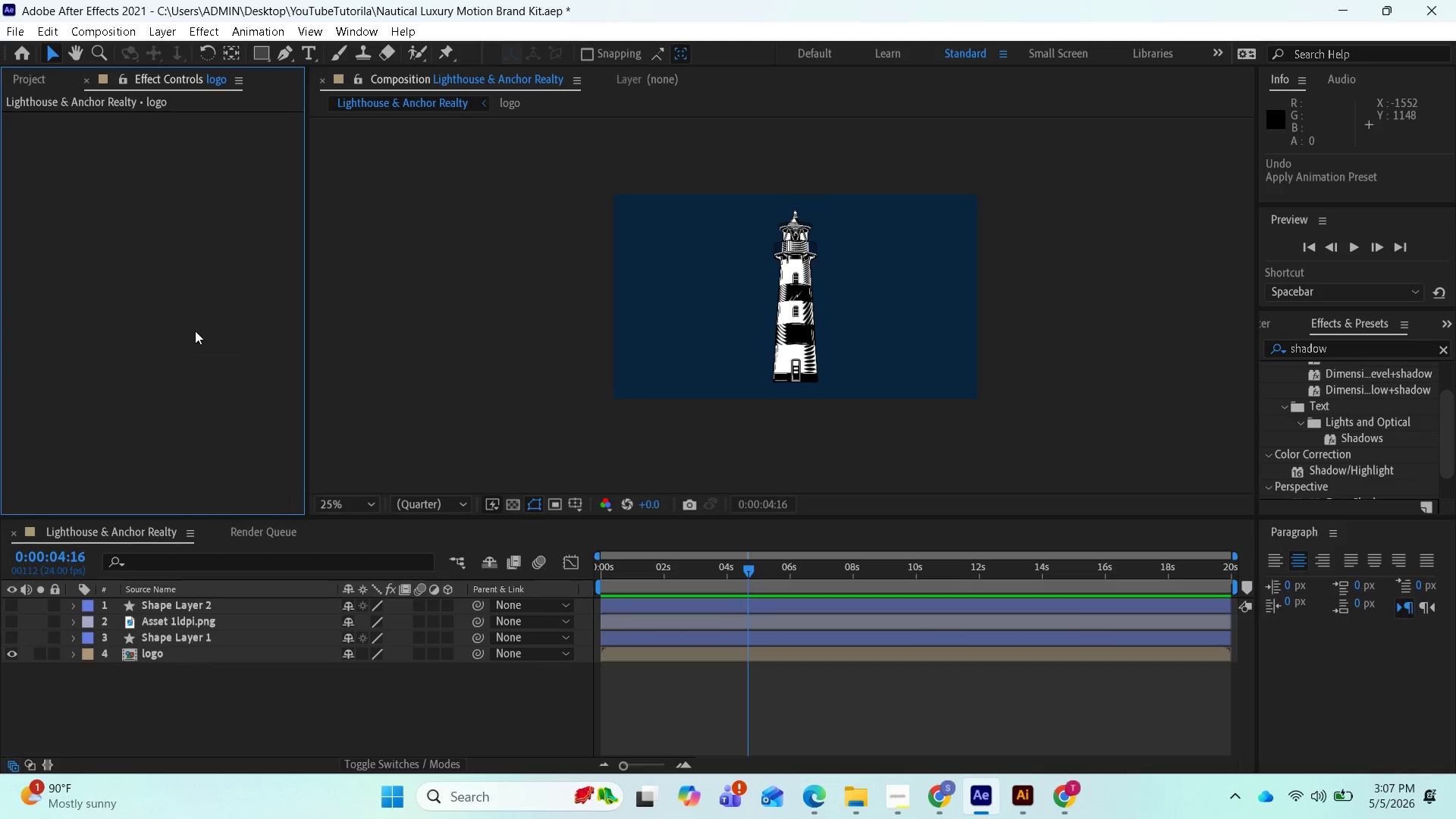 
key(Control+Z)
 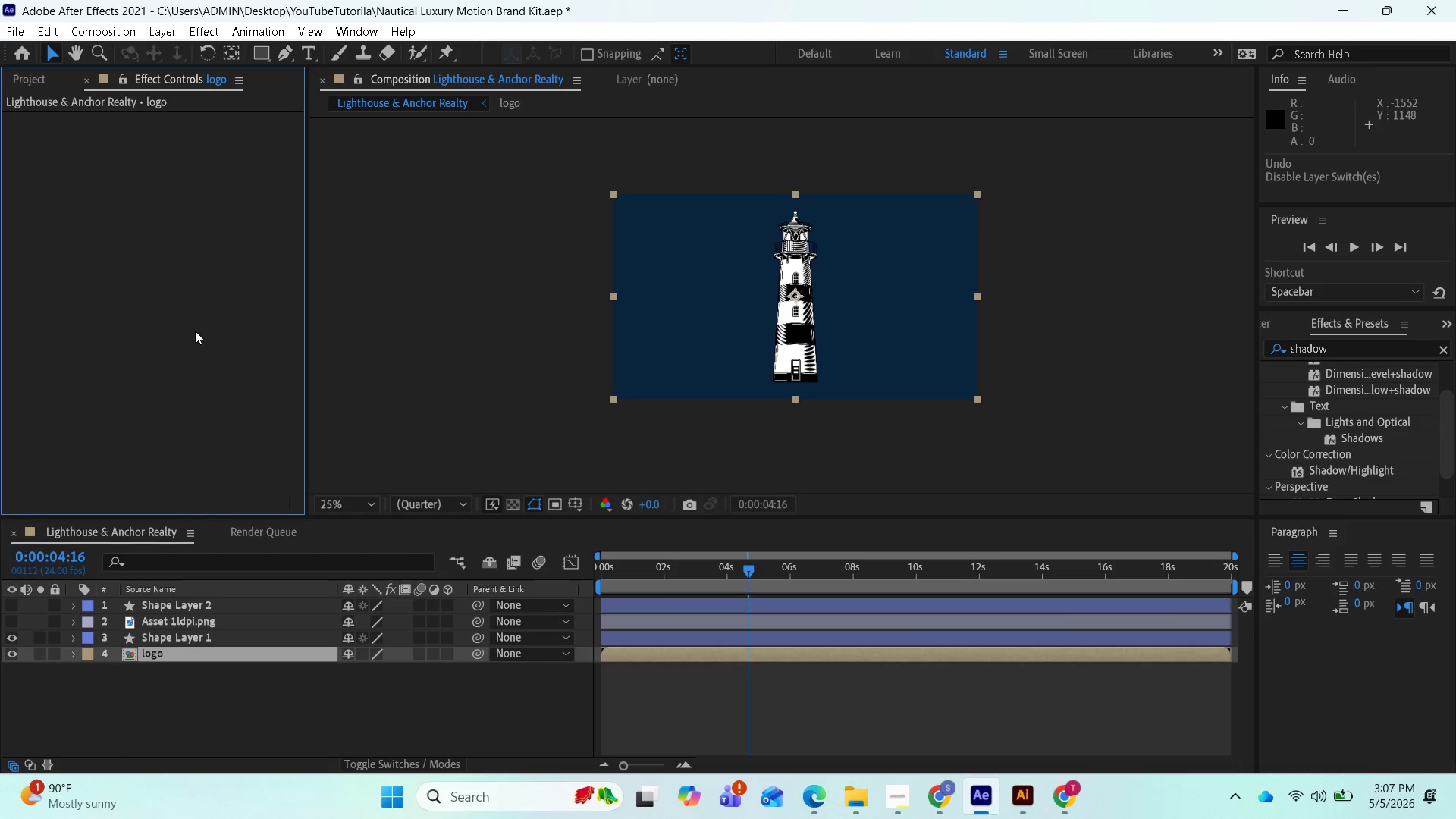 
key(Control+Z)
 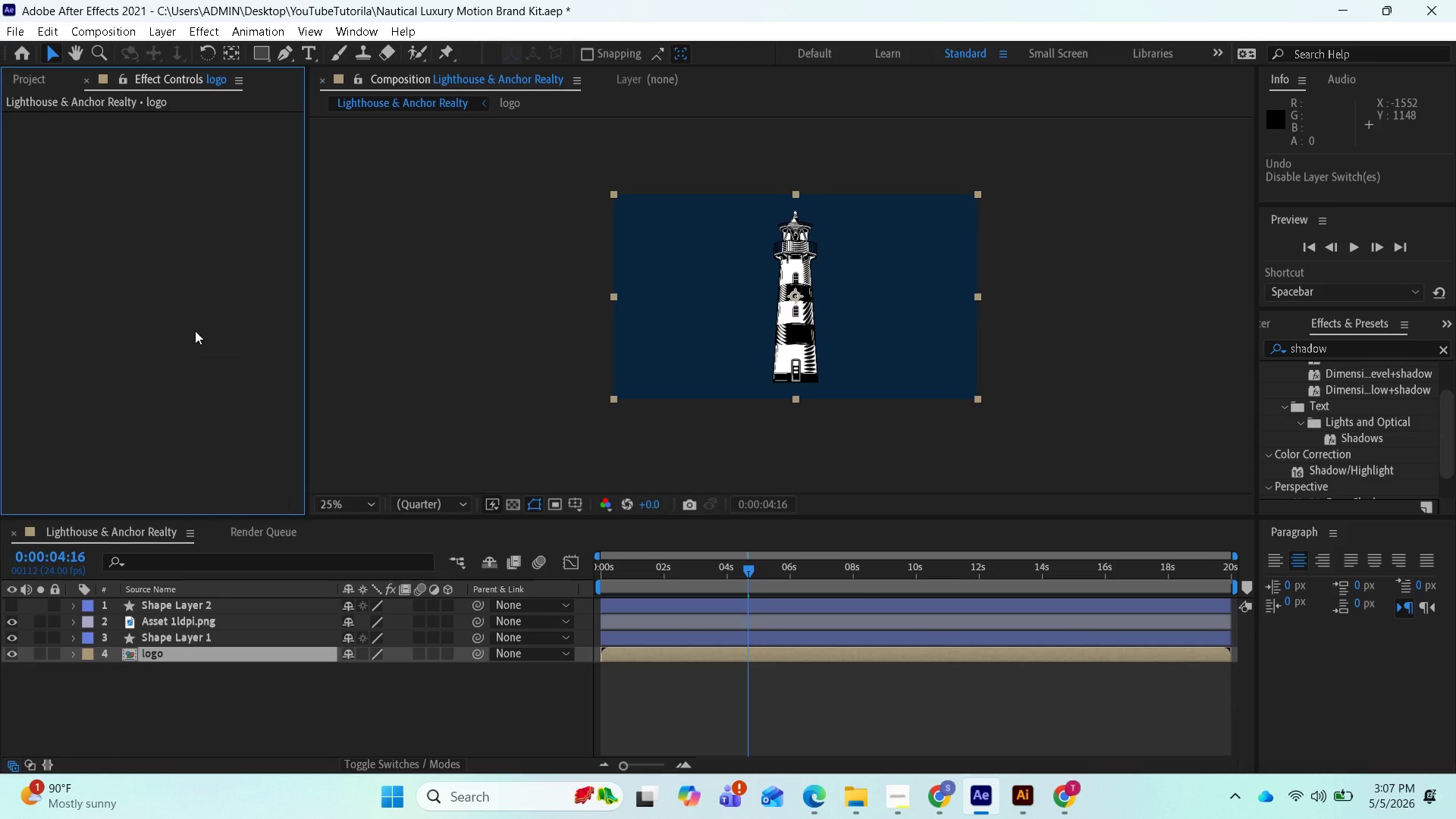 
key(Control+ControlLeft)
 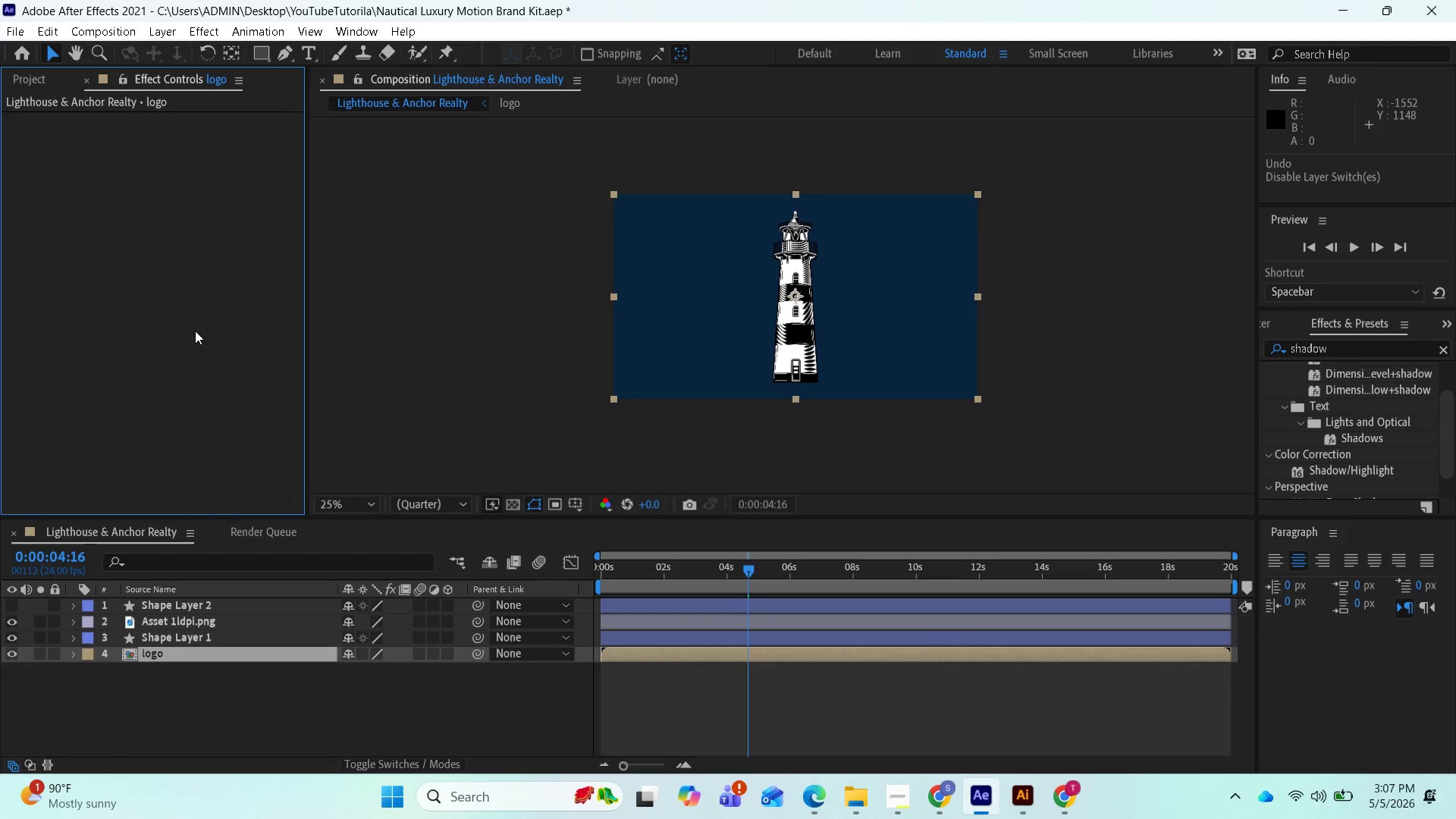 
key(Control+Z)
 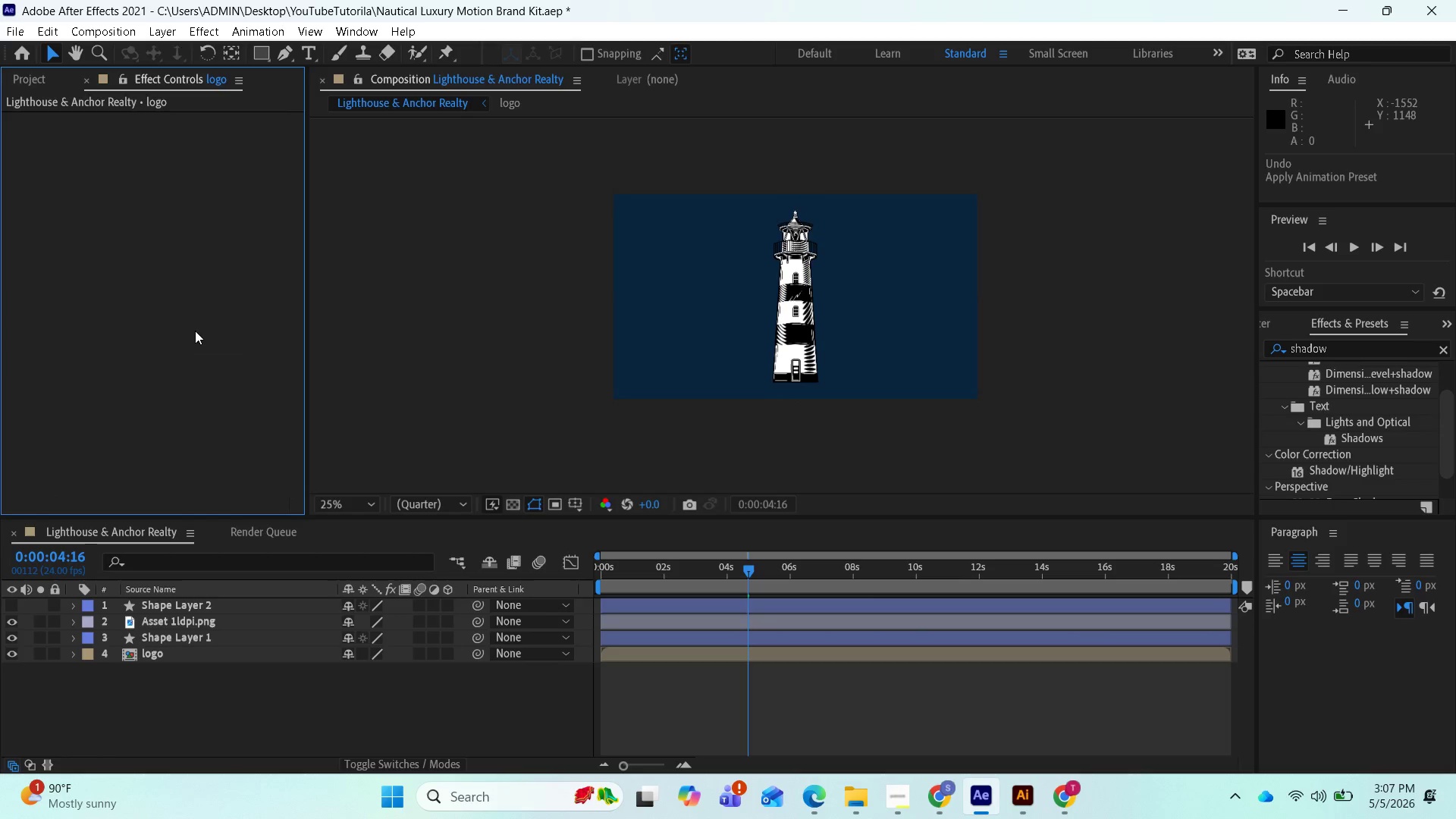 
key(Control+Z)
 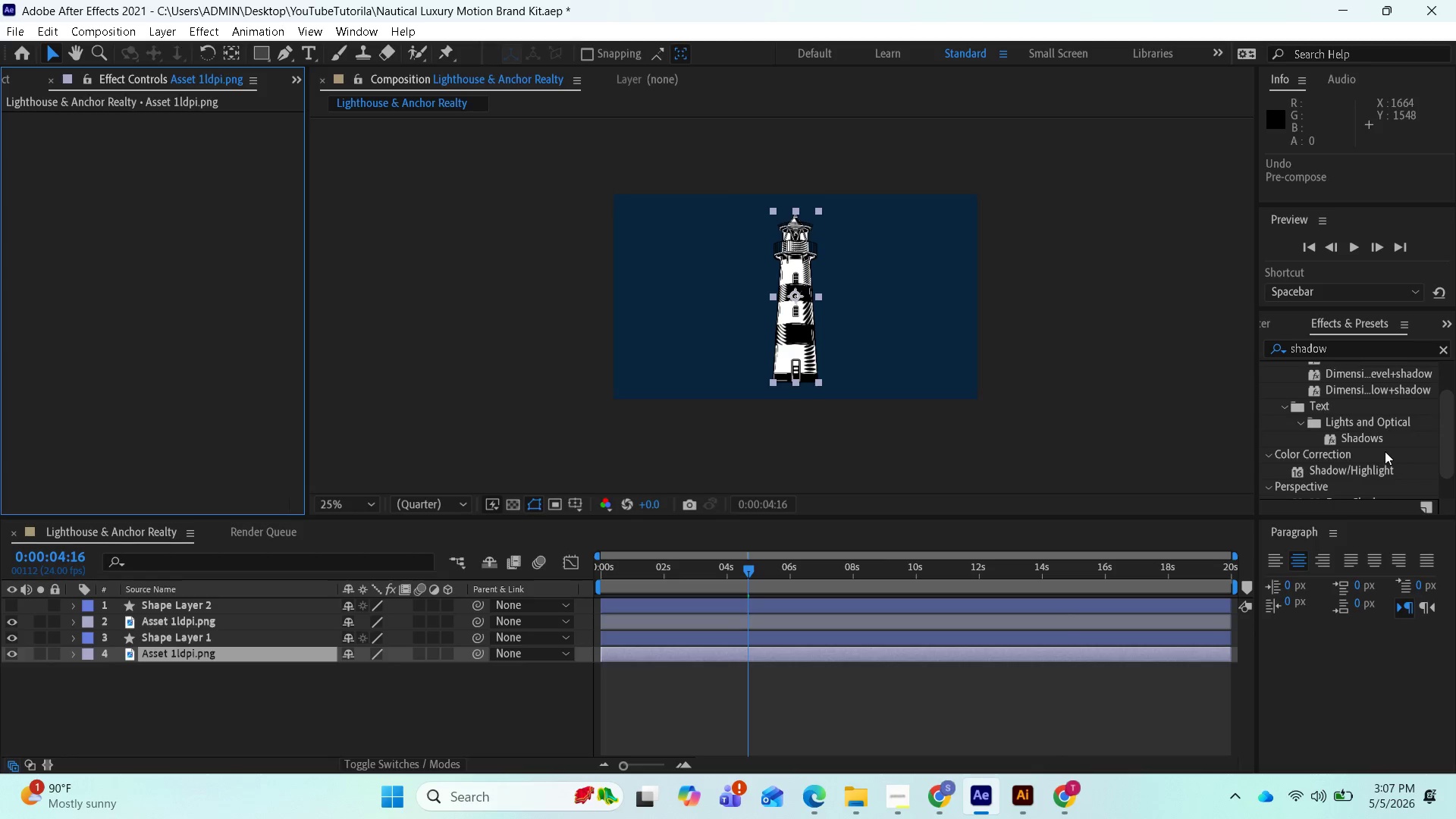 
left_click_drag(start_coordinate=[1362, 438], to_coordinate=[1048, 654])
 